 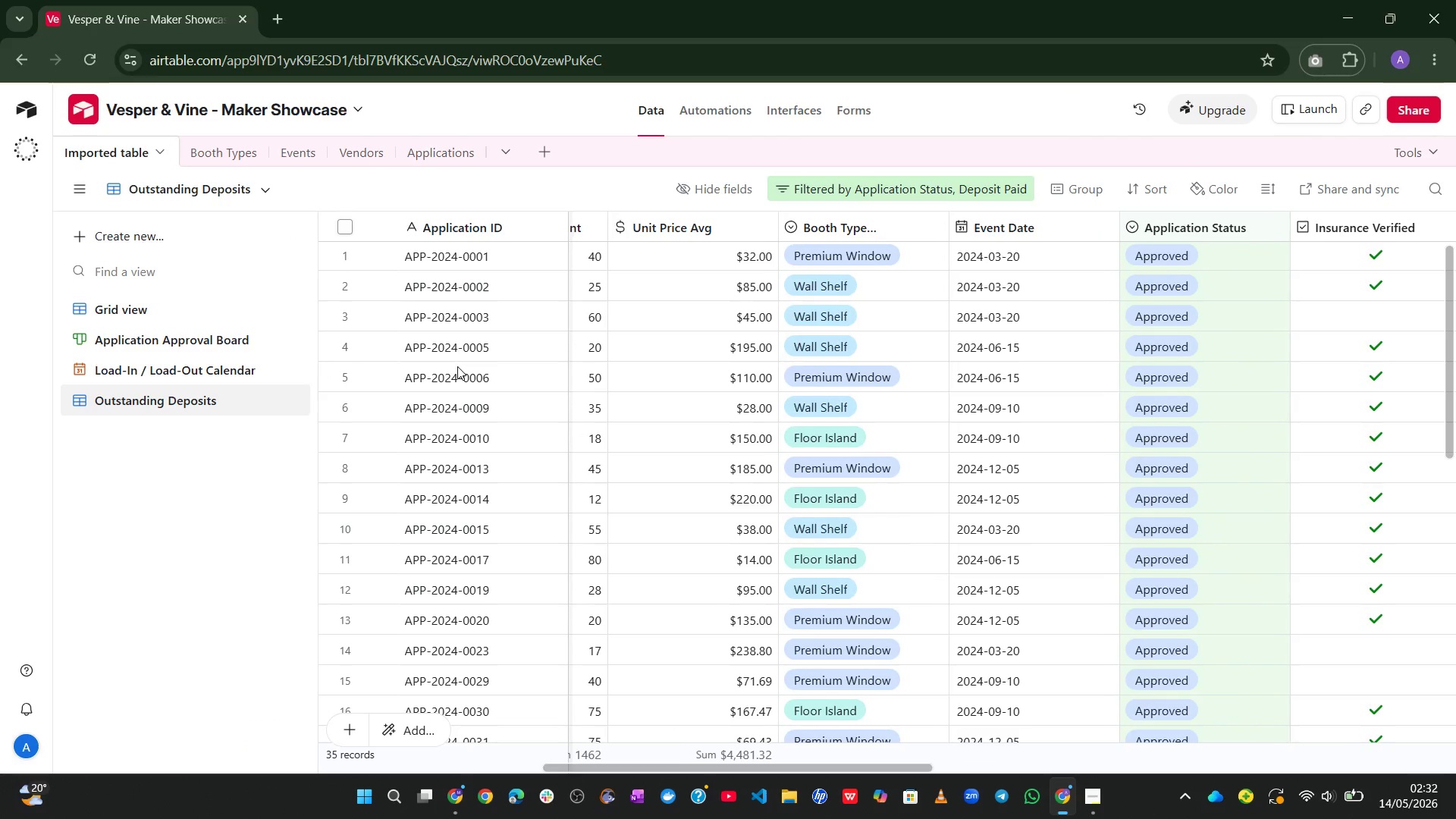 
left_click([439, 140])
 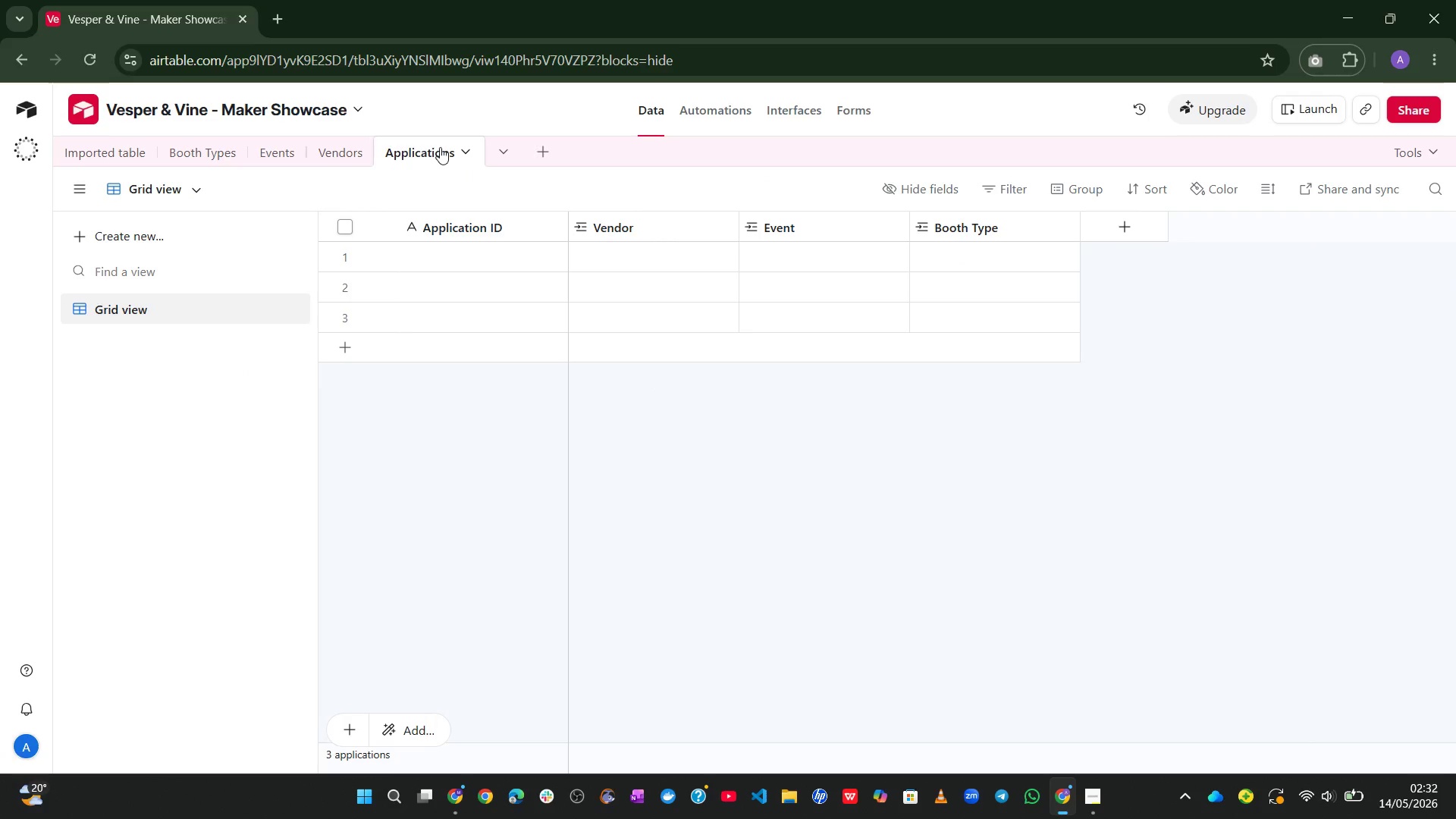 
double_click([440, 147])
 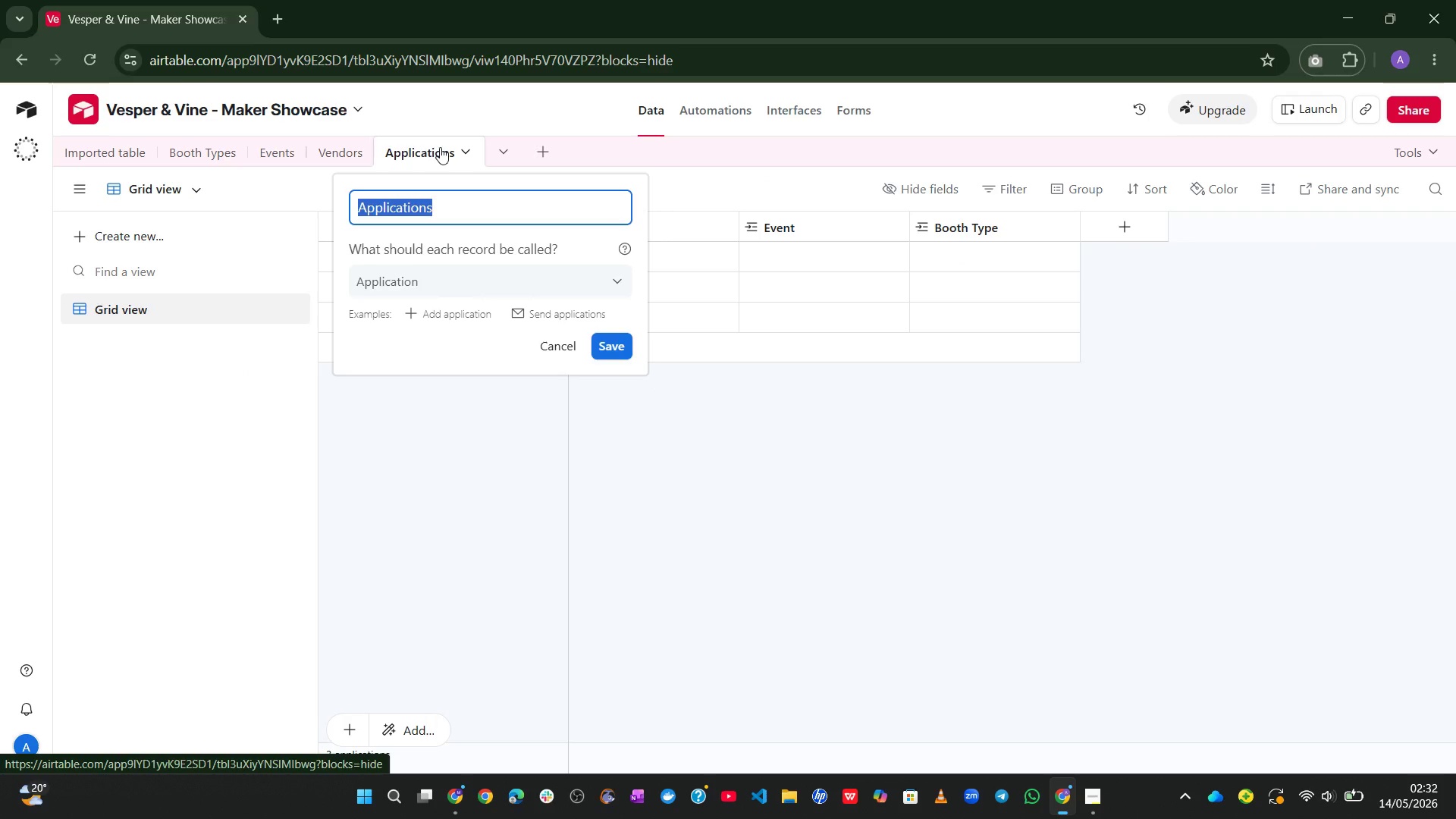 
key(Control+X)
 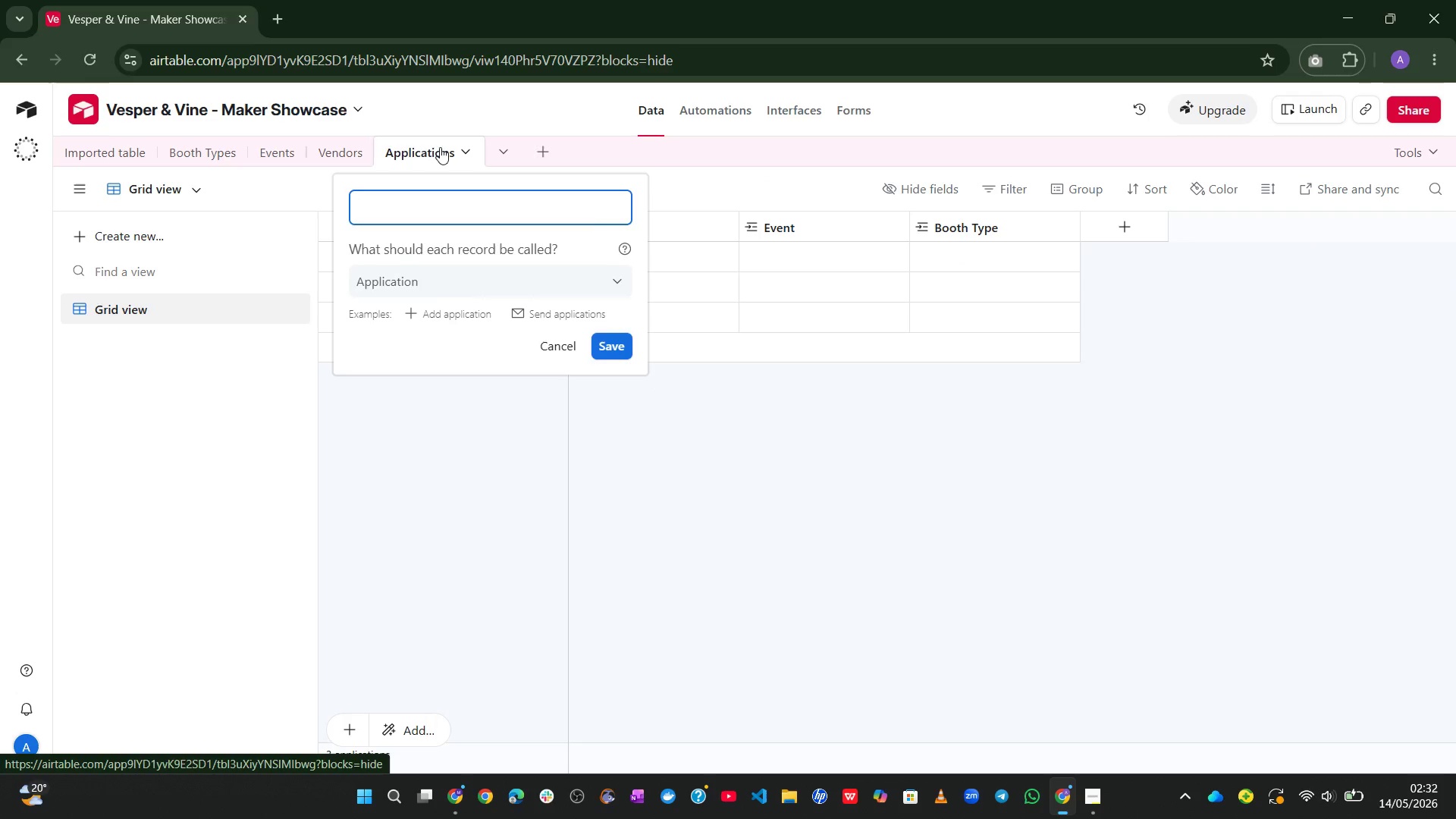 
right_click([440, 147])
 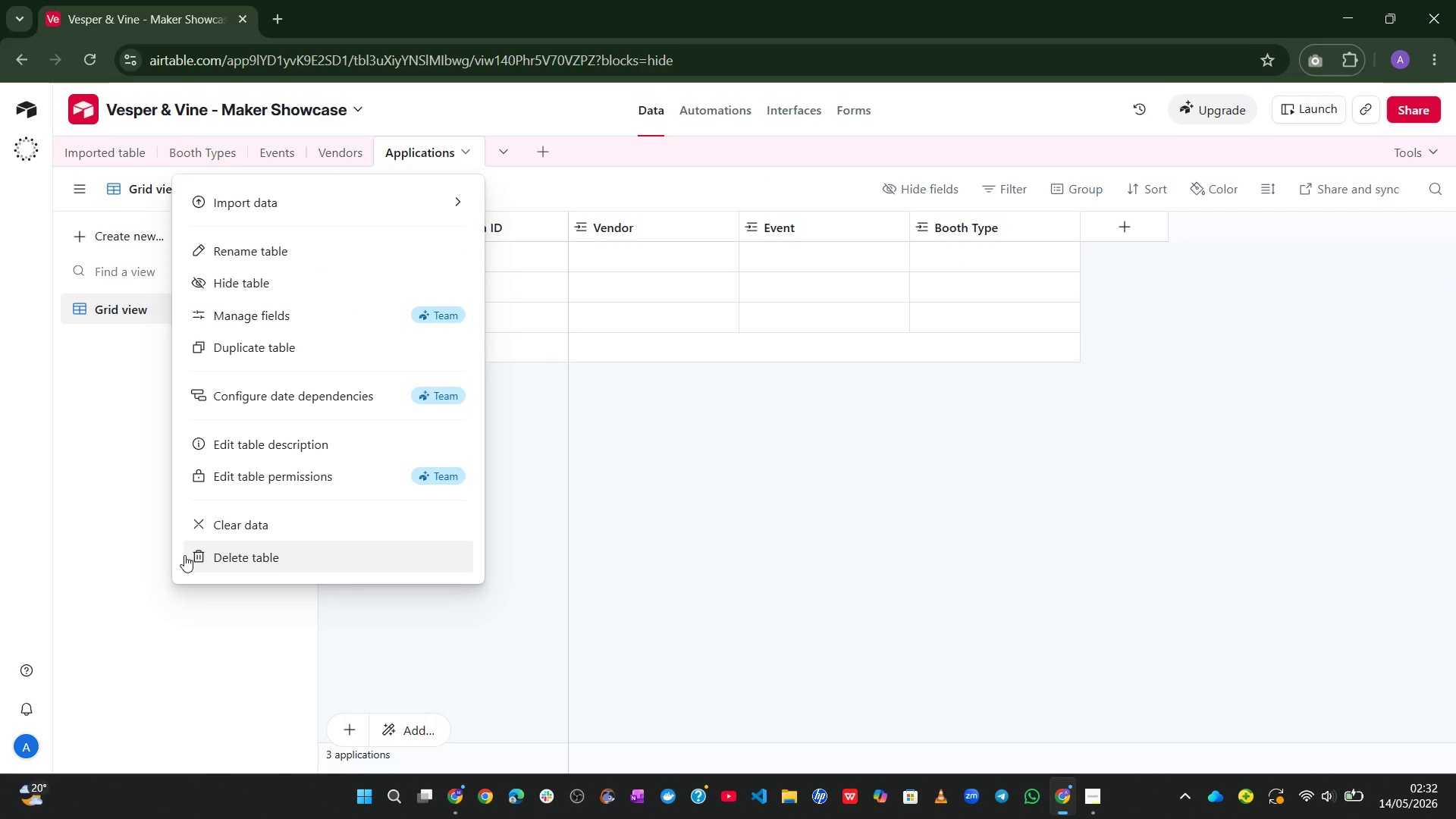 
left_click([184, 555])
 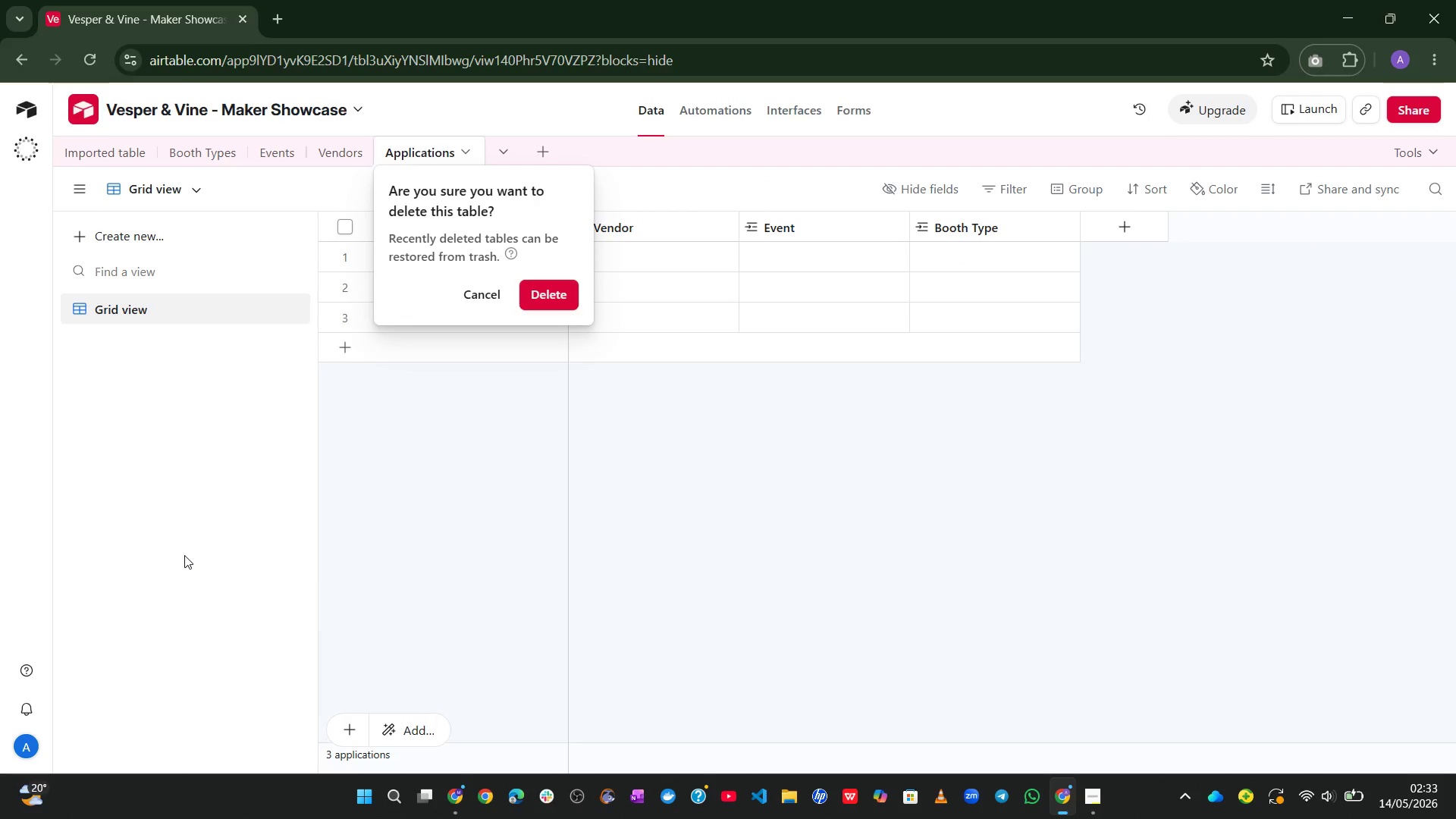 
key(Enter)
 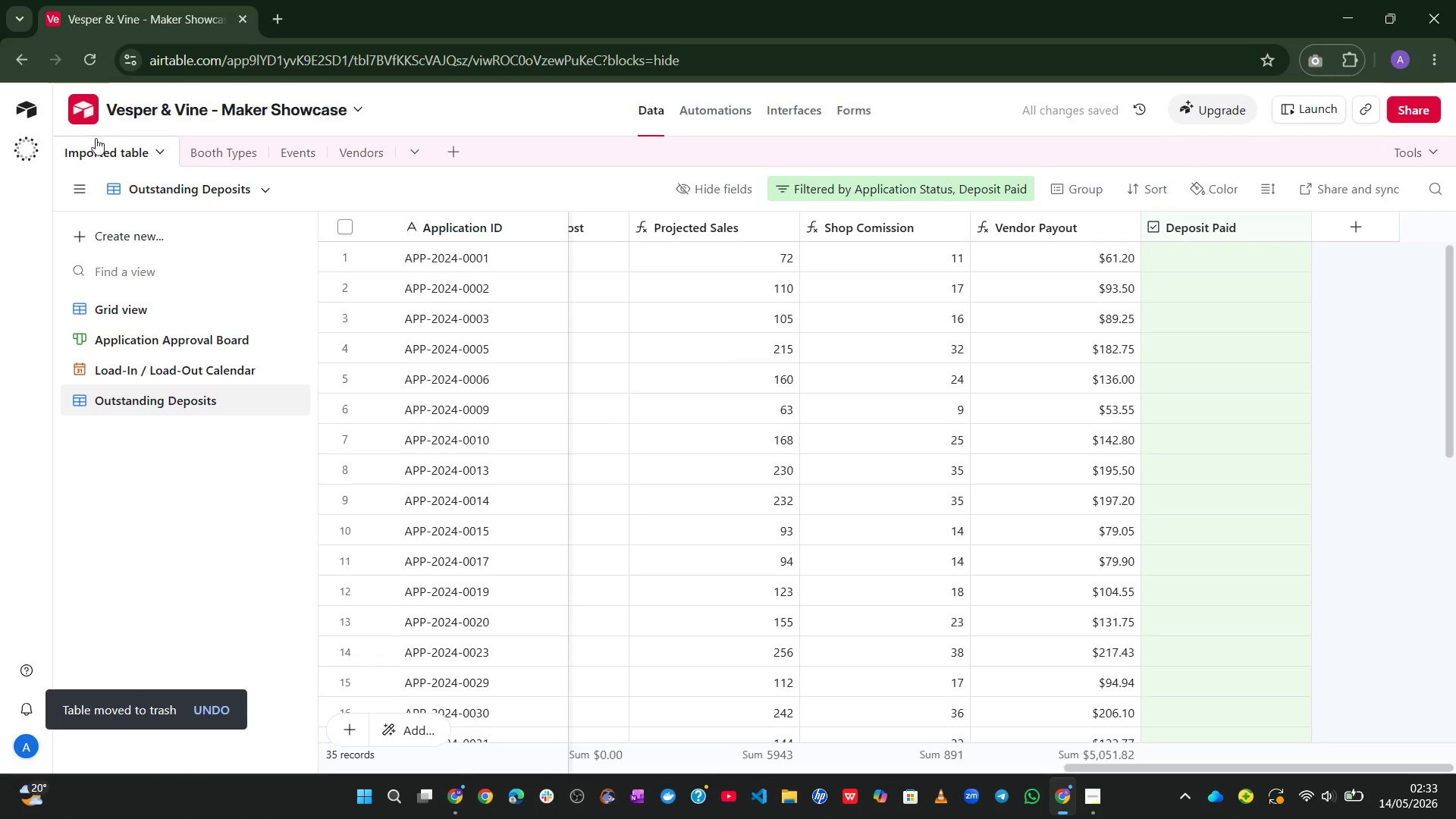 
double_click([97, 144])
 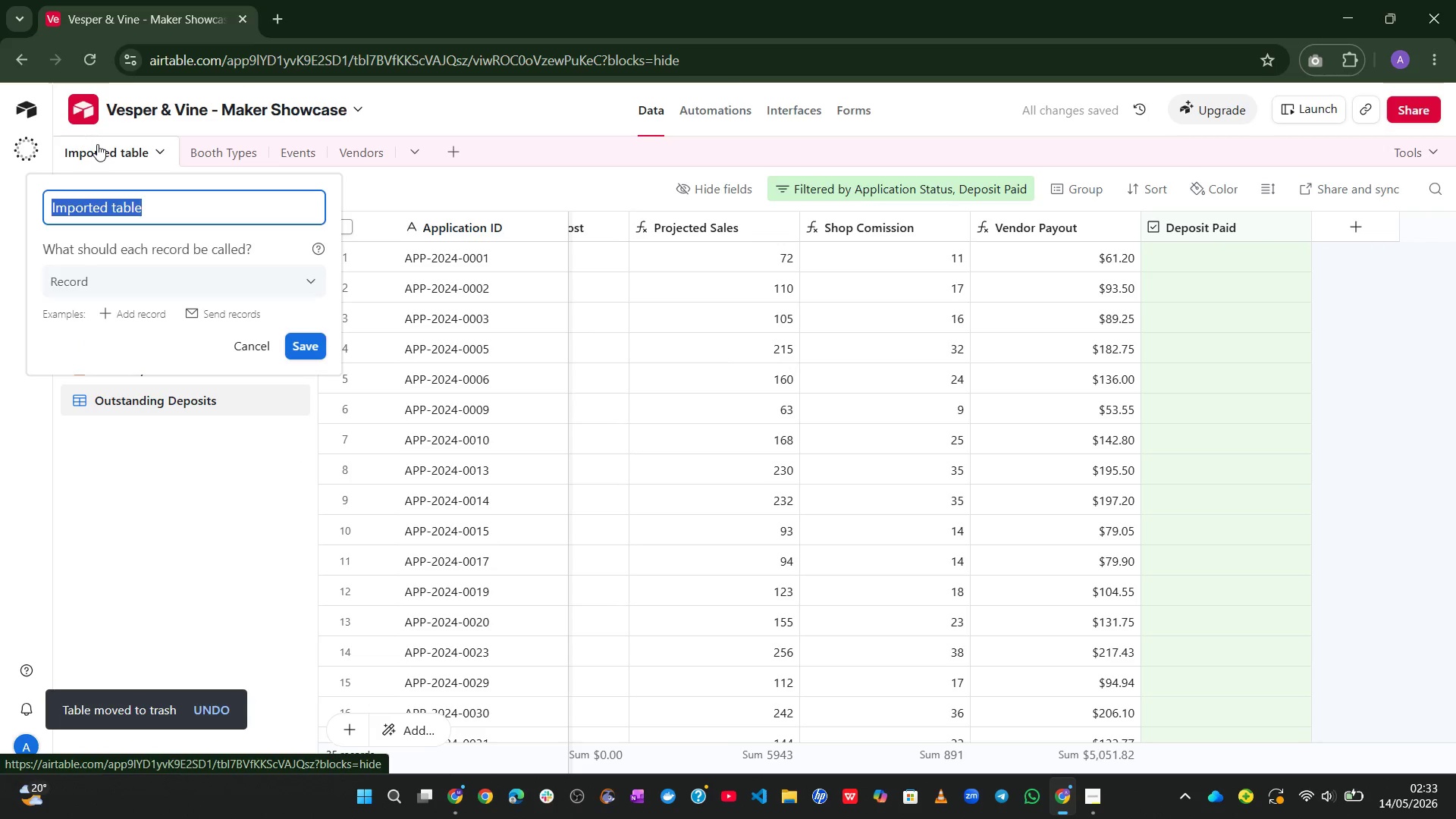 
key(Control+V)
 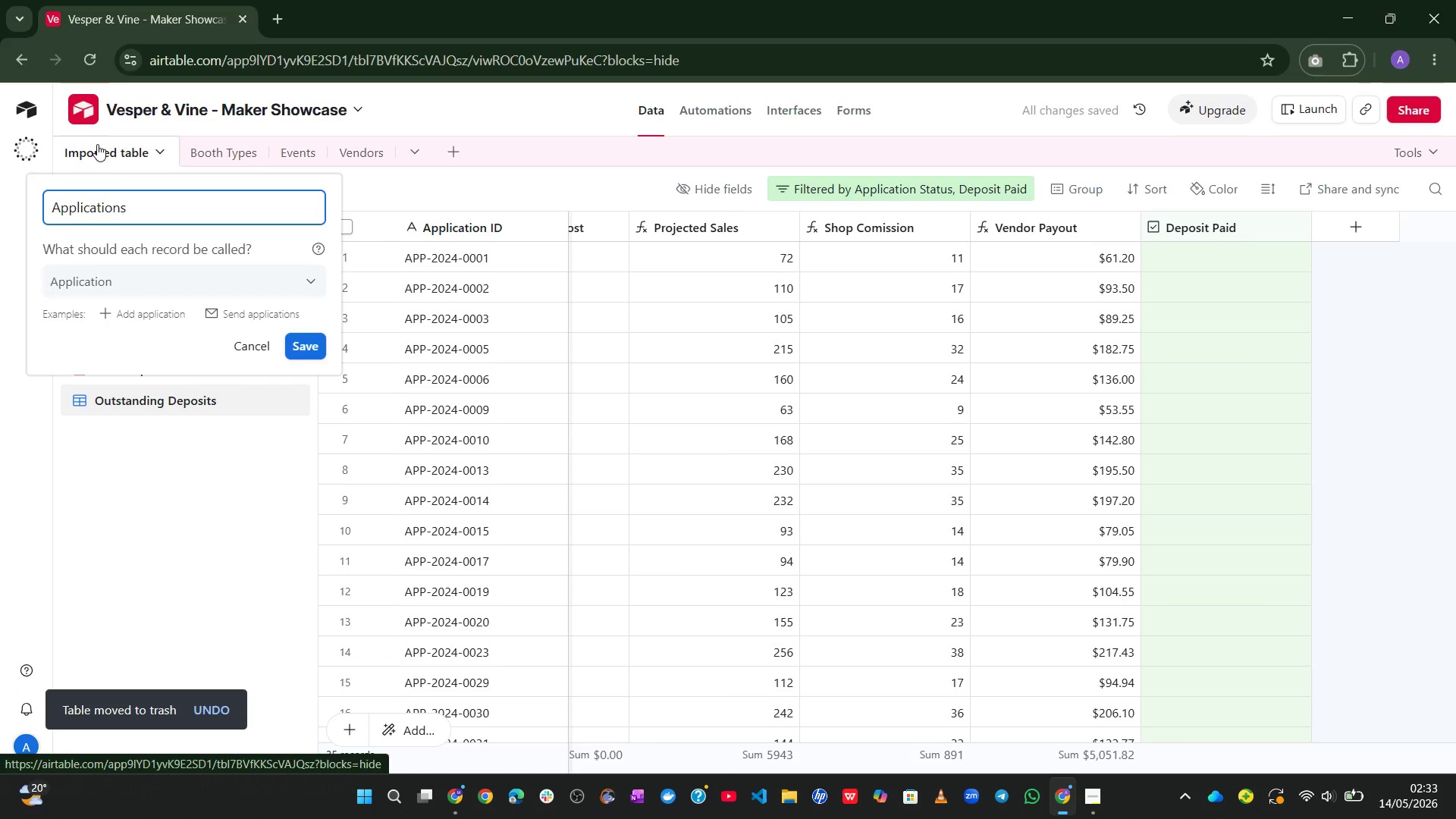 
key(Enter)
 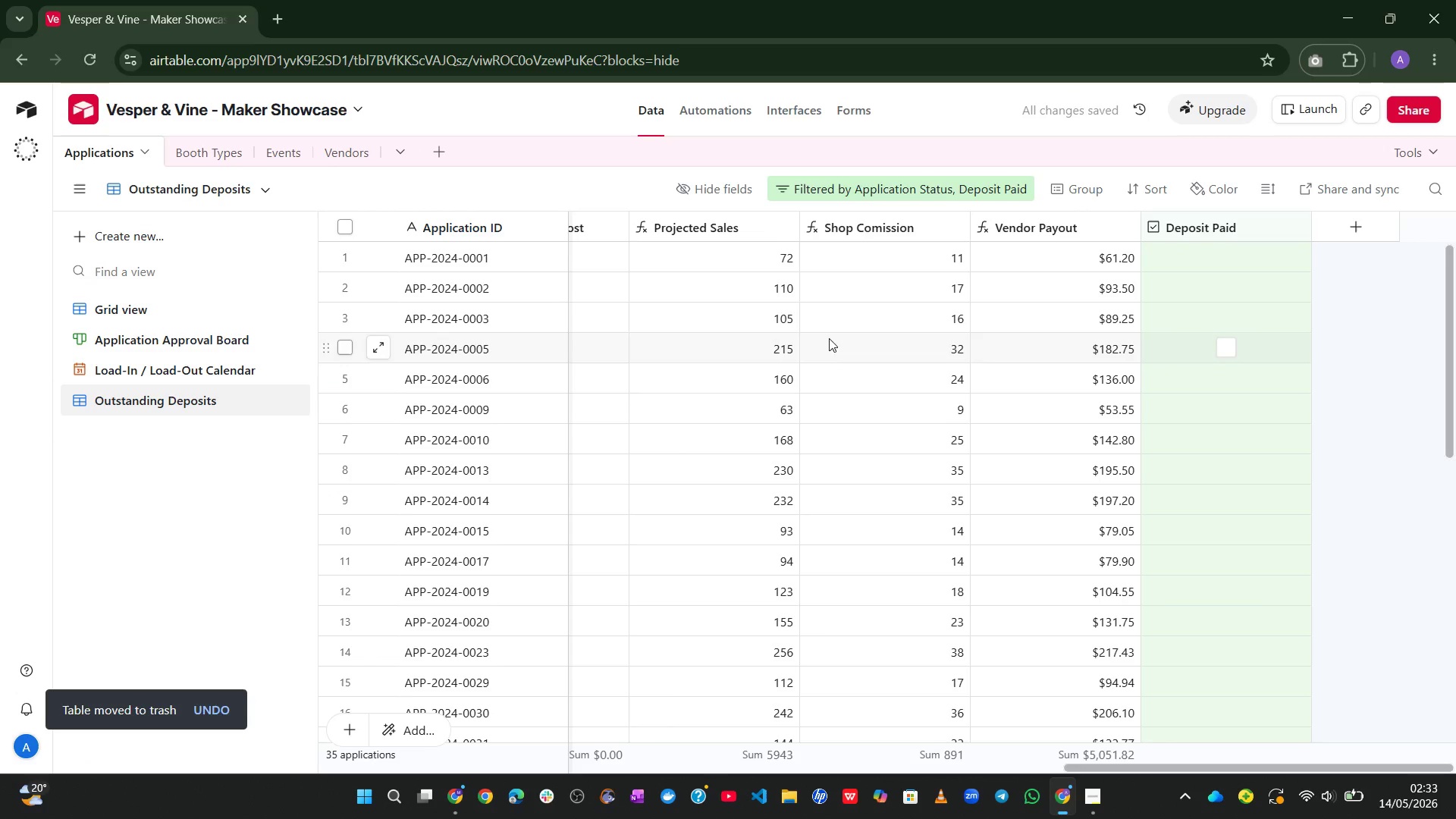 
left_click([817, 111])
 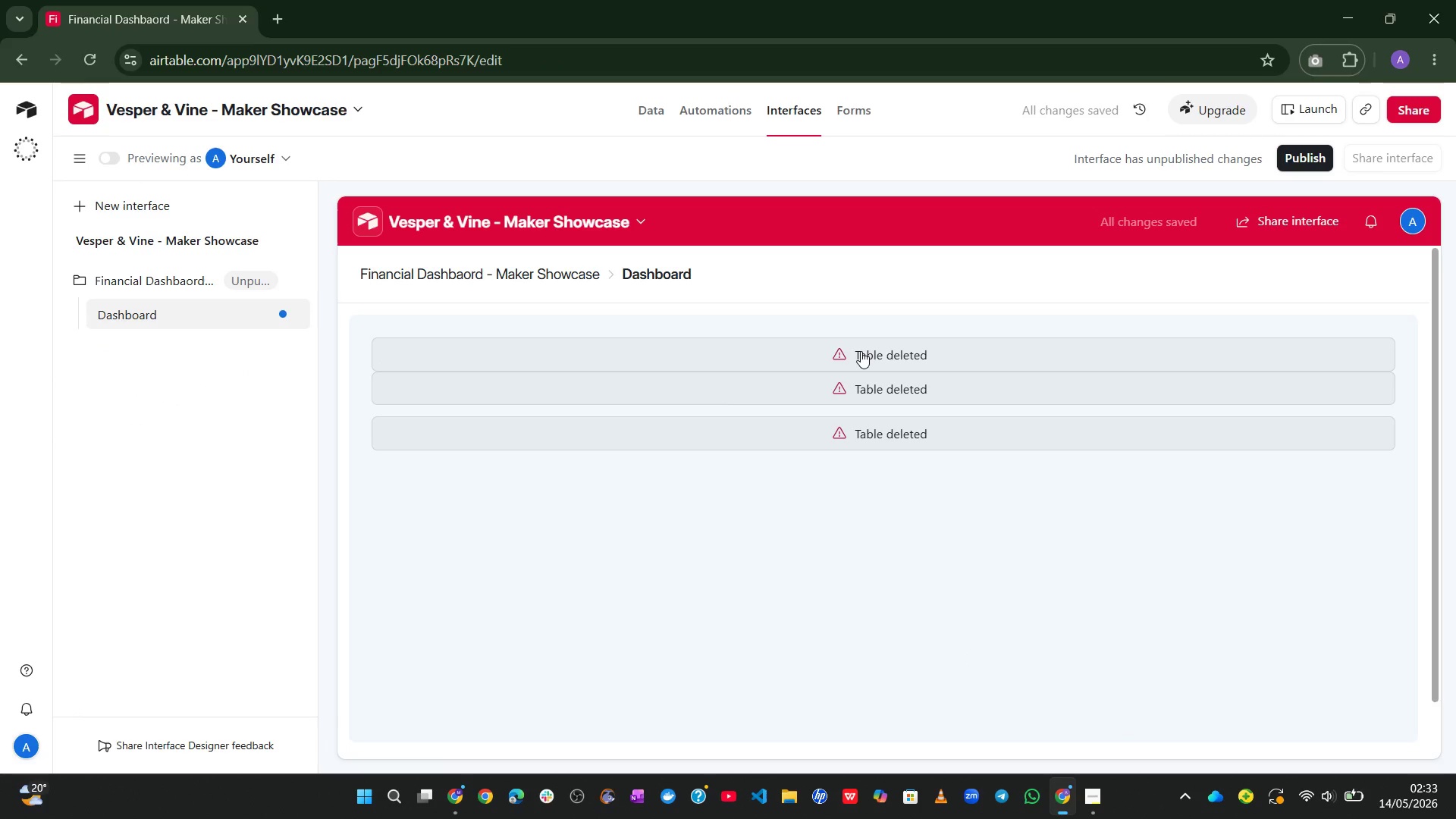 
left_click([807, 359])
 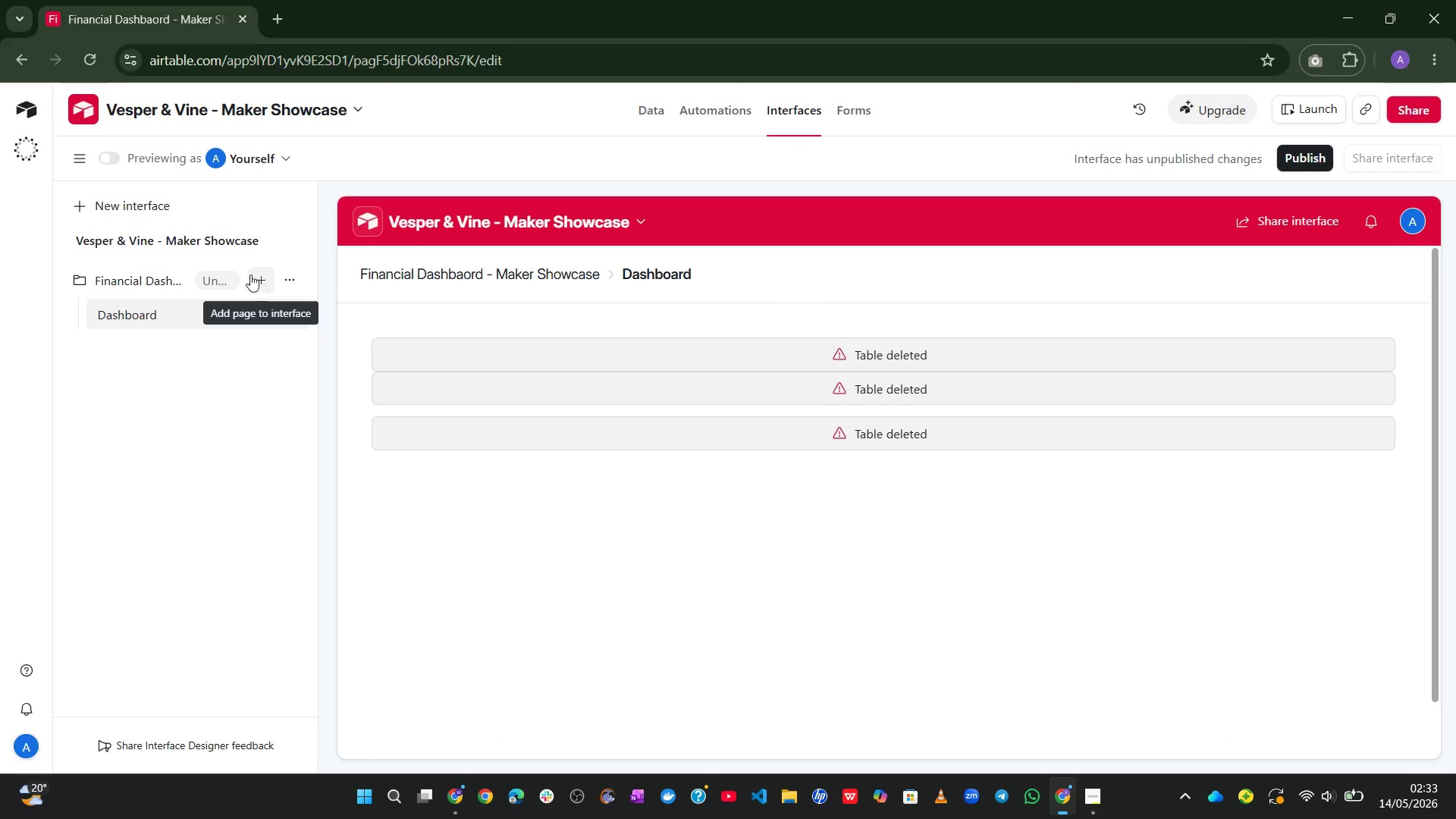 
left_click([264, 279])
 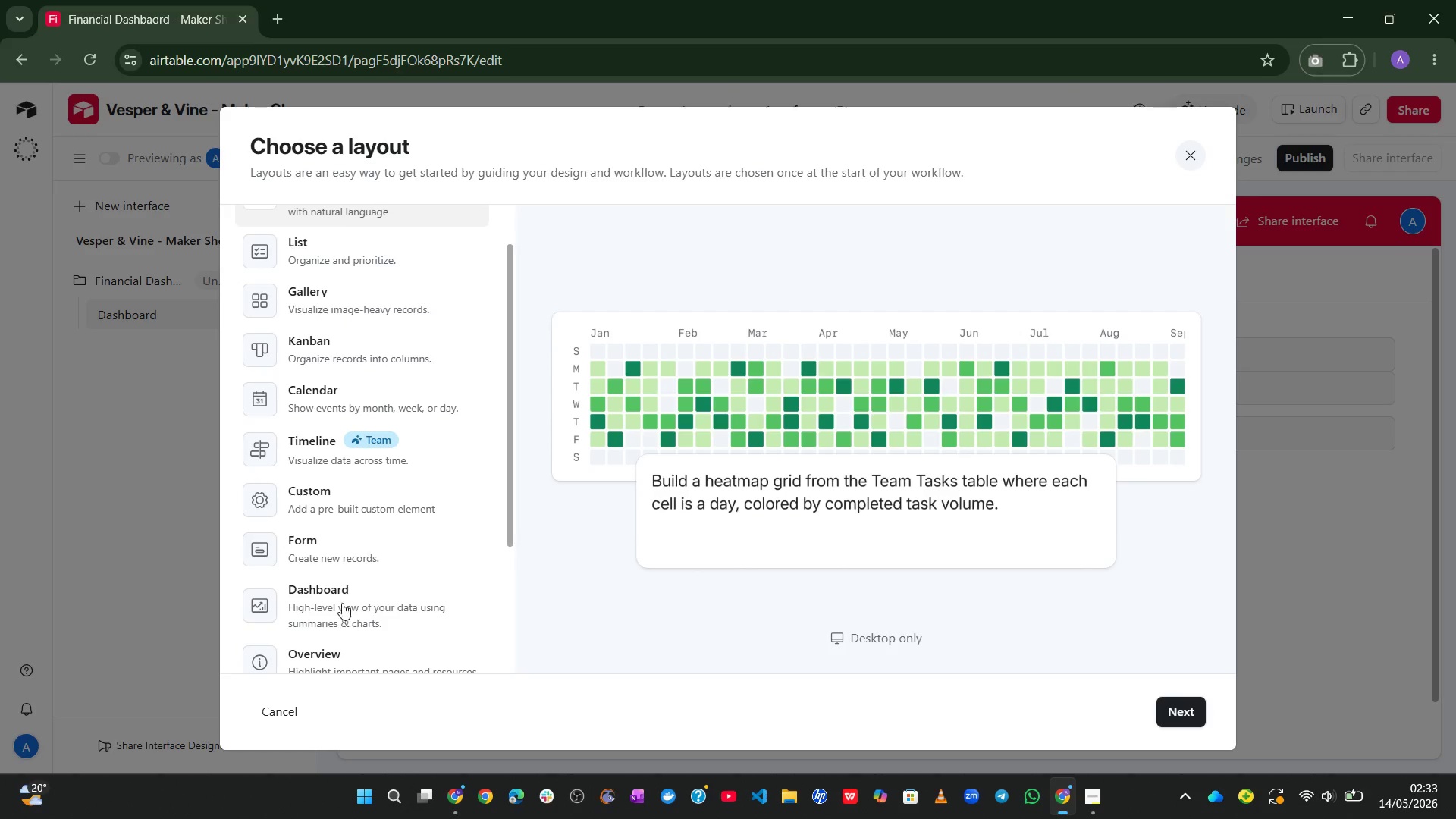 
left_click([335, 580])
 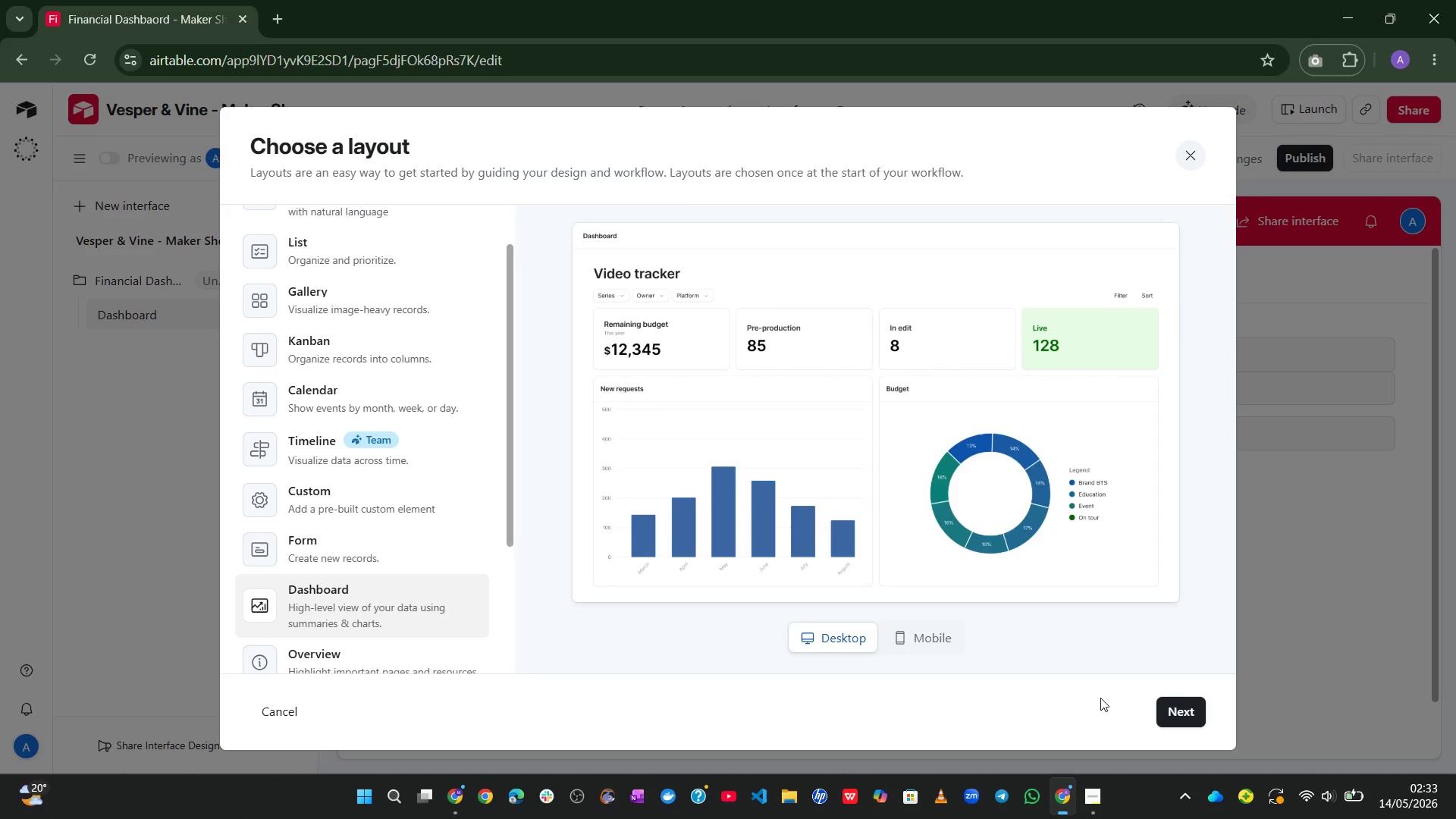 
double_click([1130, 707])
 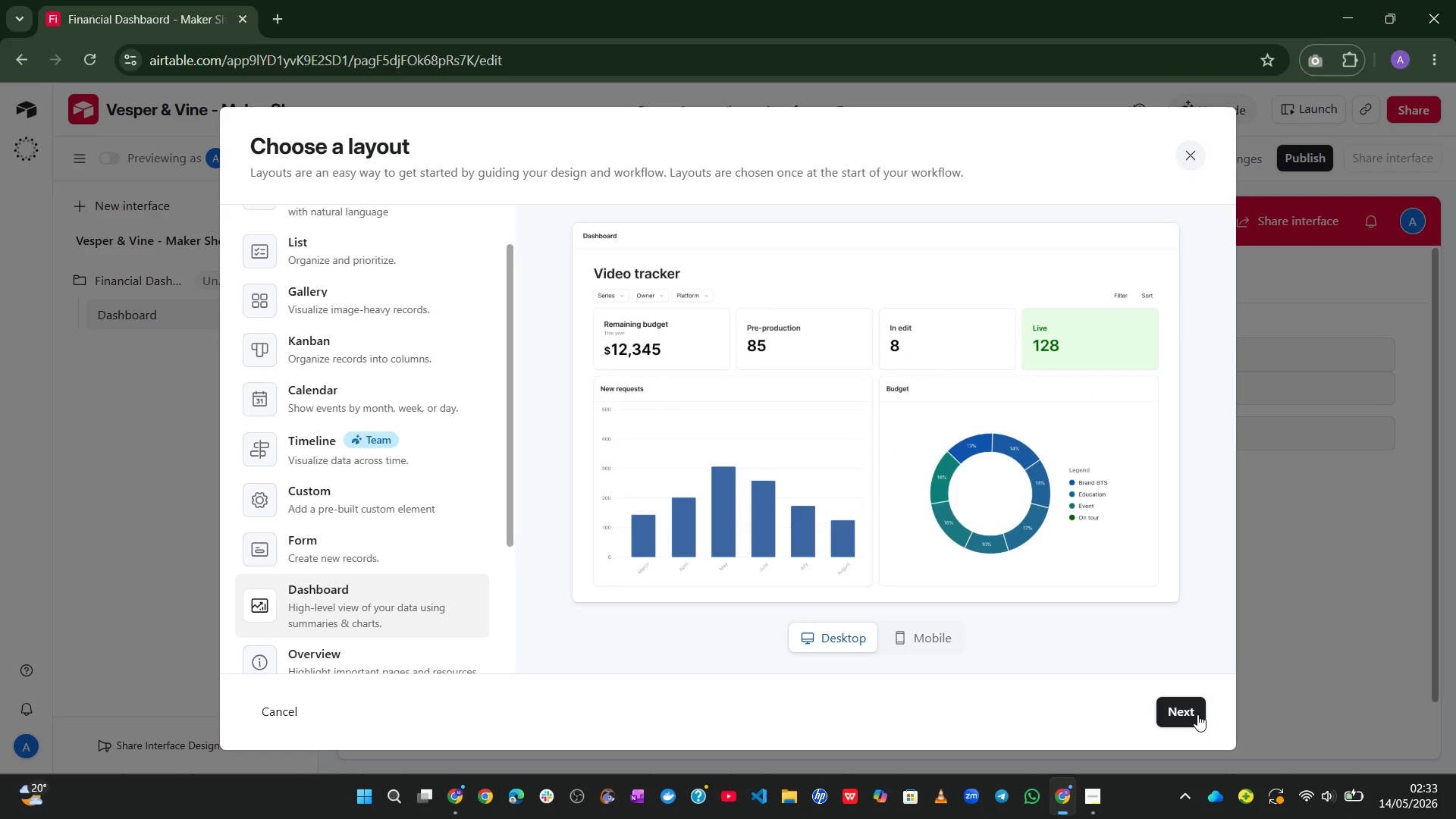 
left_click([1197, 714])
 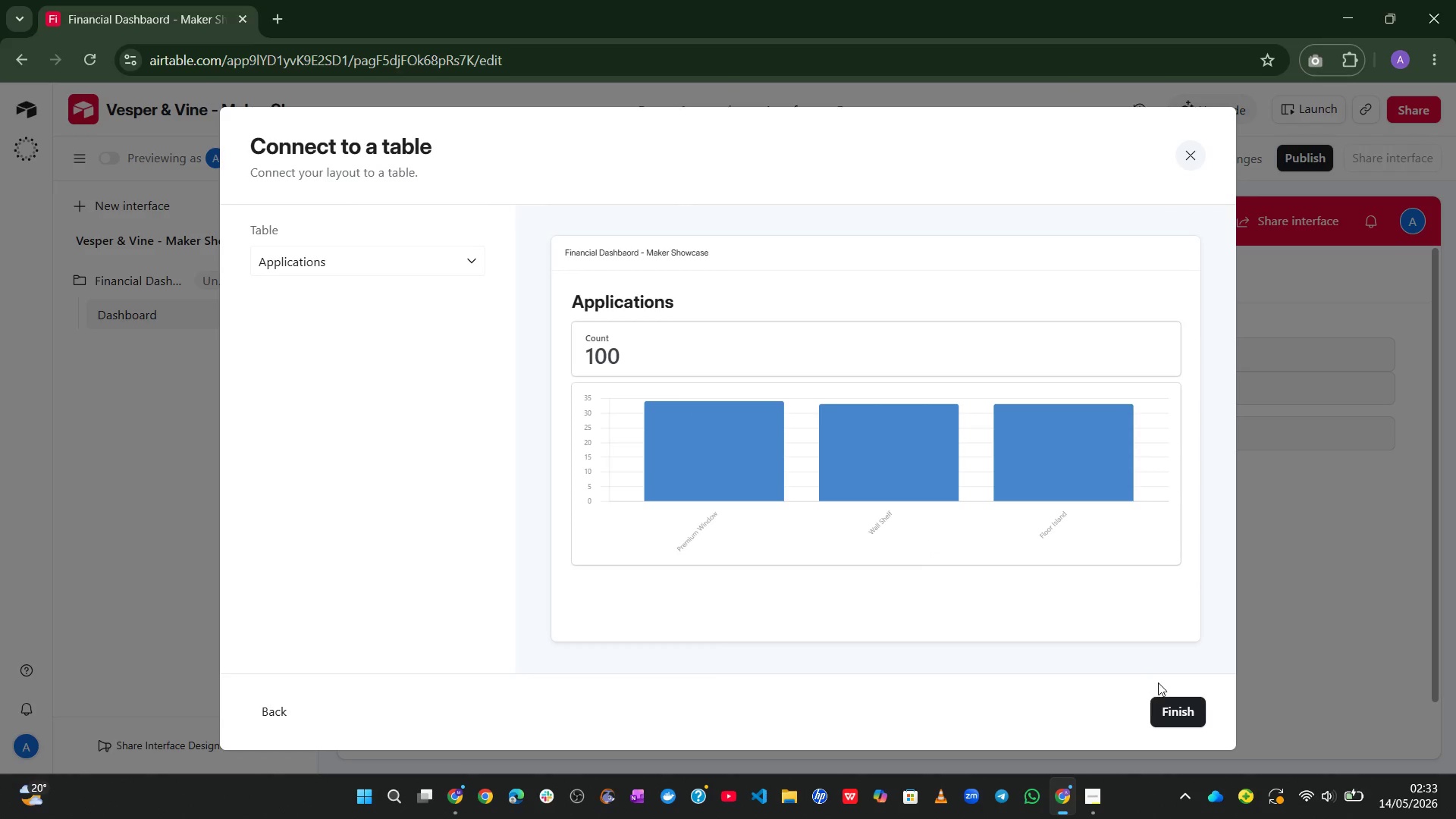 
left_click([1178, 720])
 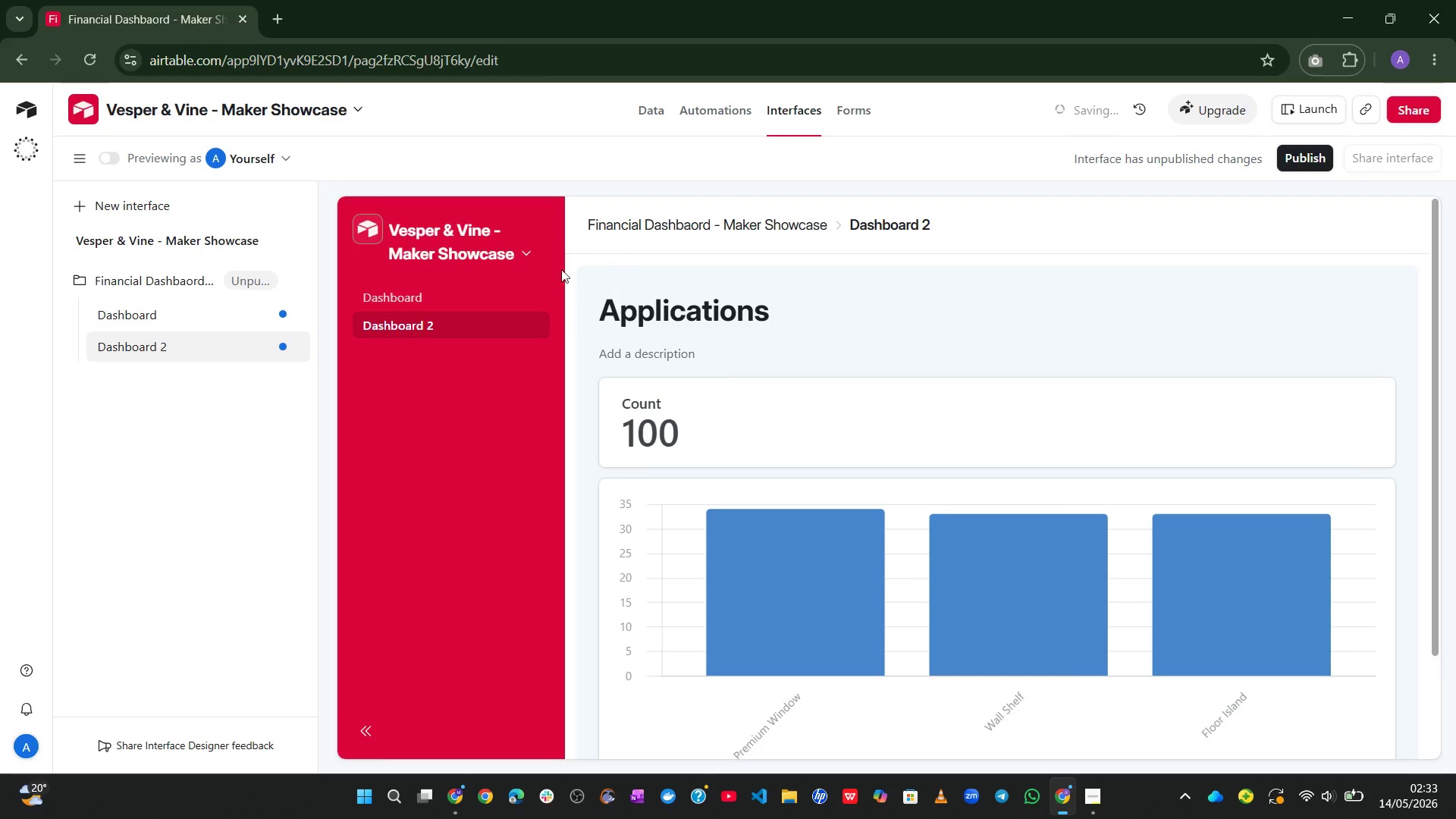 
left_click([473, 277])
 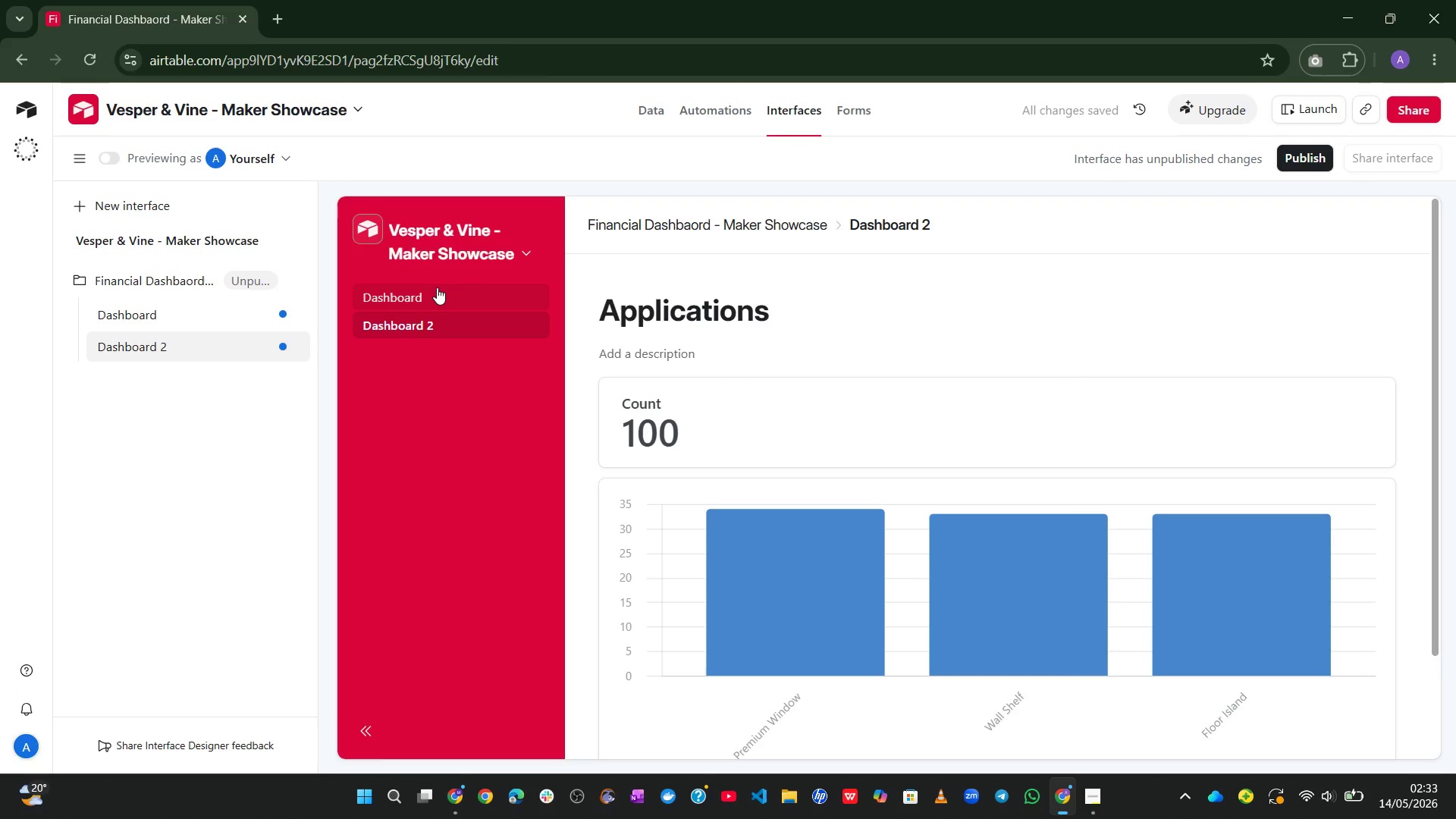 
left_click([437, 287])
 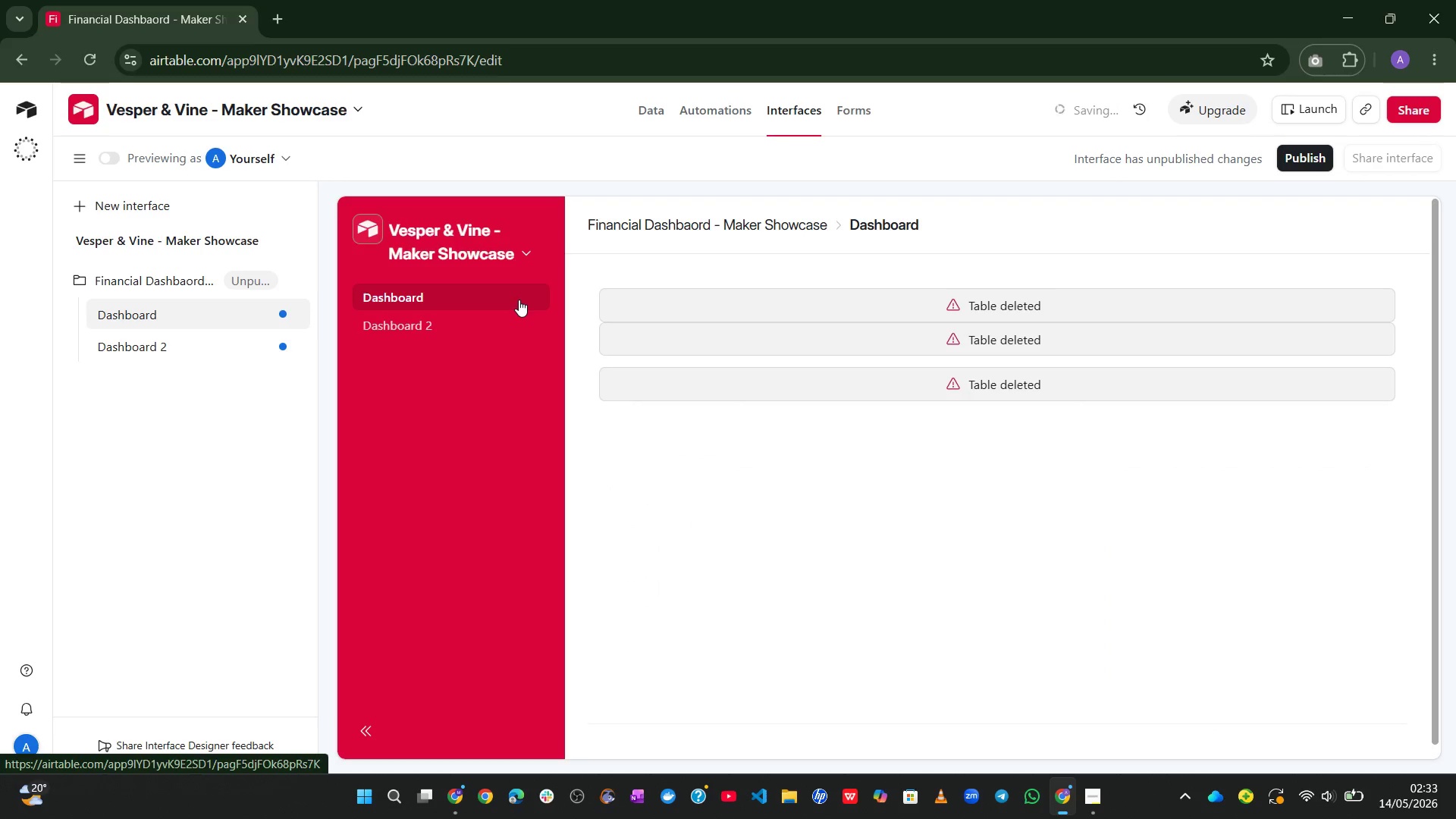 
right_click([519, 300])
 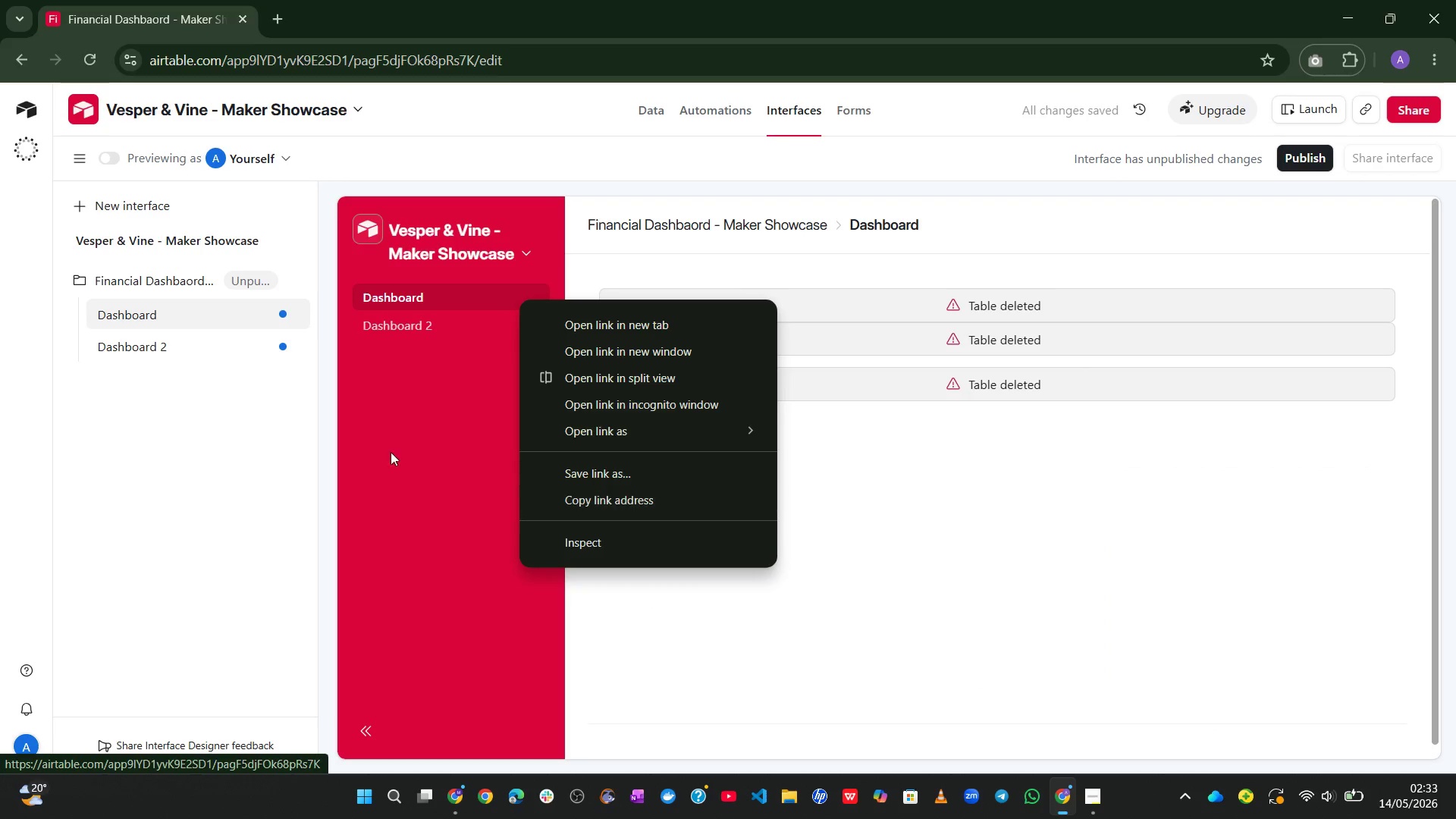 
left_click([371, 447])
 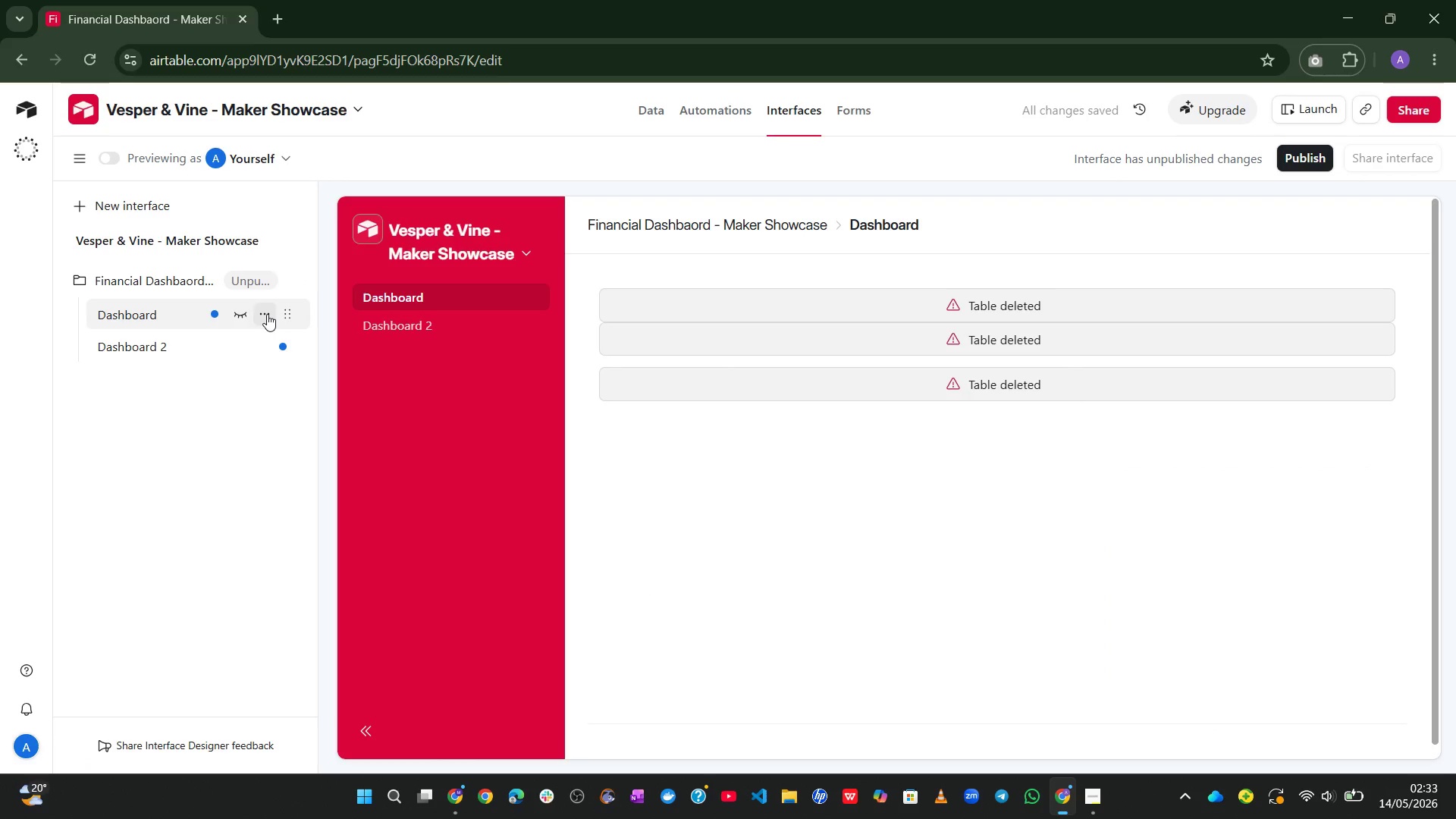 
left_click([262, 312])
 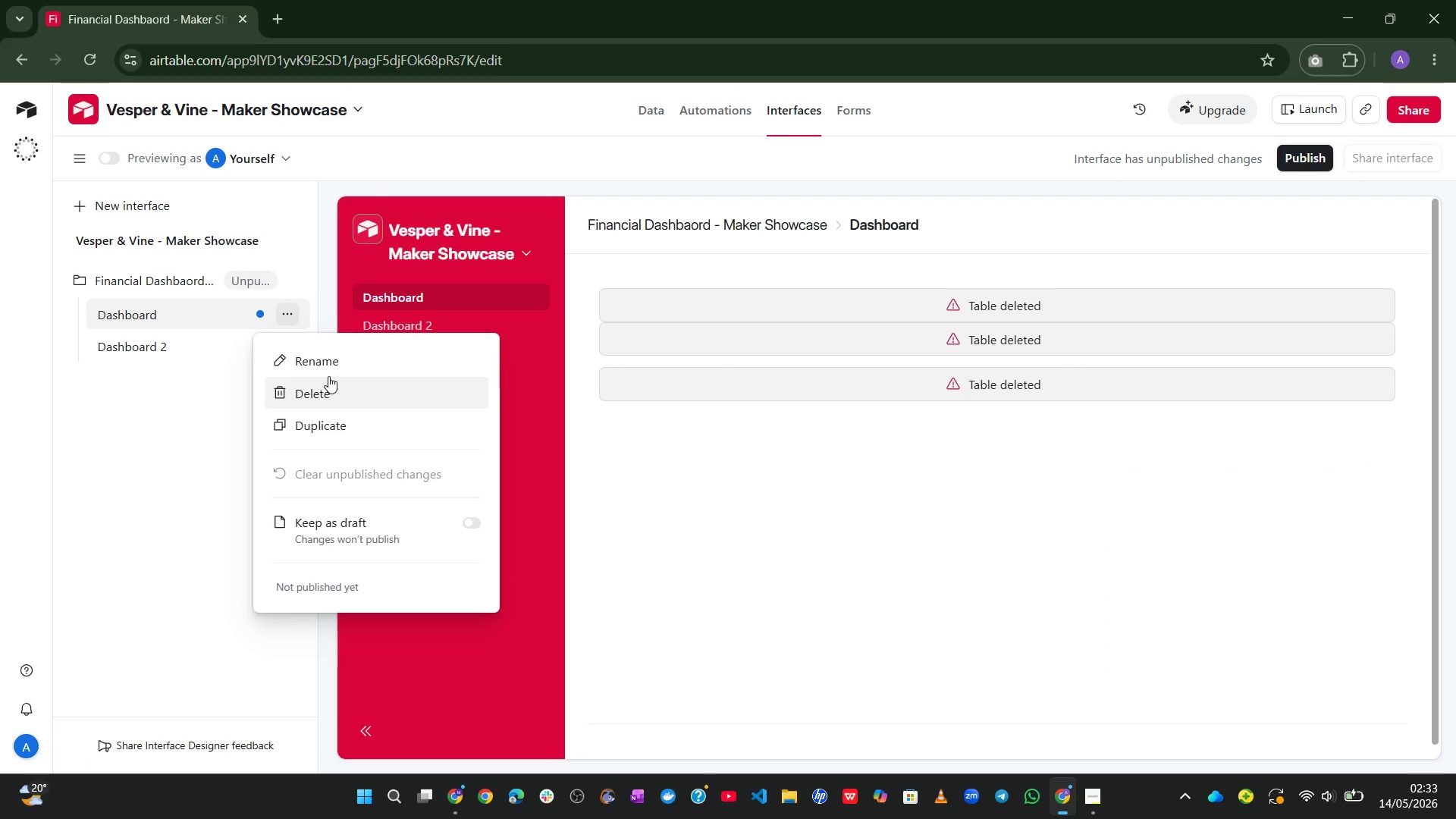 
left_click([297, 392])
 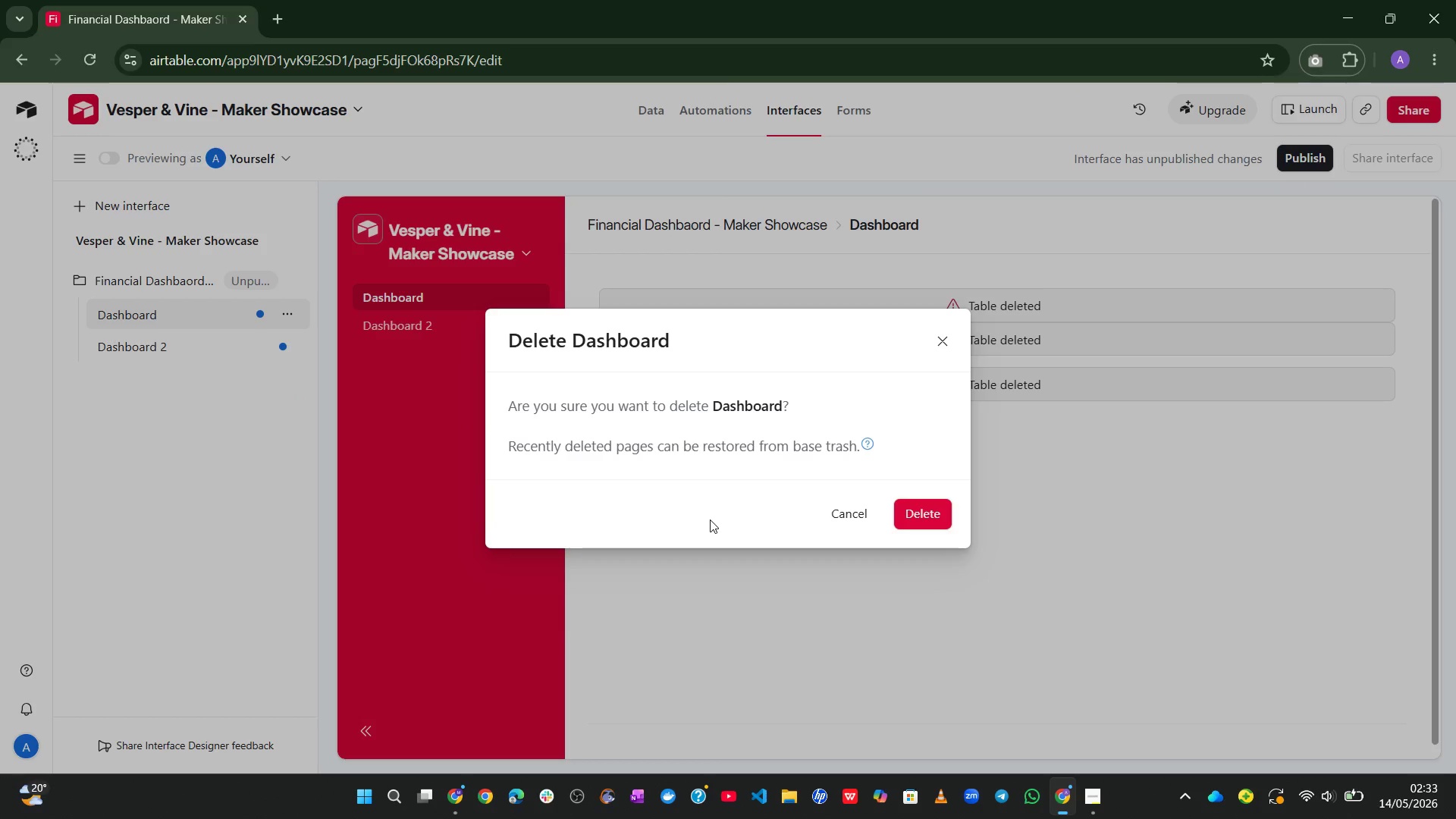 
key(Enter)
 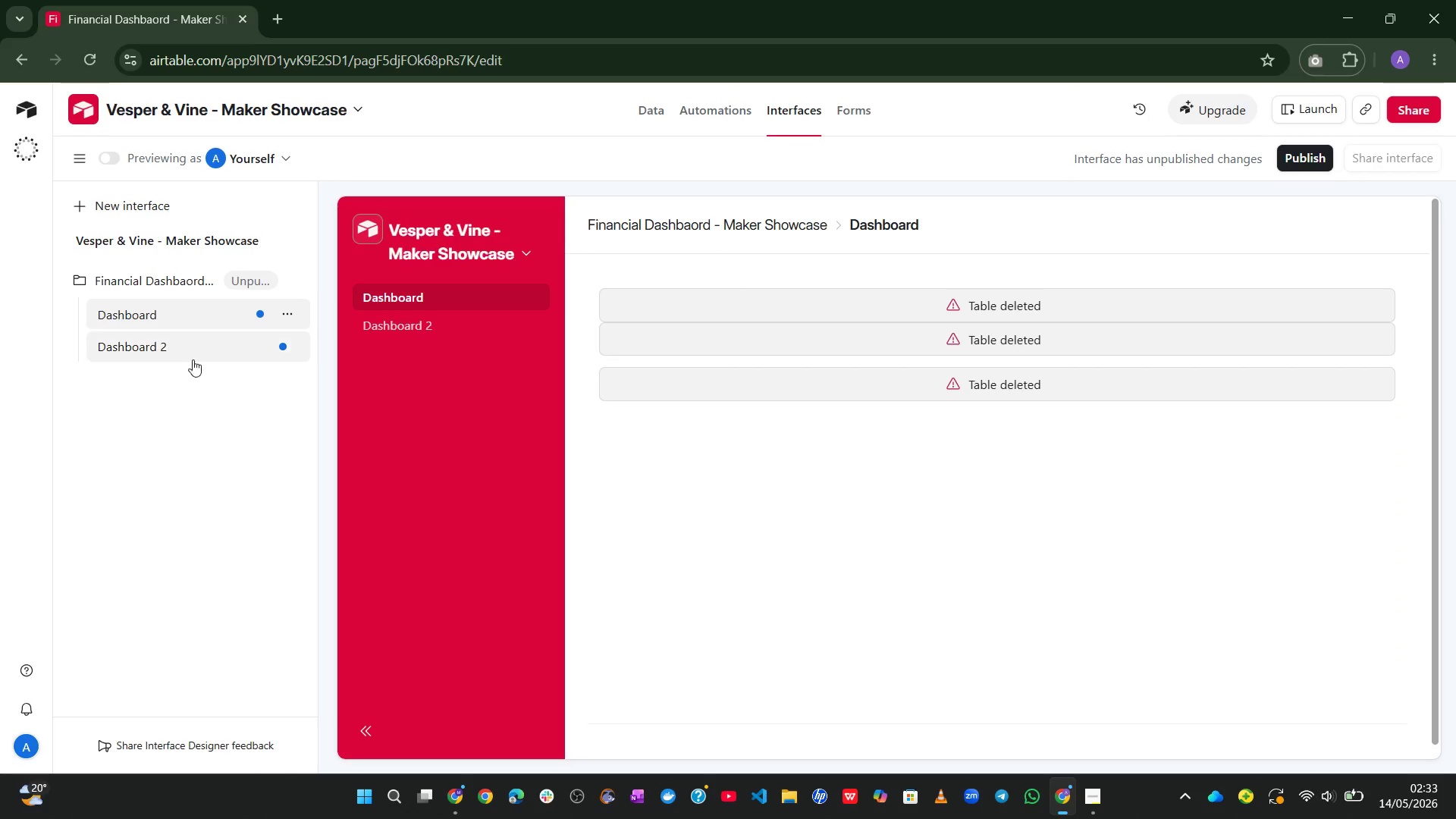 
left_click([174, 352])
 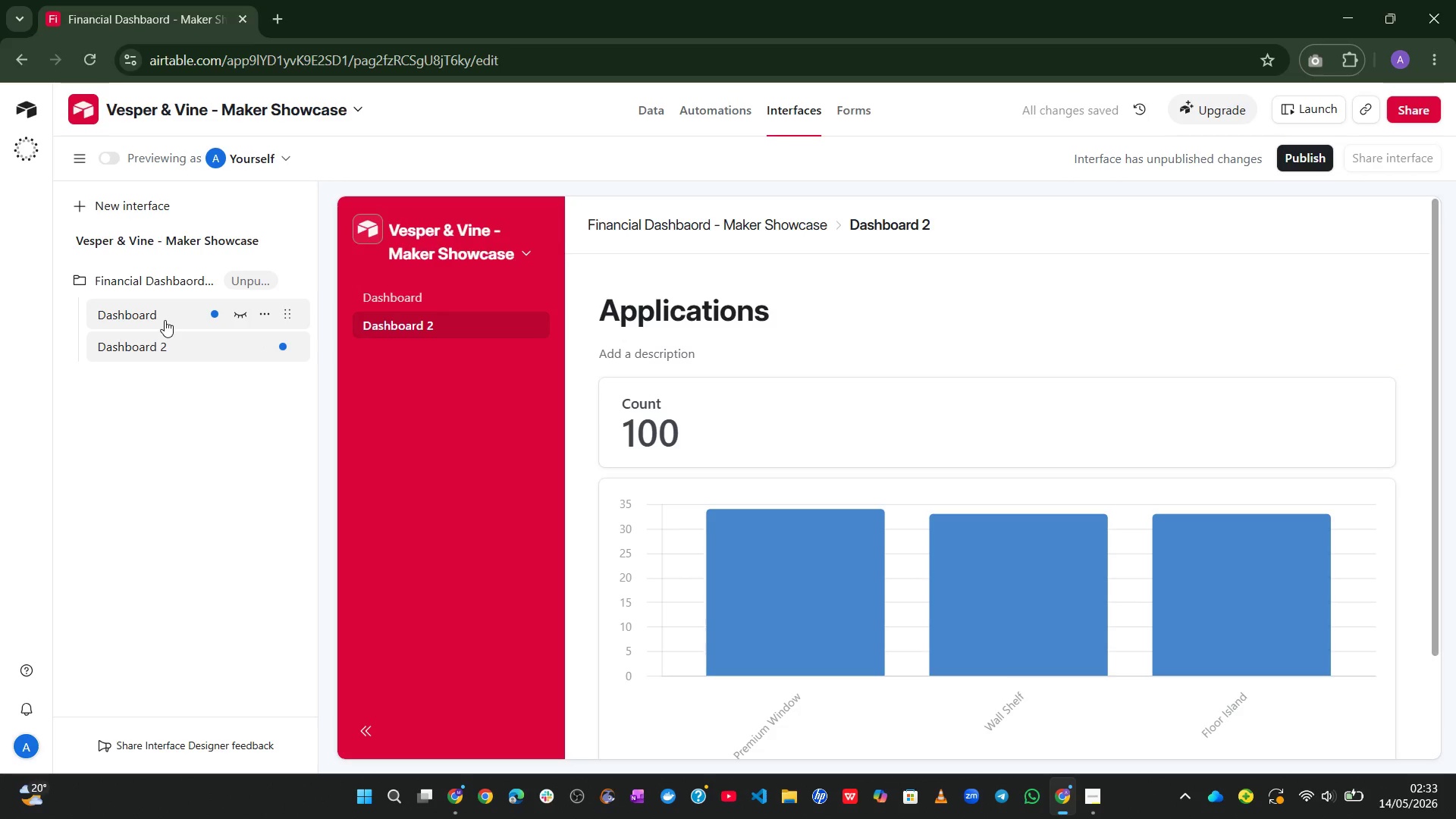 
left_click([165, 320])
 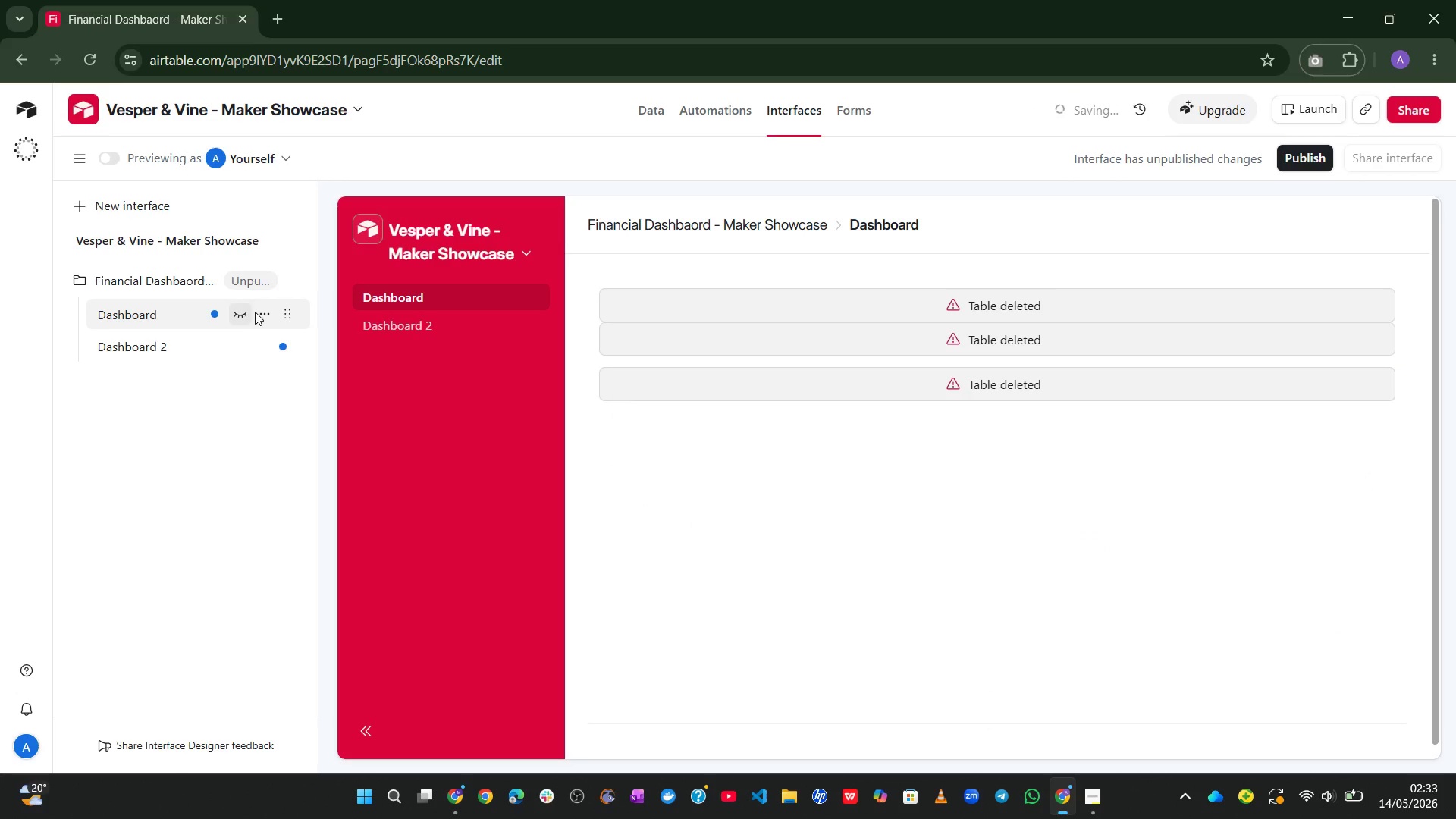 
left_click([262, 309])
 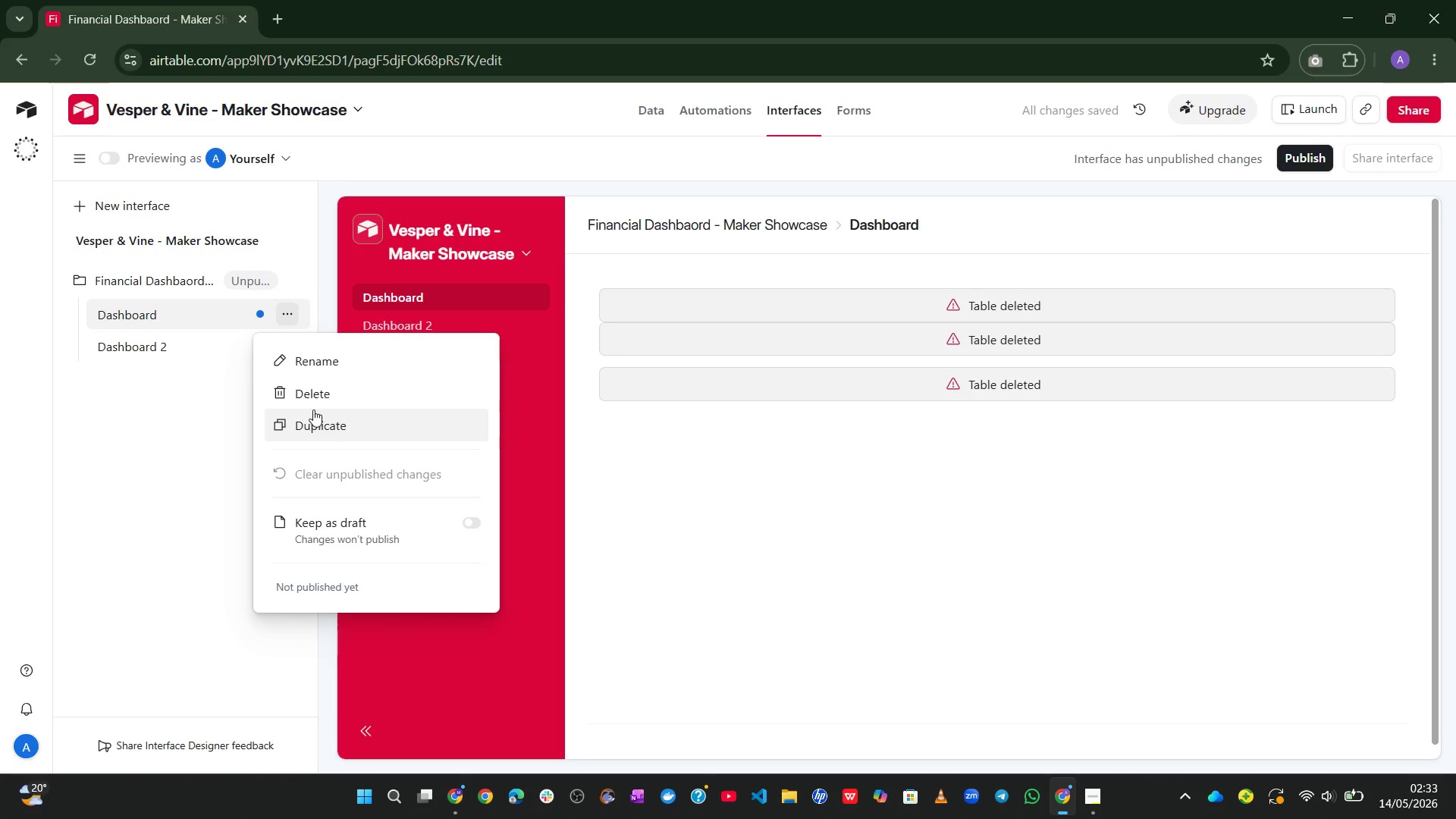 
left_click([301, 397])
 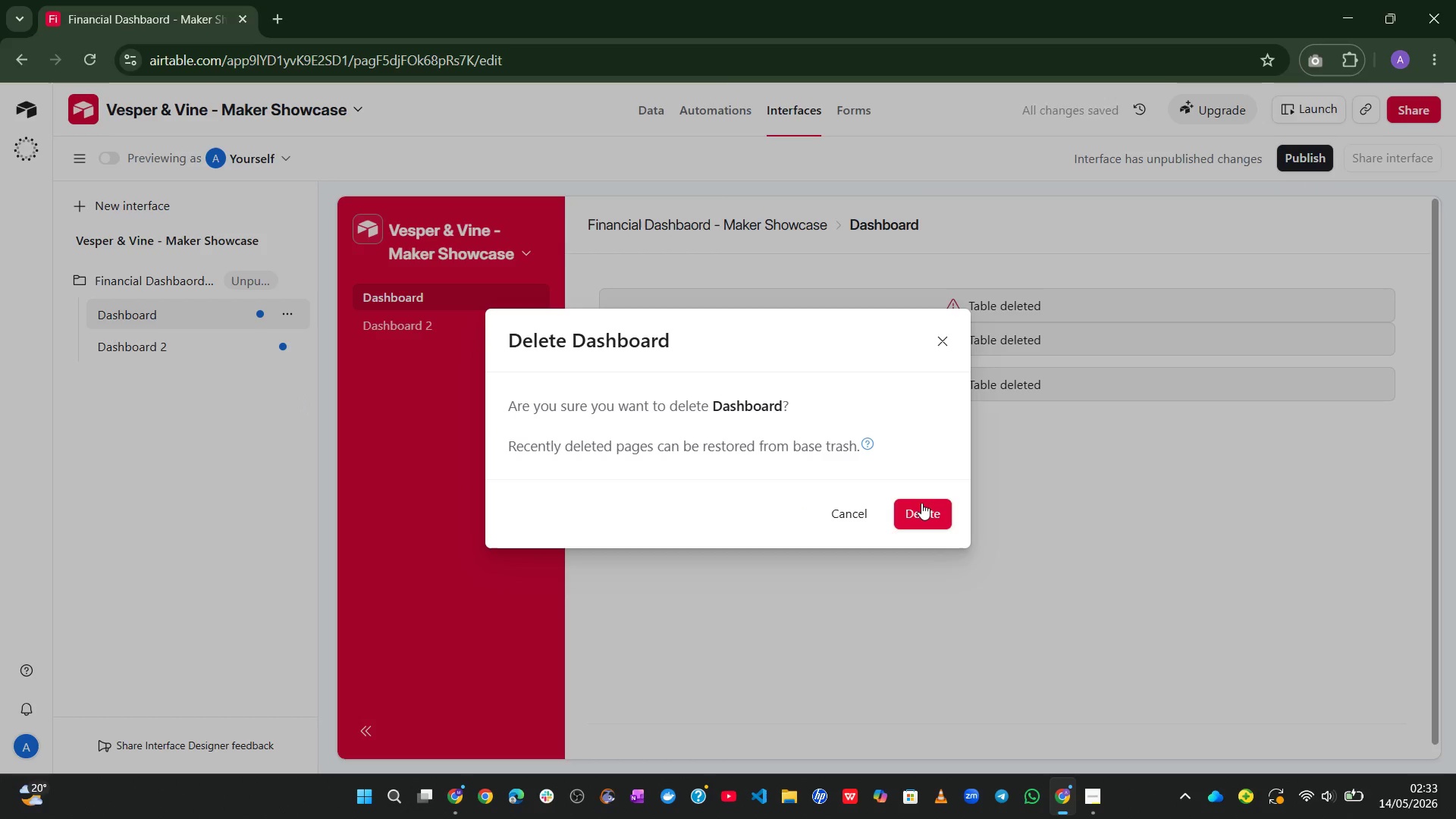 
left_click([930, 504])
 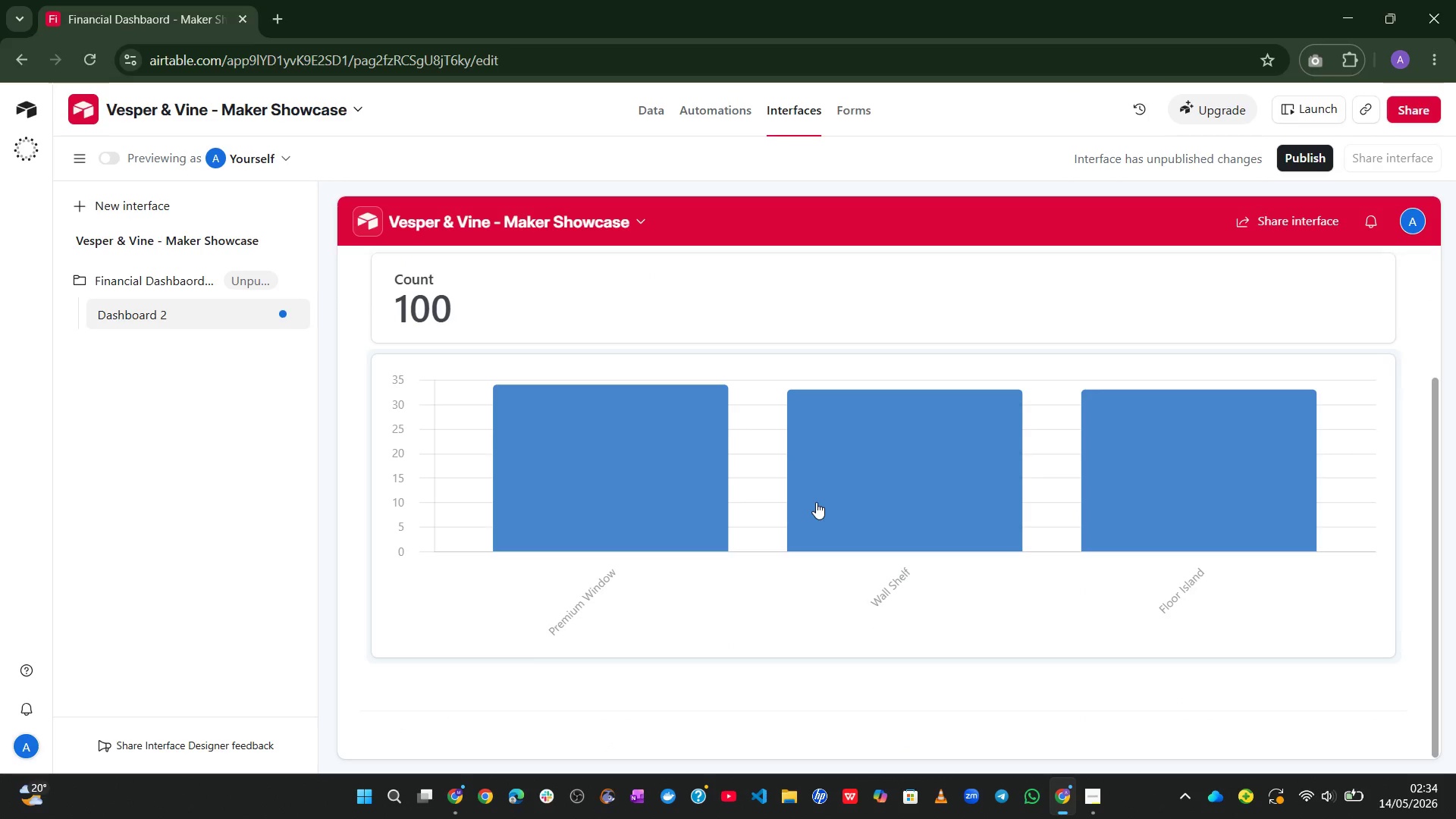 
wait(34.95)
 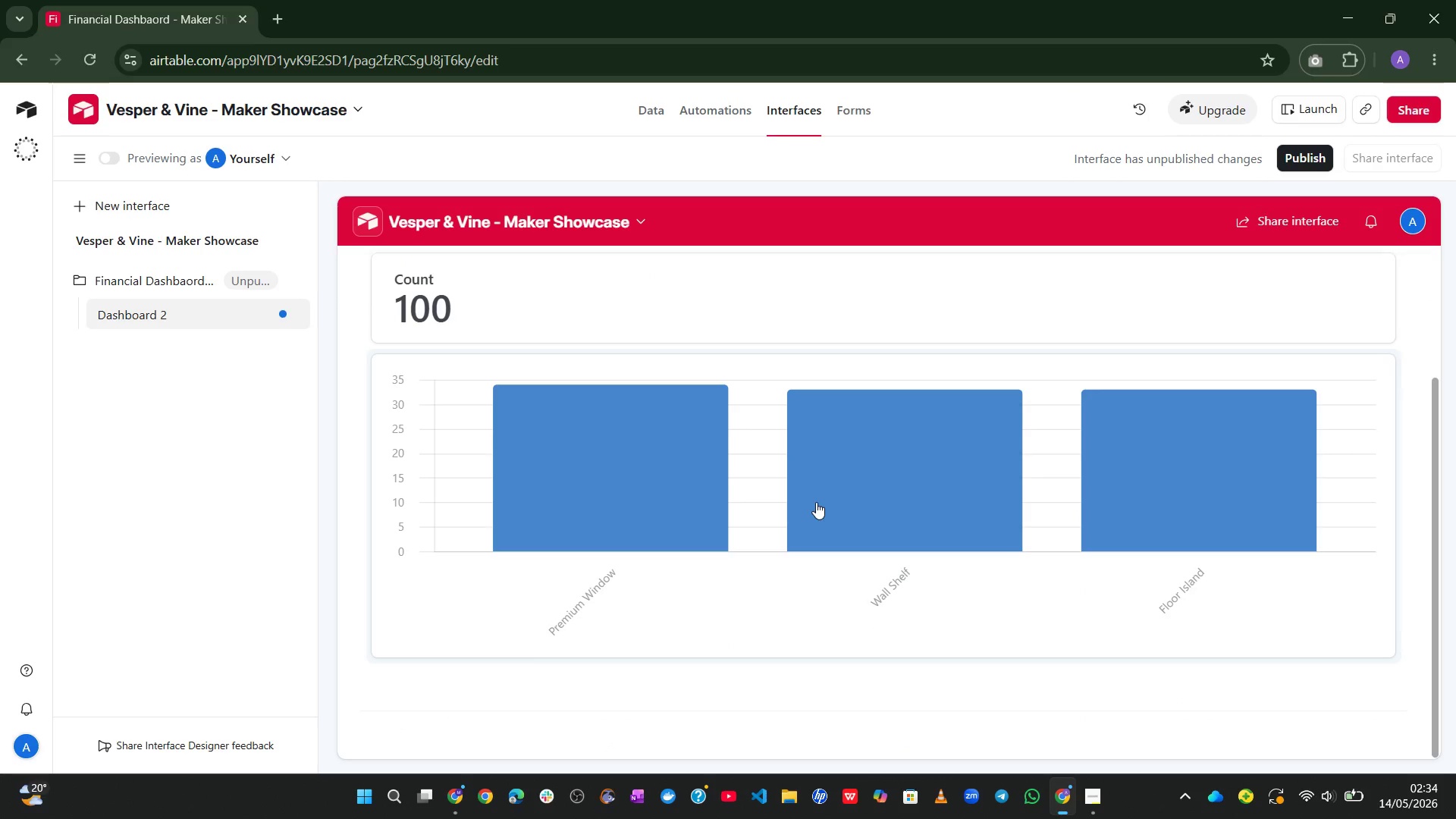 
left_click([908, 516])
 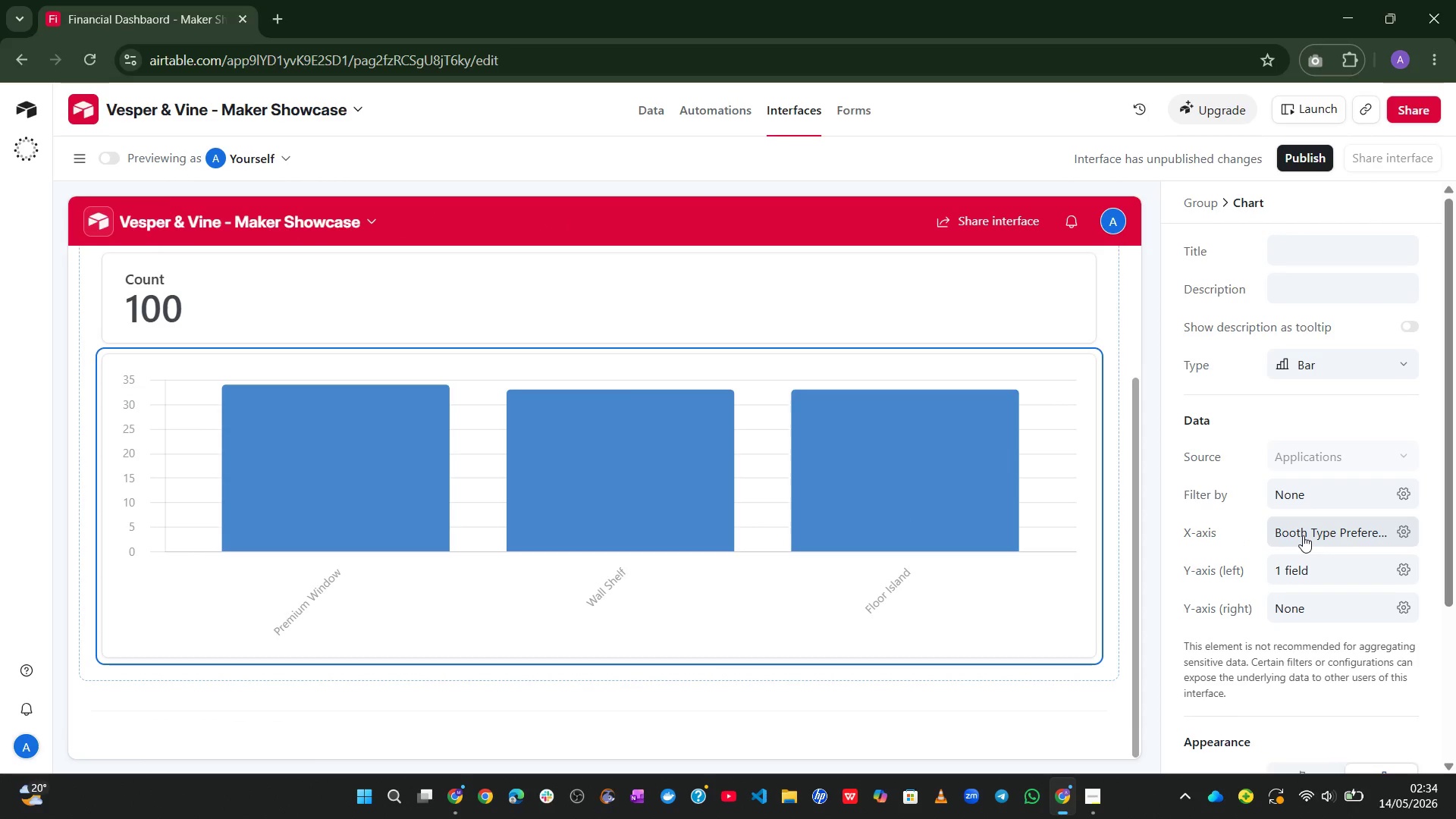 
left_click([1317, 535])
 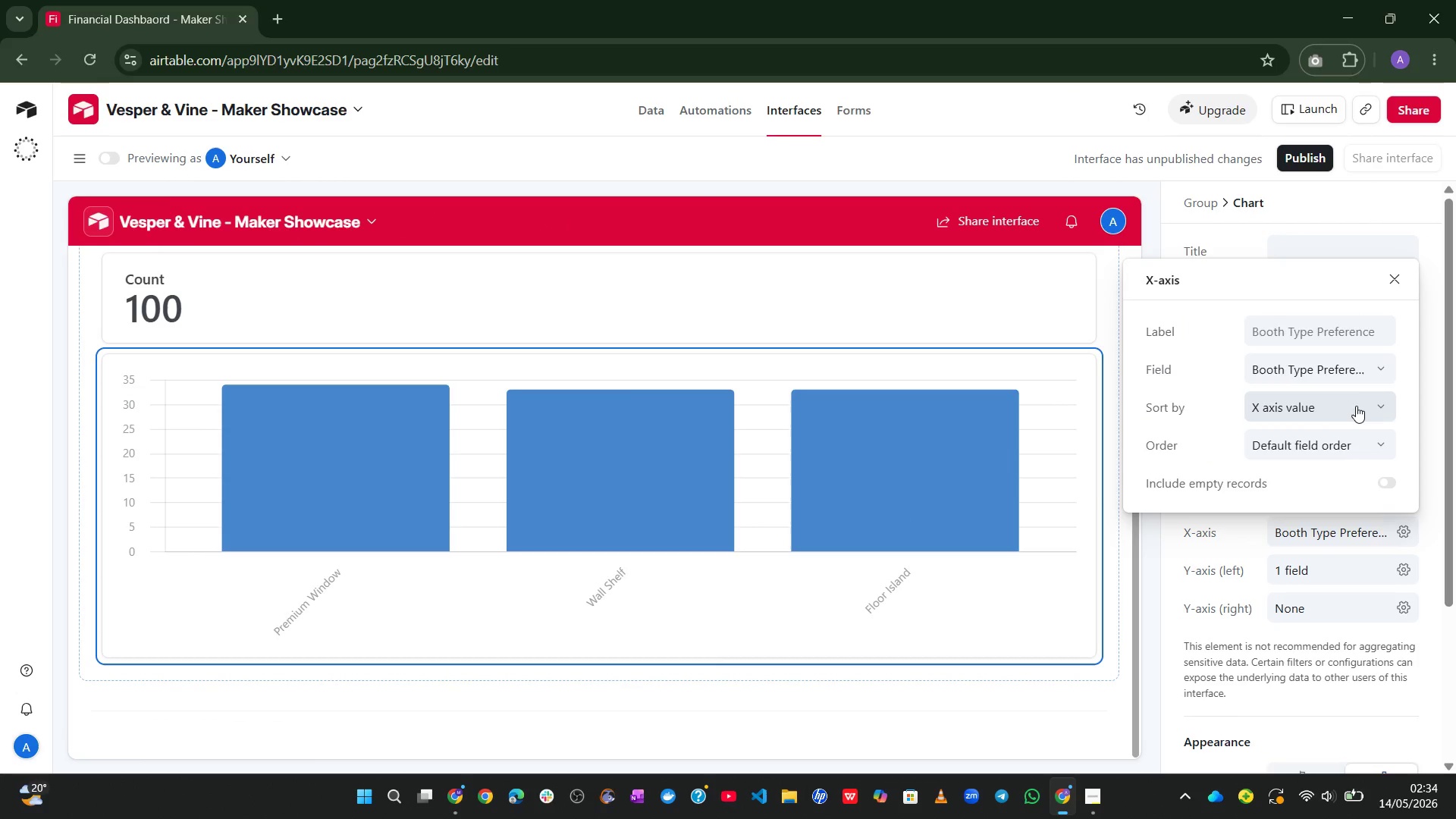 
left_click([1362, 340])
 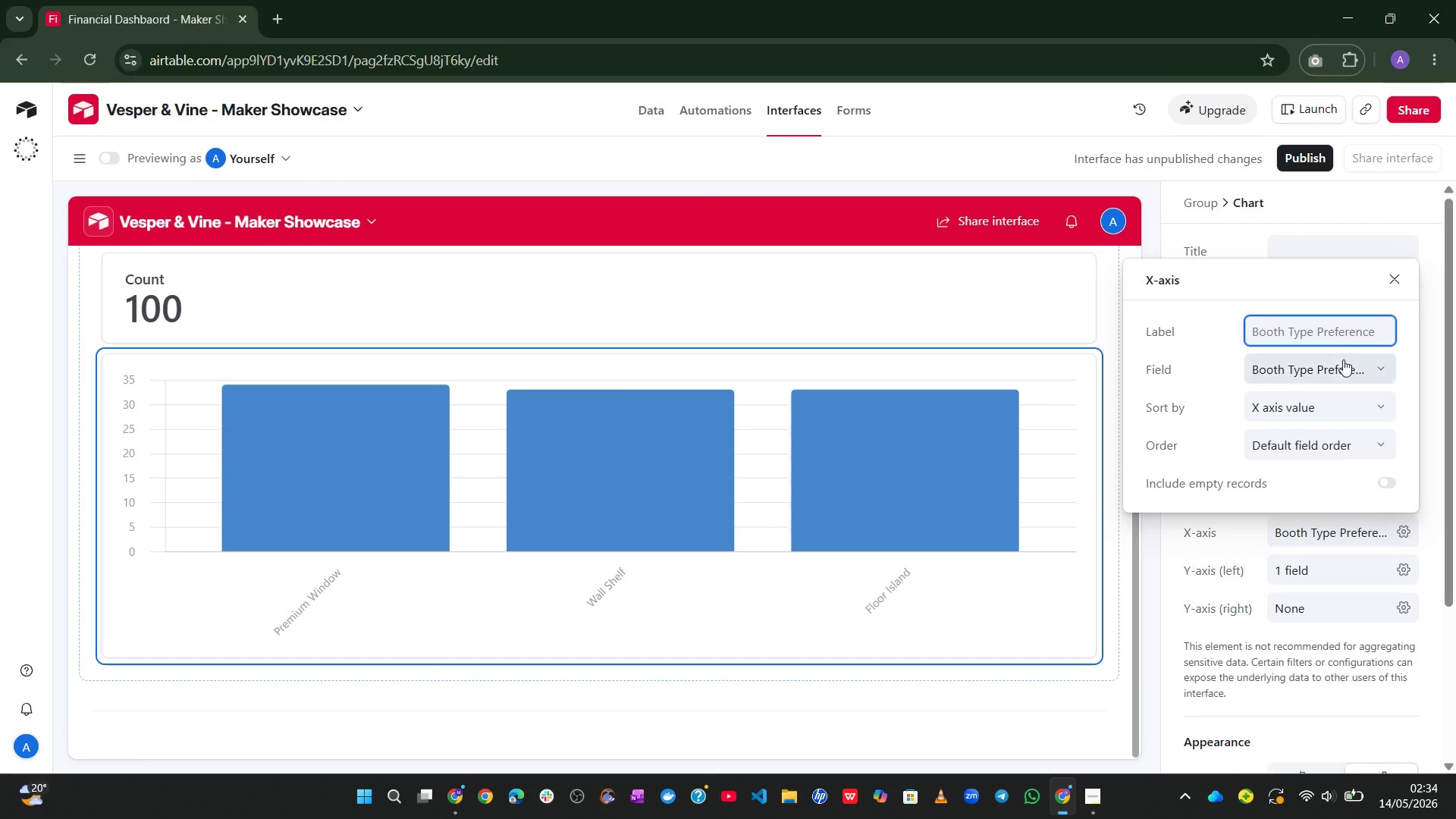 
left_click([1340, 363])
 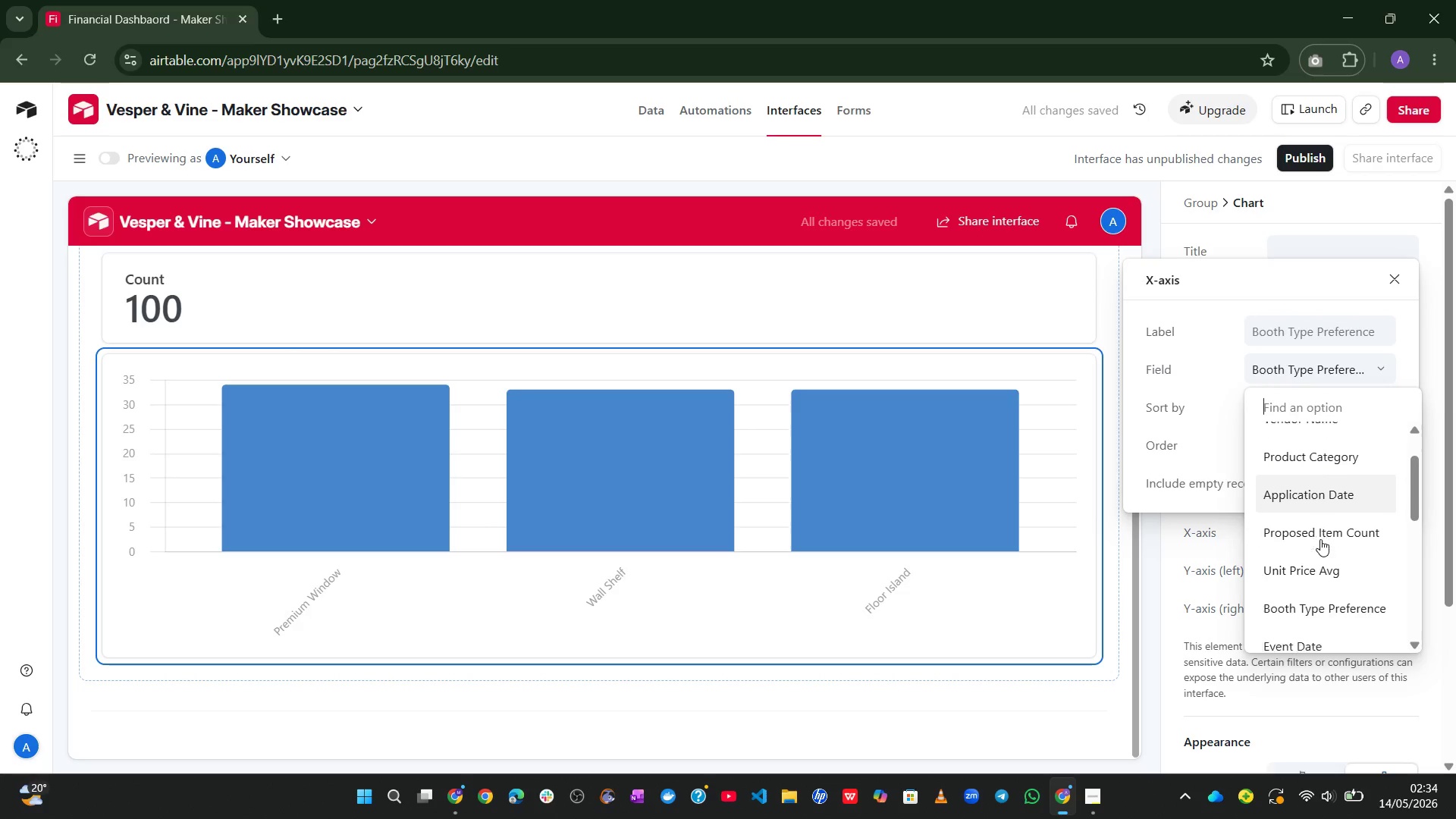 
left_click([1320, 539])
 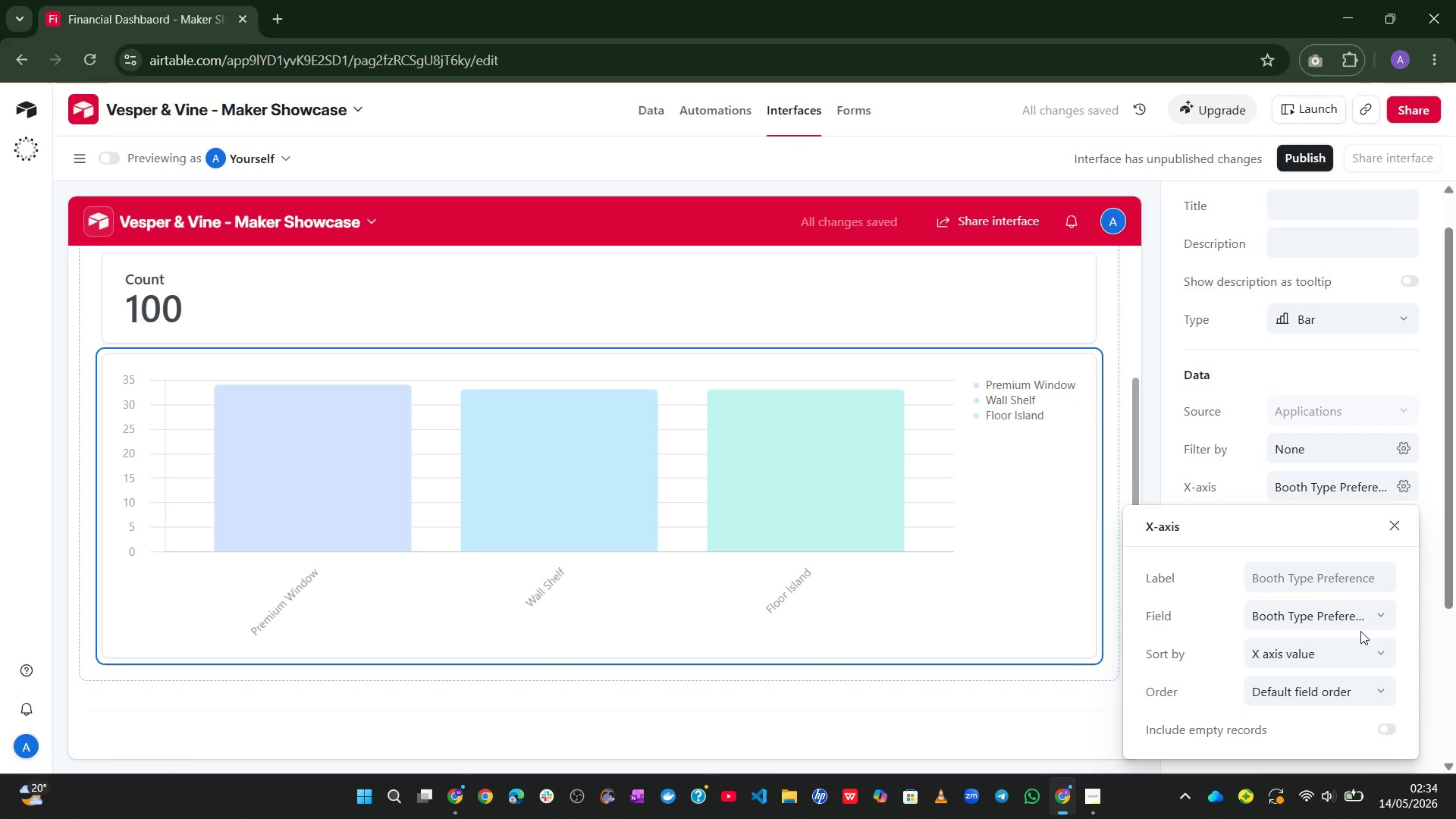 
left_click([1360, 610])
 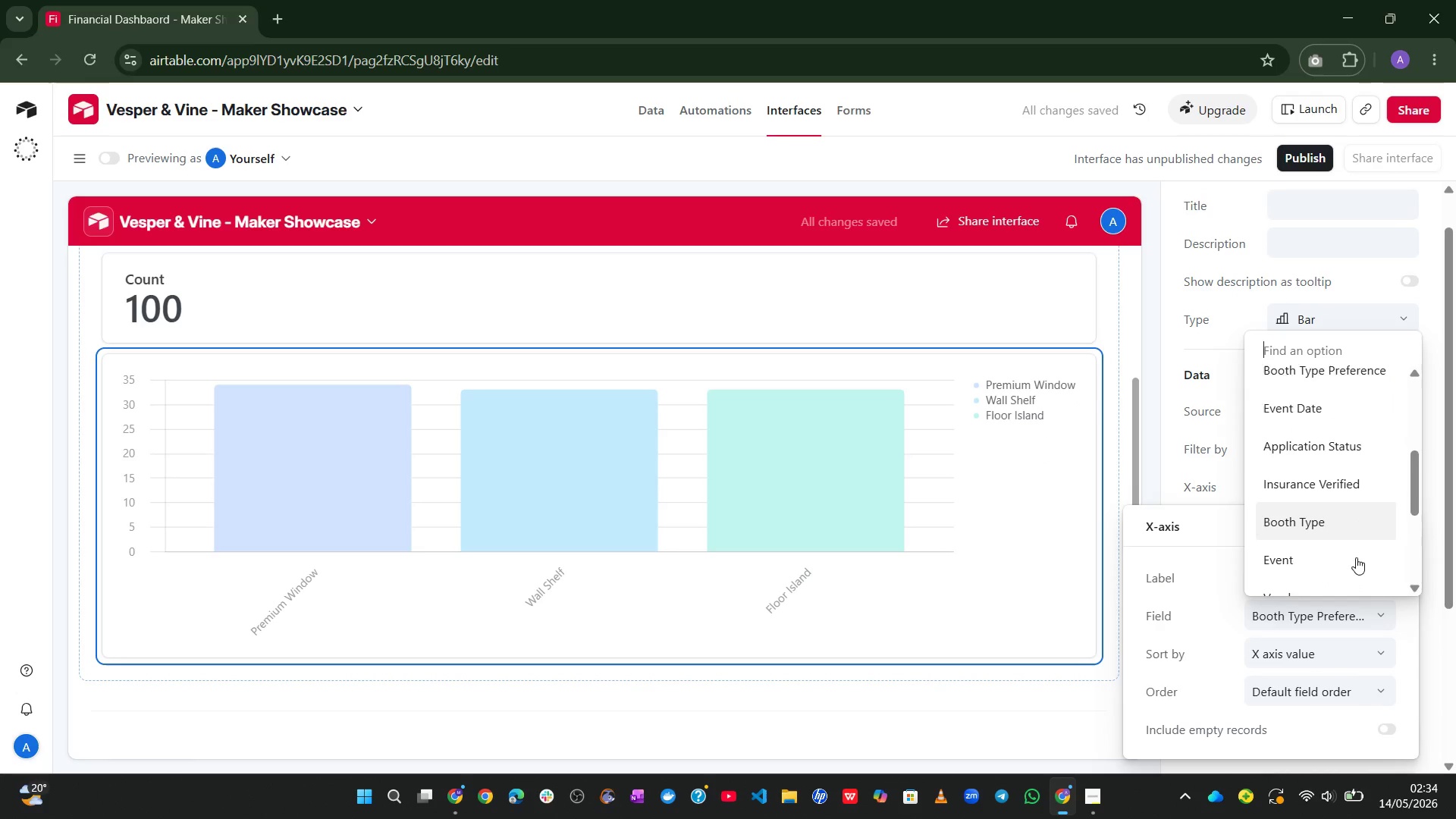 
left_click([1321, 537])
 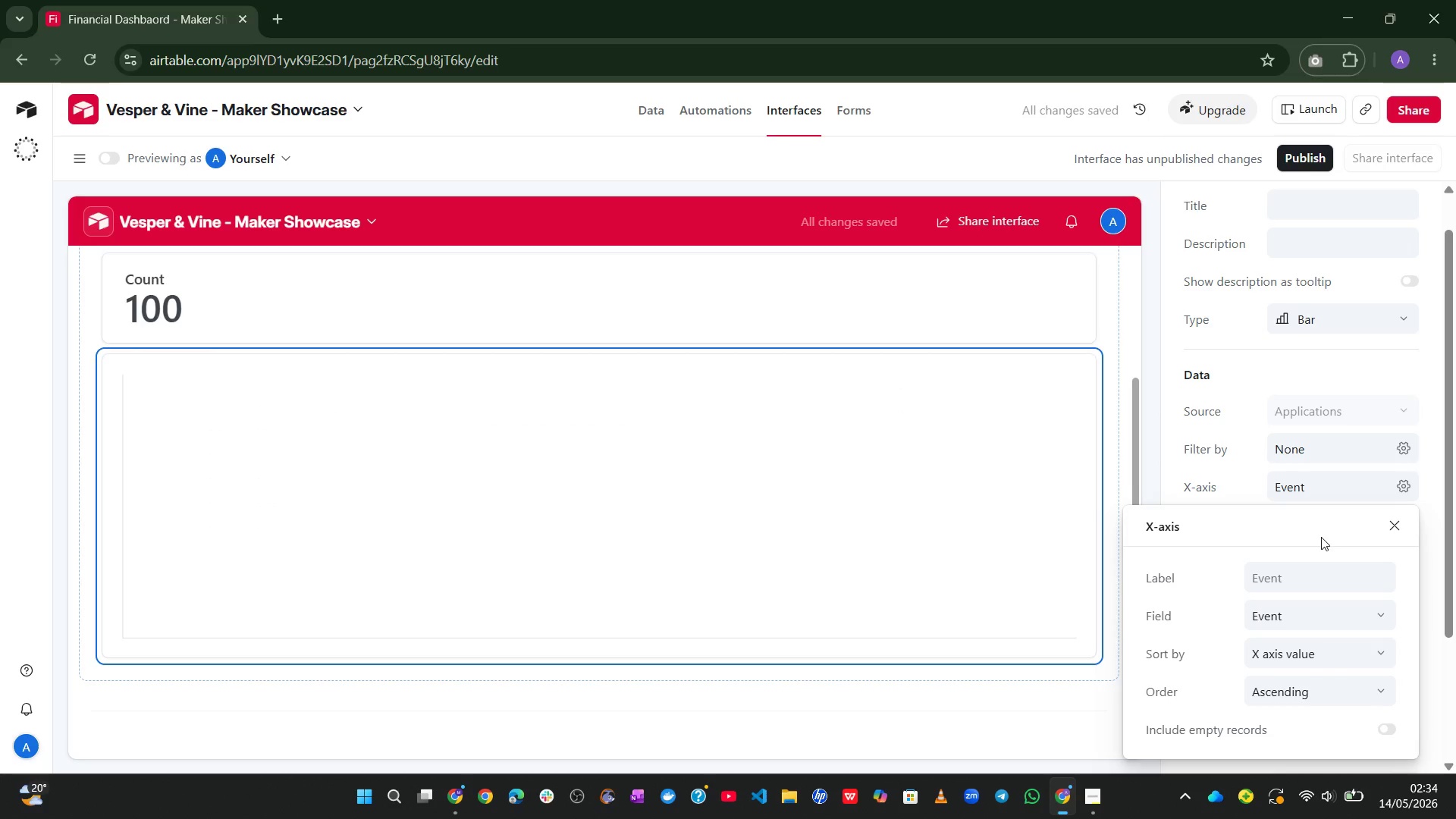 
wait(10.47)
 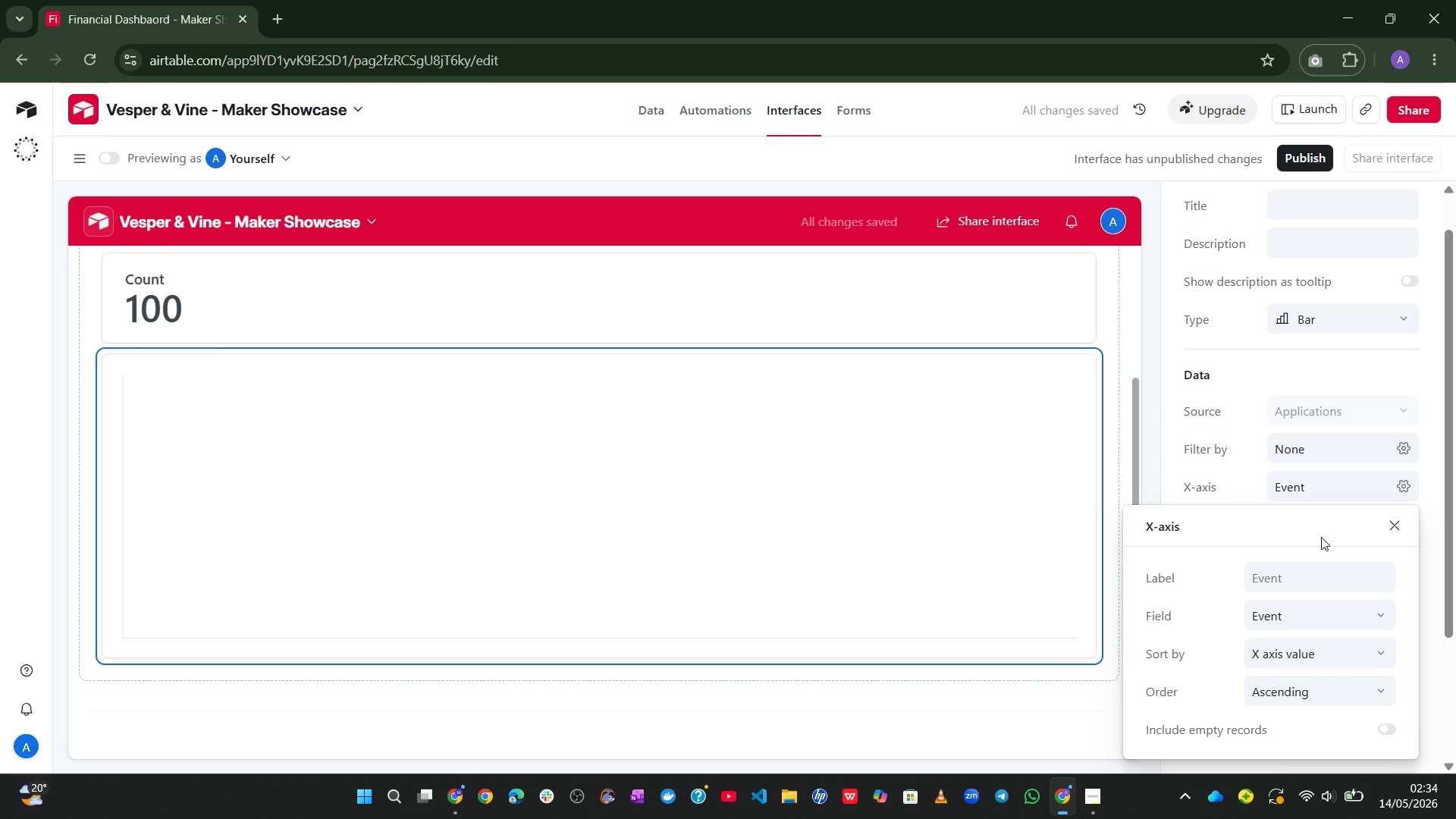 
left_click([1394, 527])
 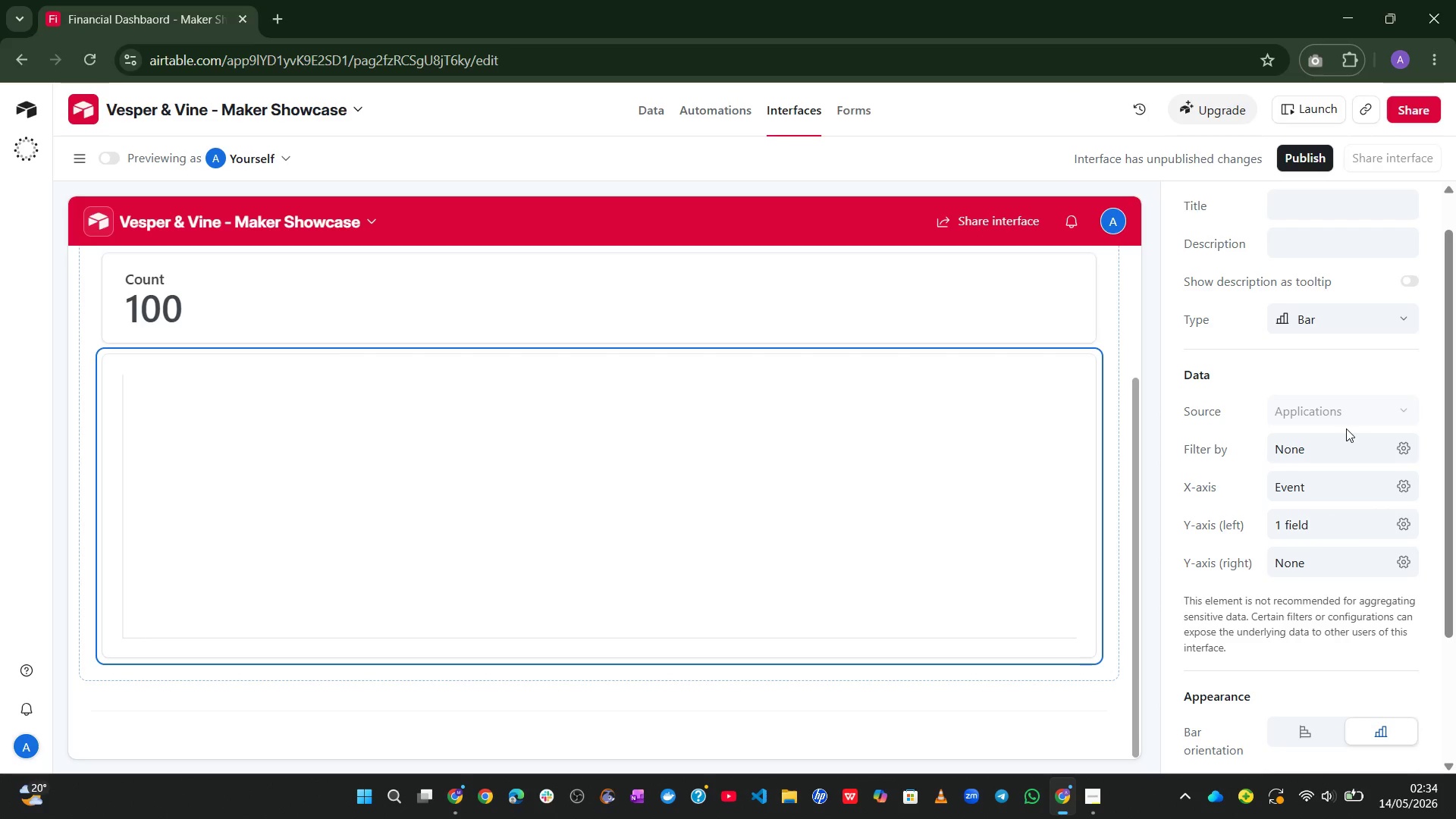 
wait(11.94)
 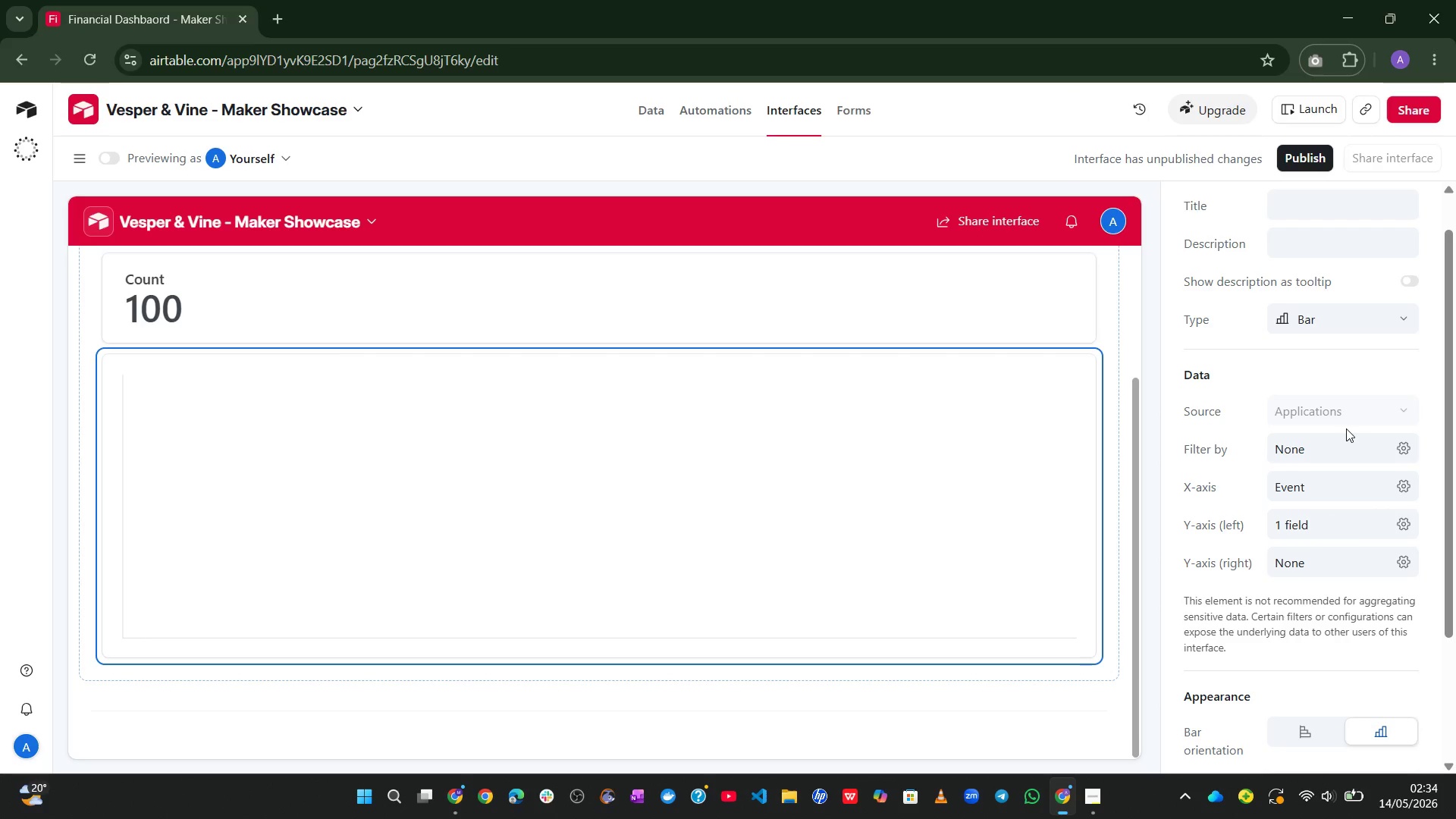 
left_click([1400, 522])
 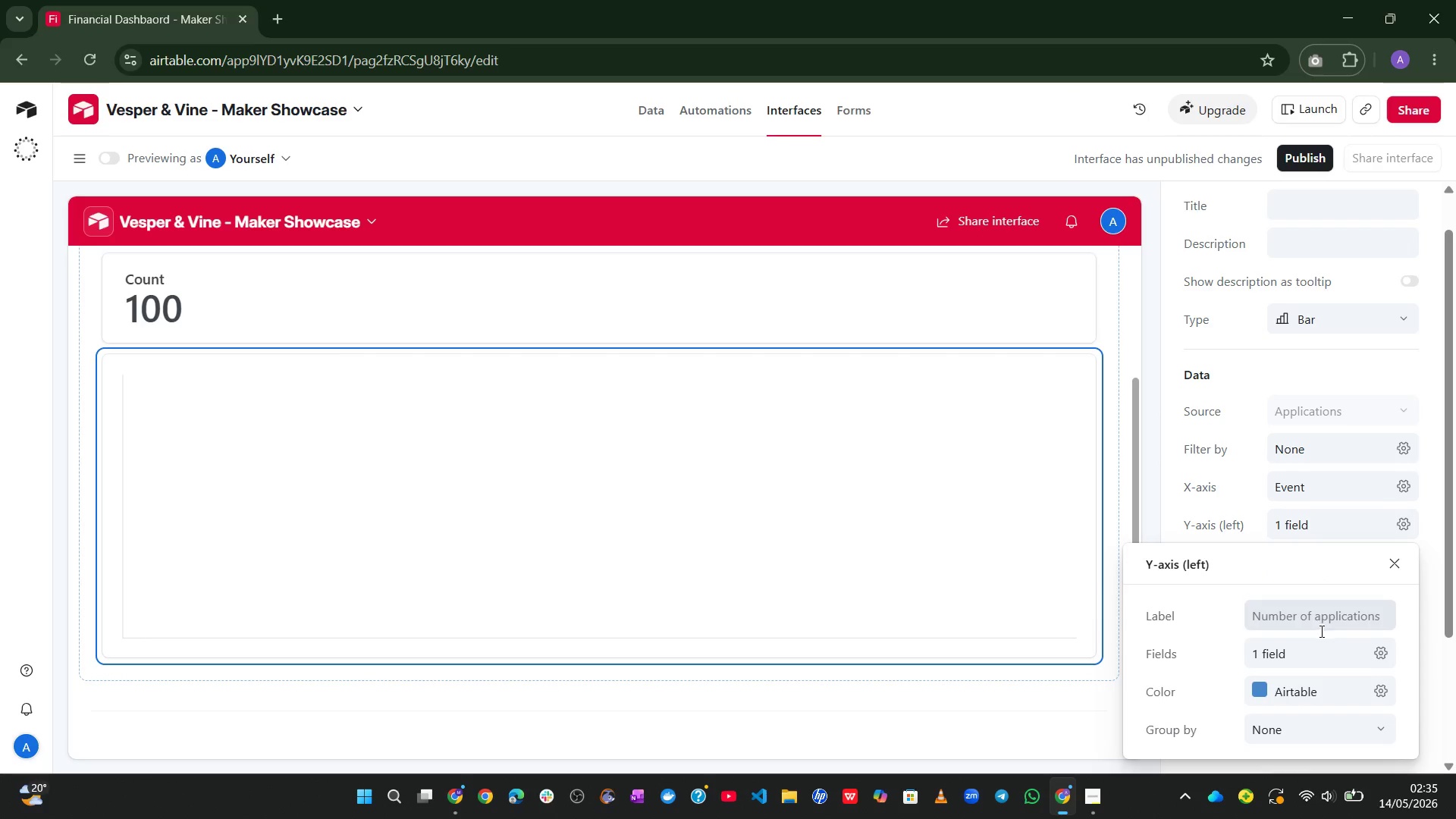 
left_click([1323, 646])
 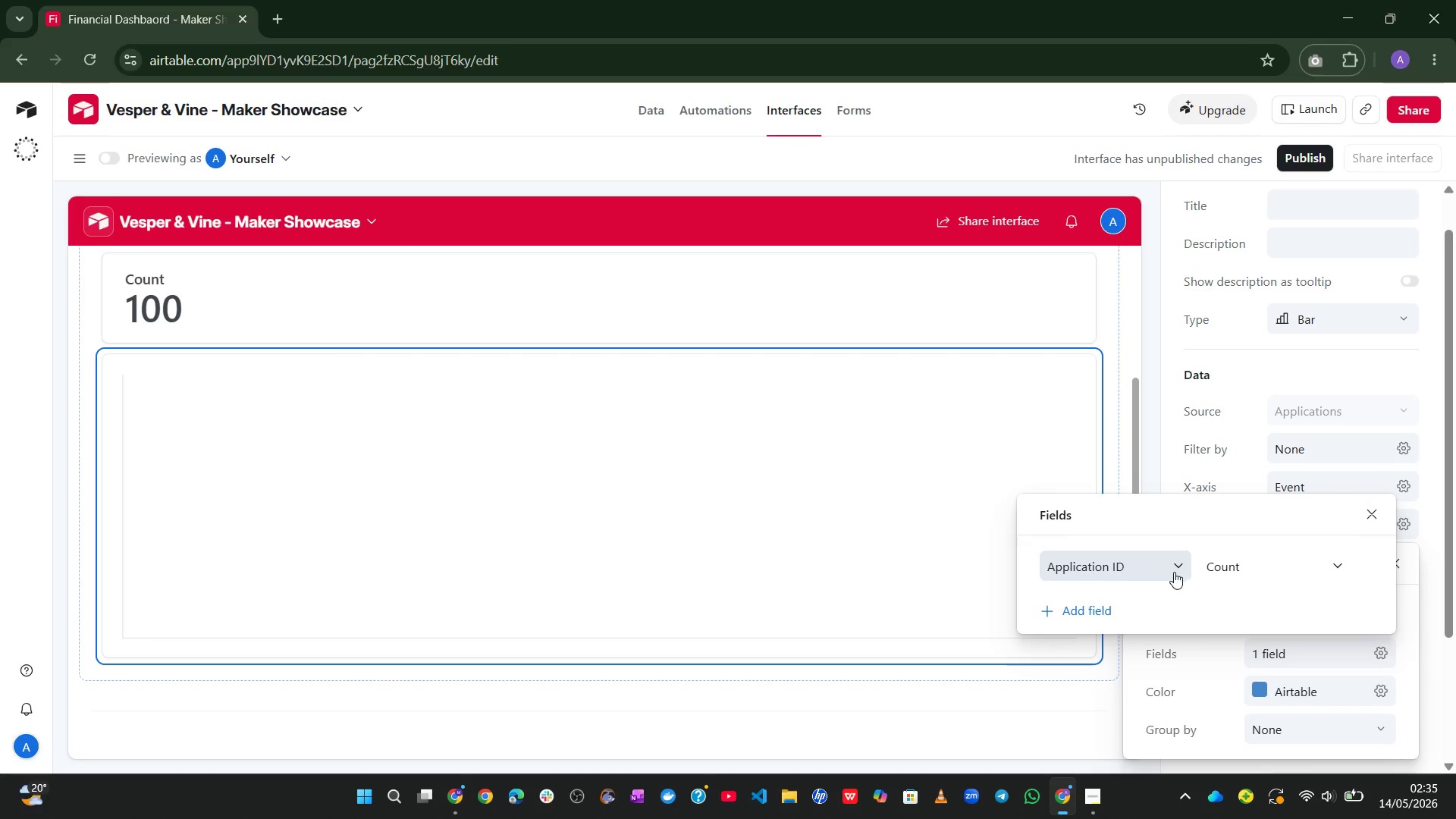 
left_click([1174, 572])
 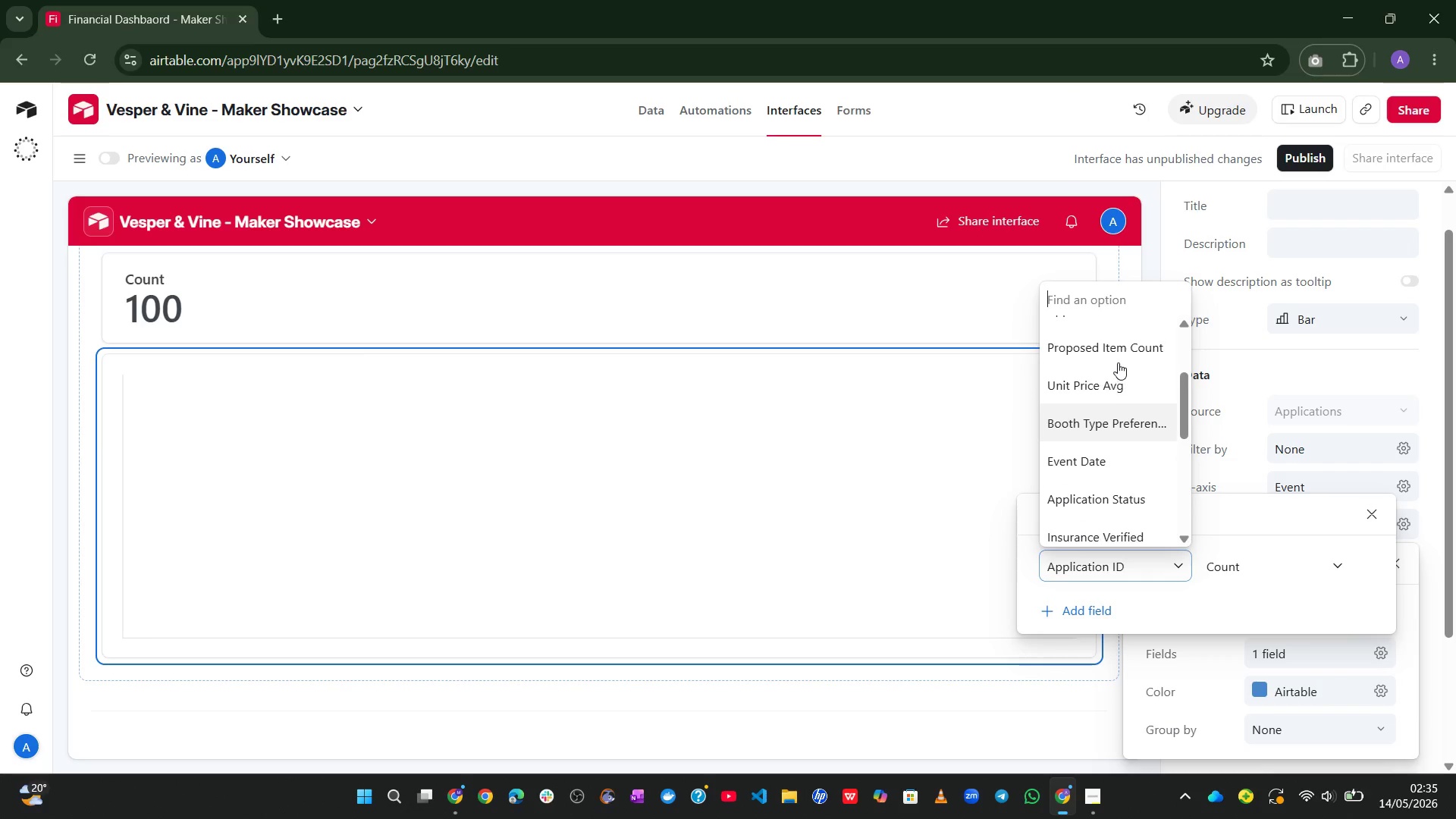 
wait(12.0)
 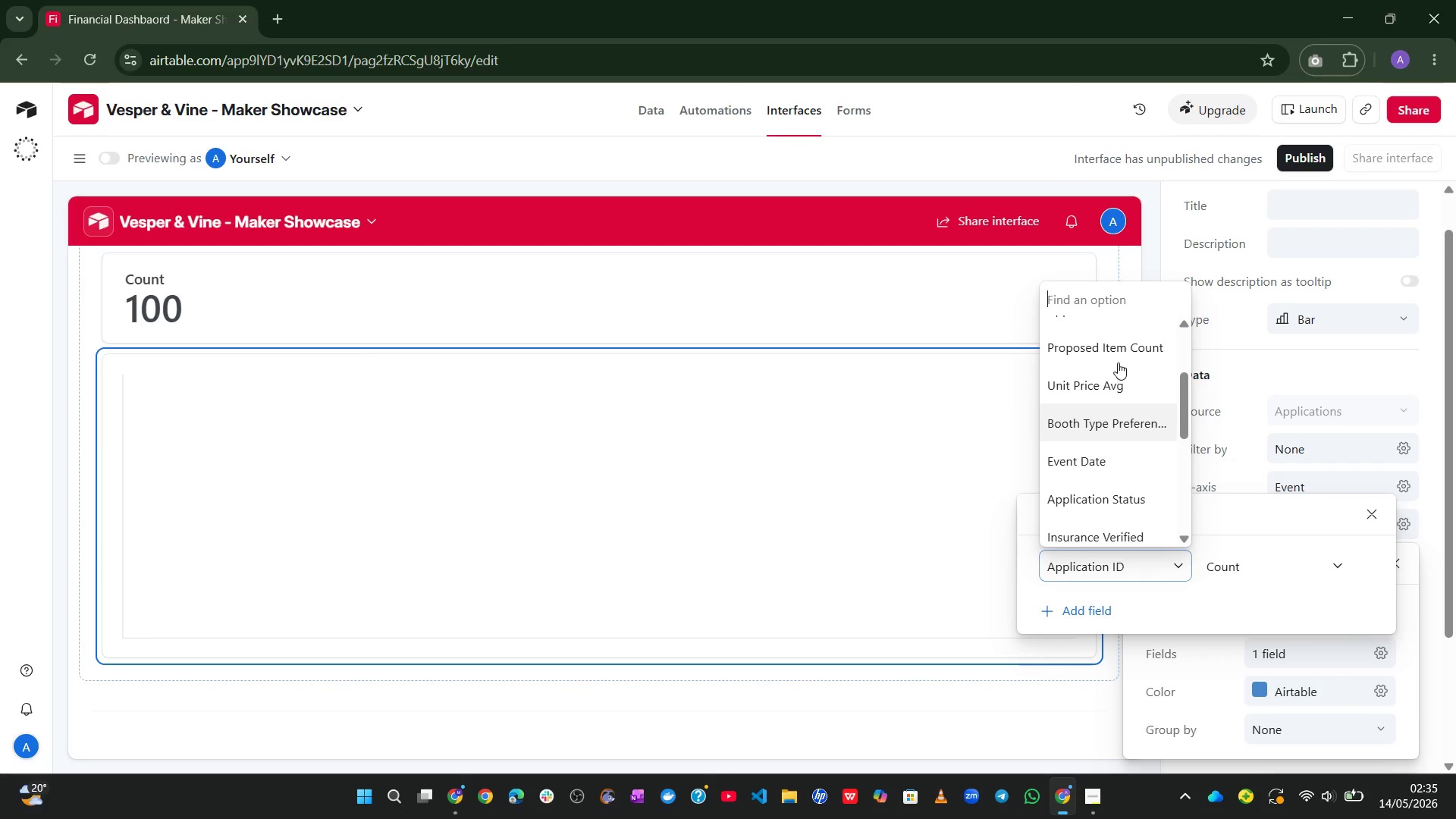 
left_click([1117, 448])
 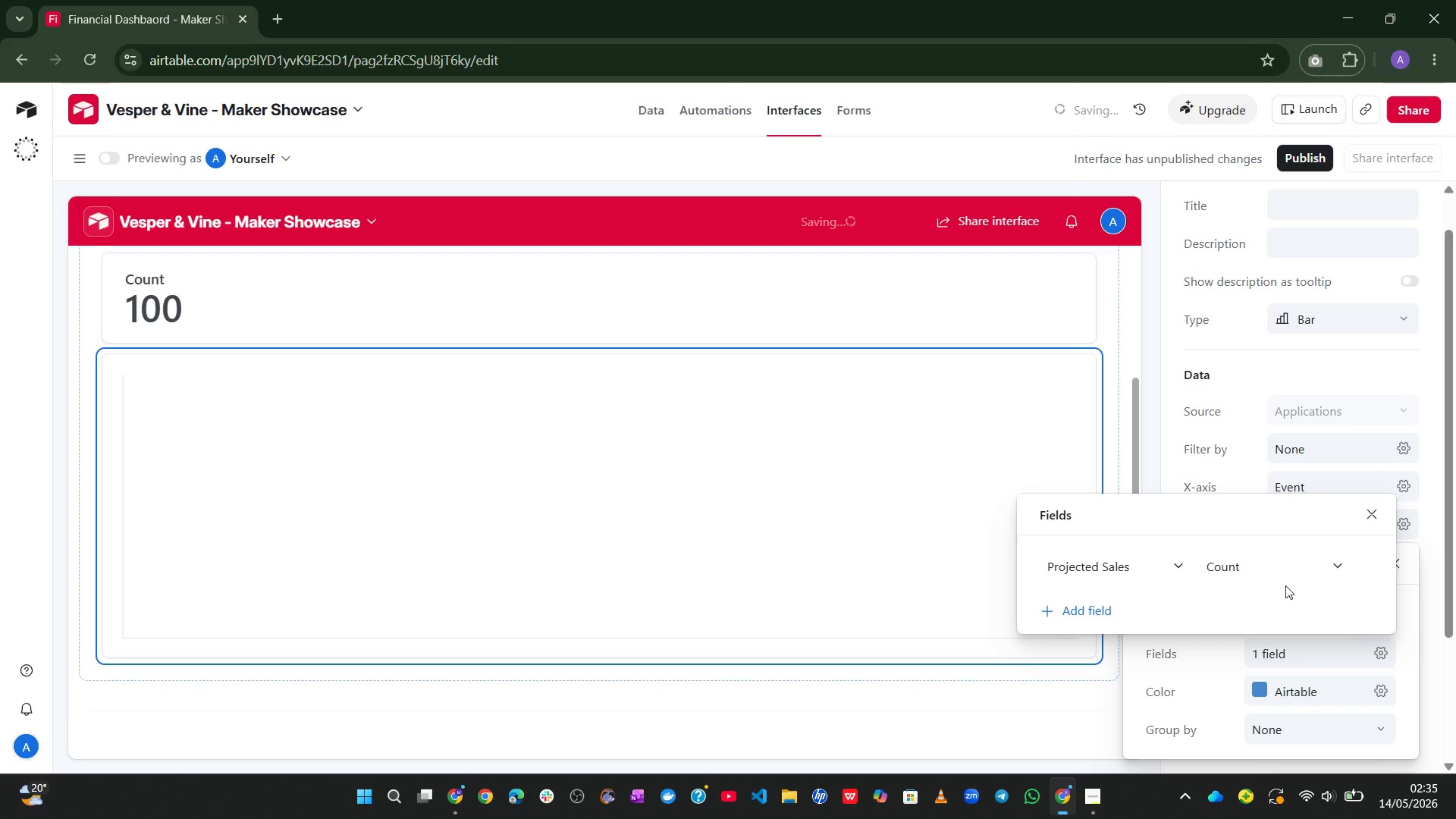 
left_click([1278, 577])
 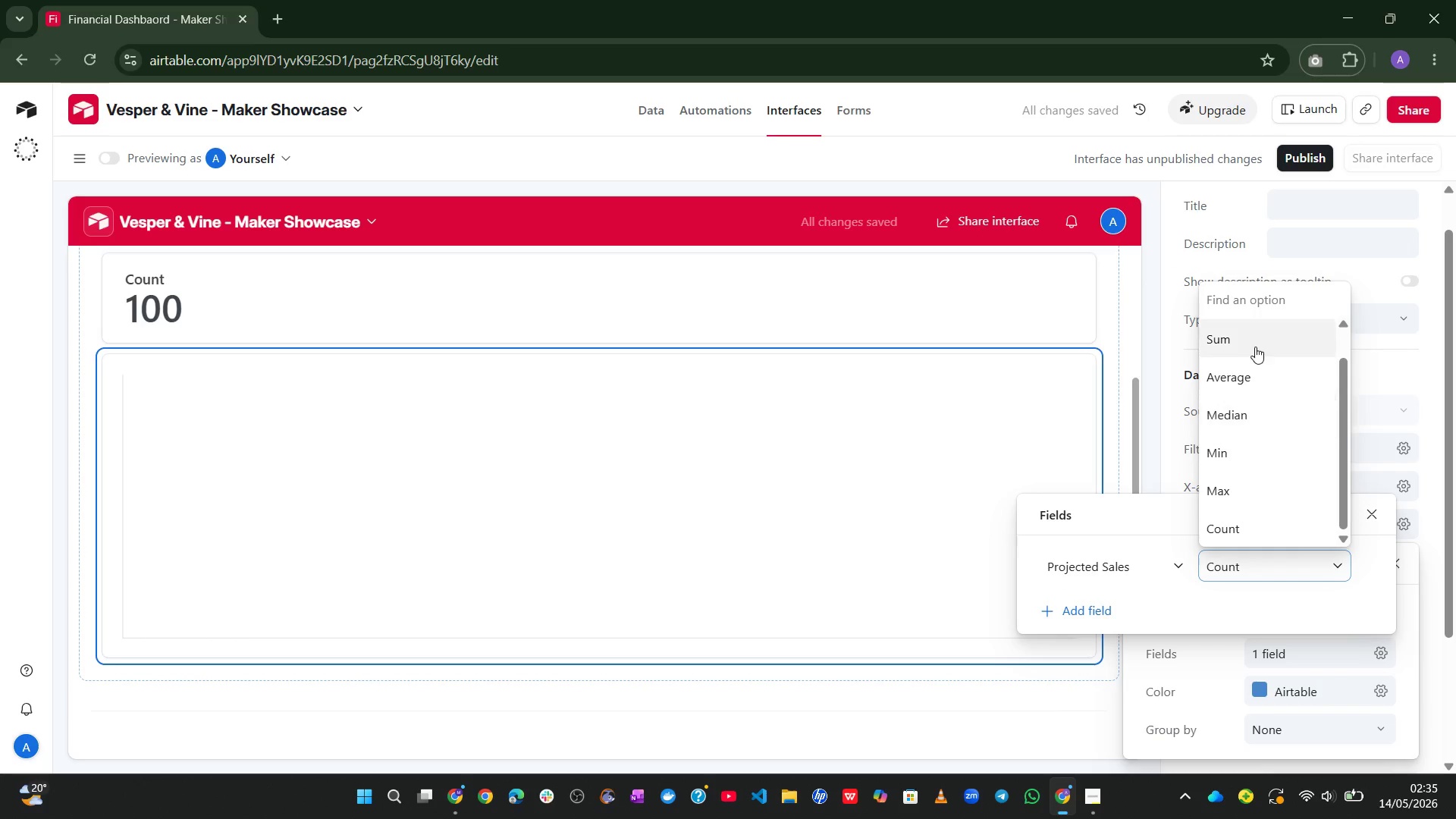 
left_click([1252, 347])
 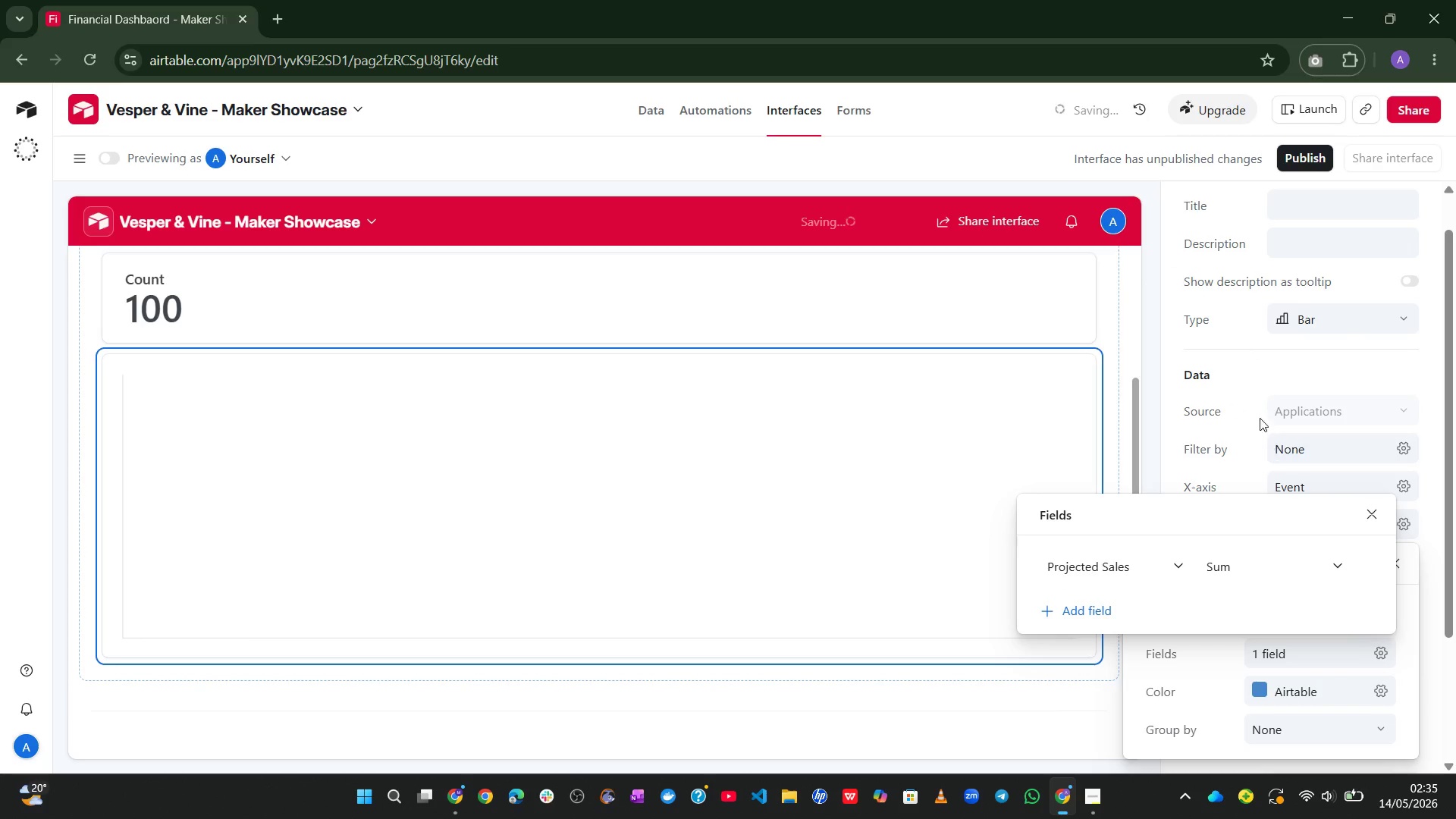 
left_click([1254, 403])
 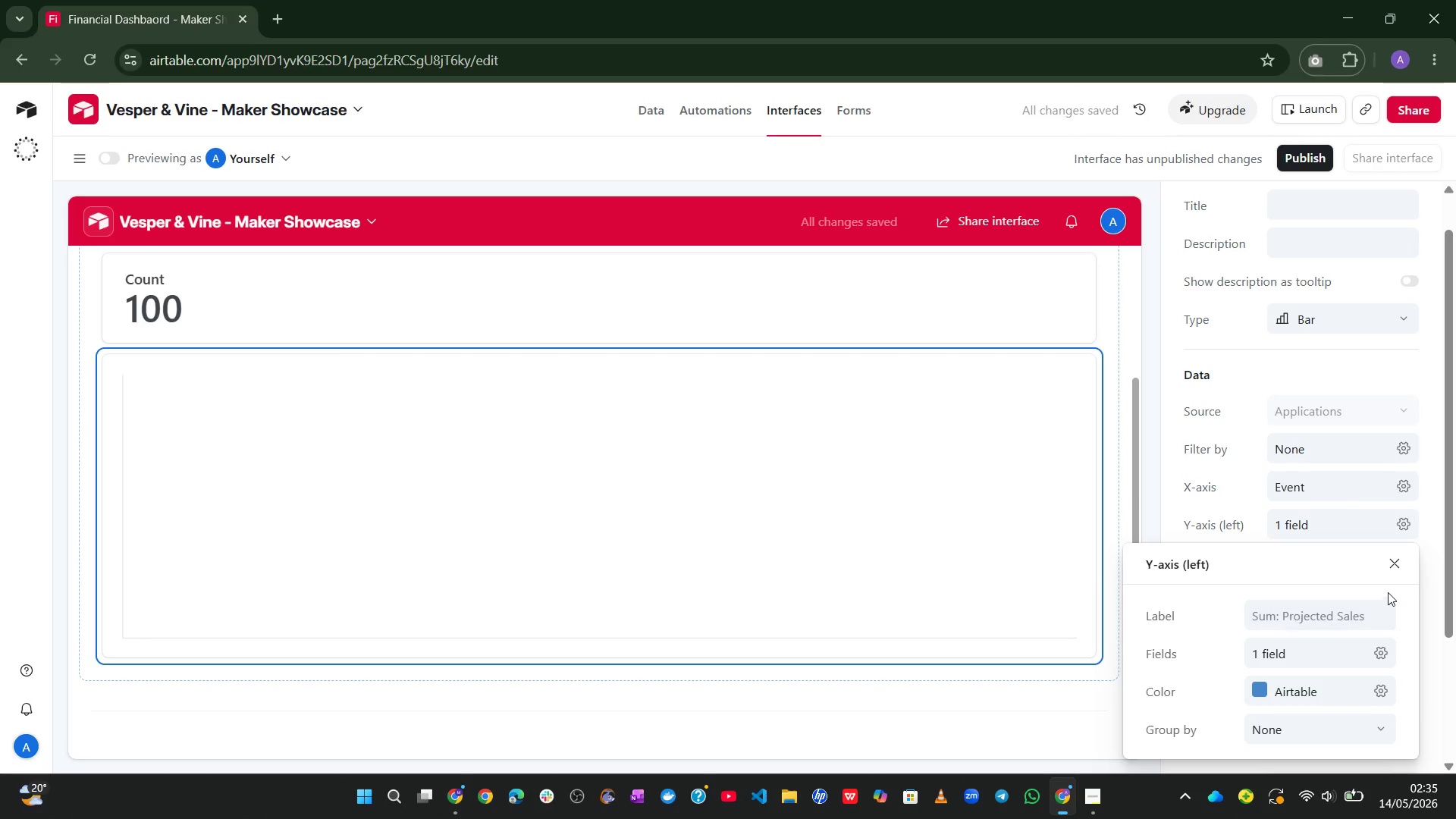 
left_click([1387, 567])
 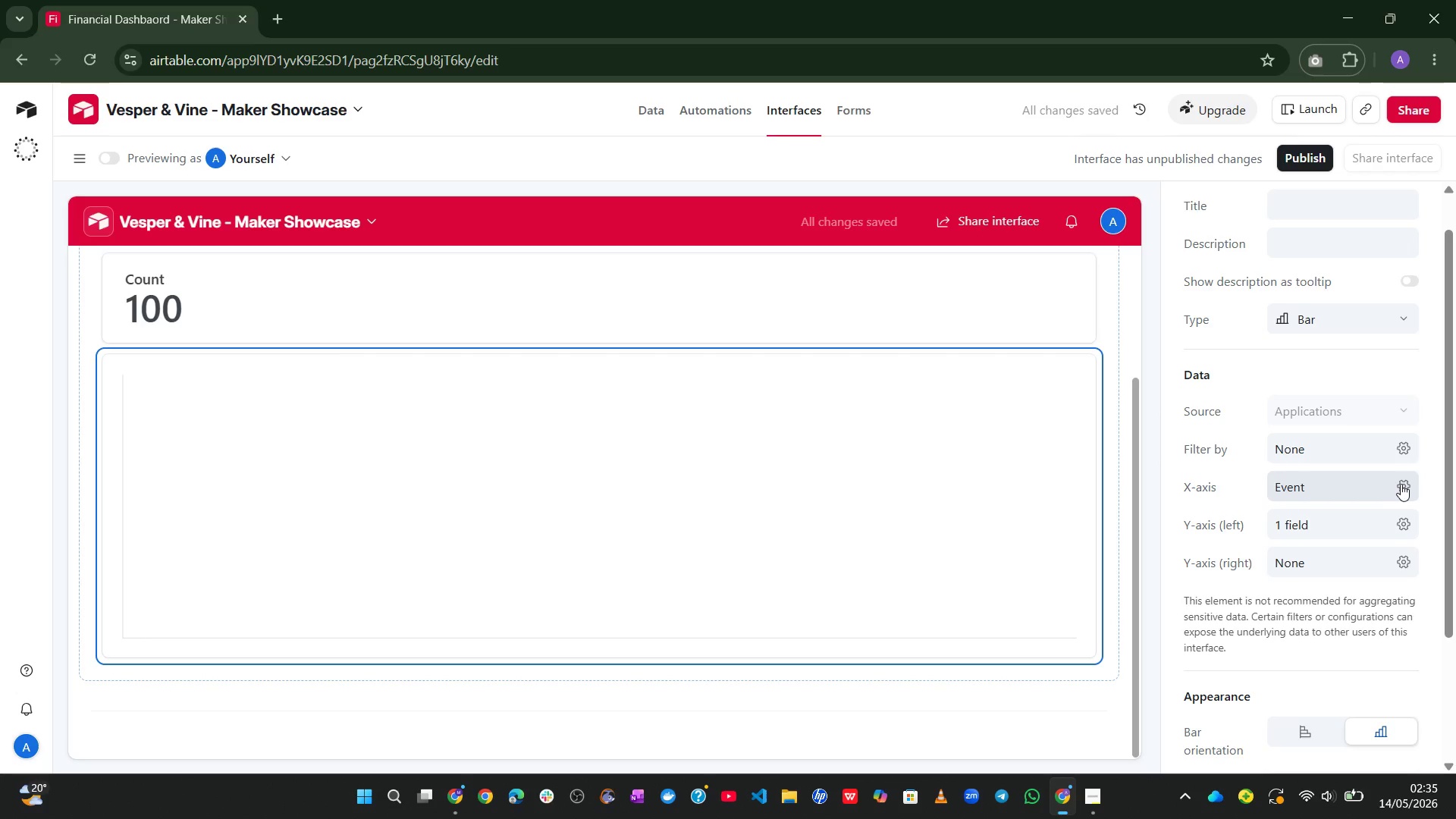 
left_click([1401, 484])
 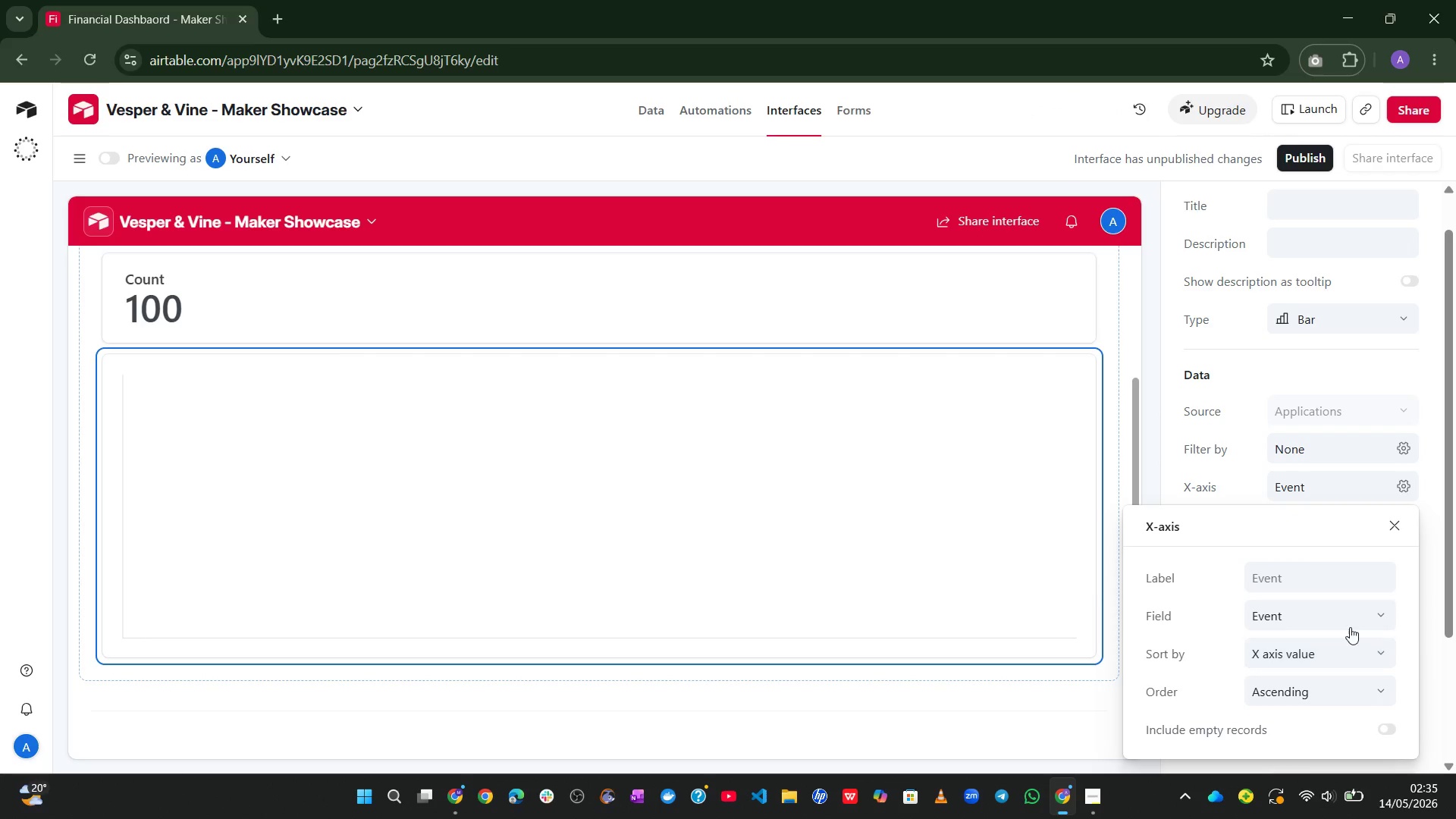 
left_click([1350, 622])
 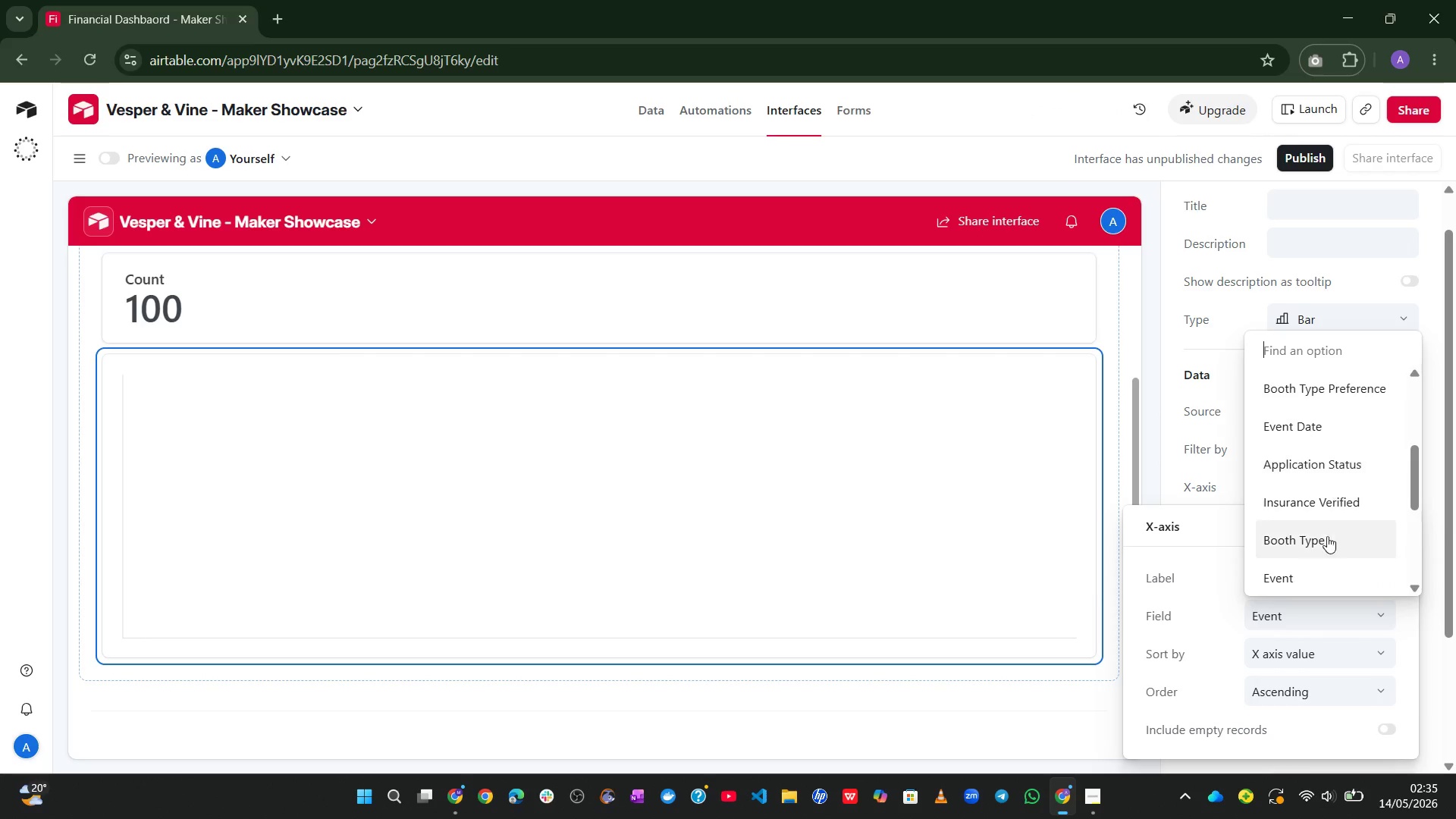 
left_click([1311, 576])
 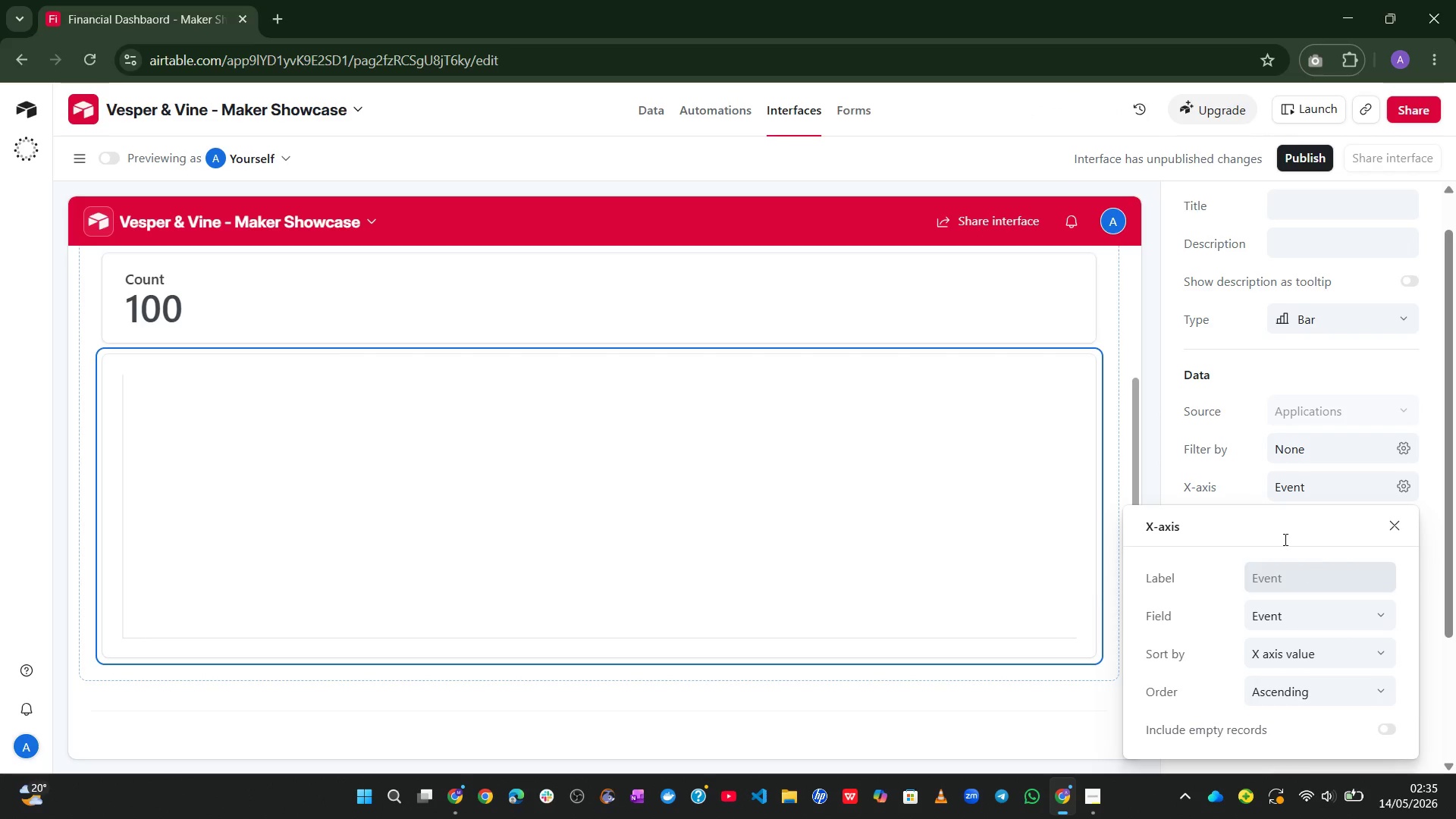 
mouse_move([1216, 403])
 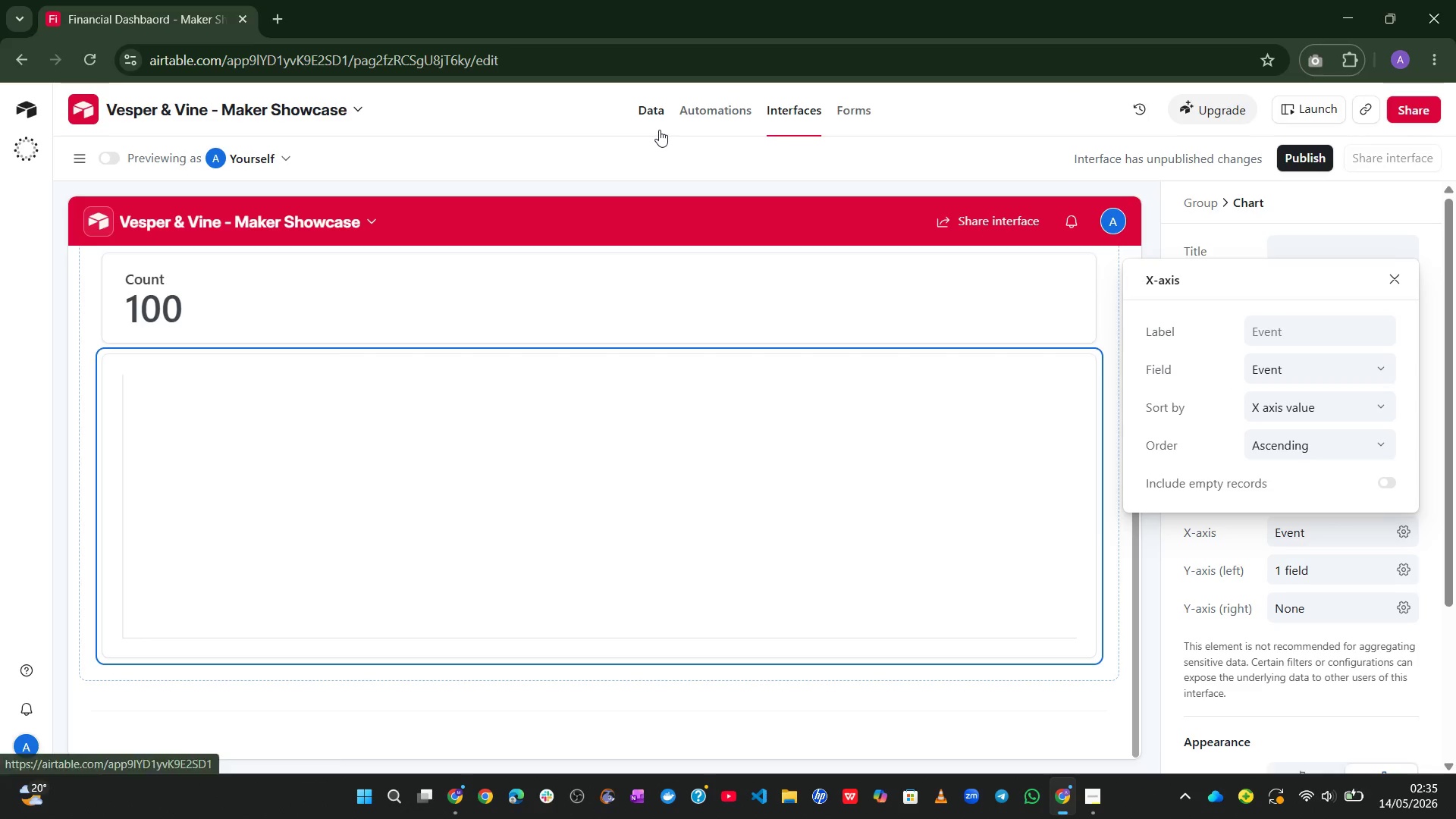 
left_click([648, 113])
 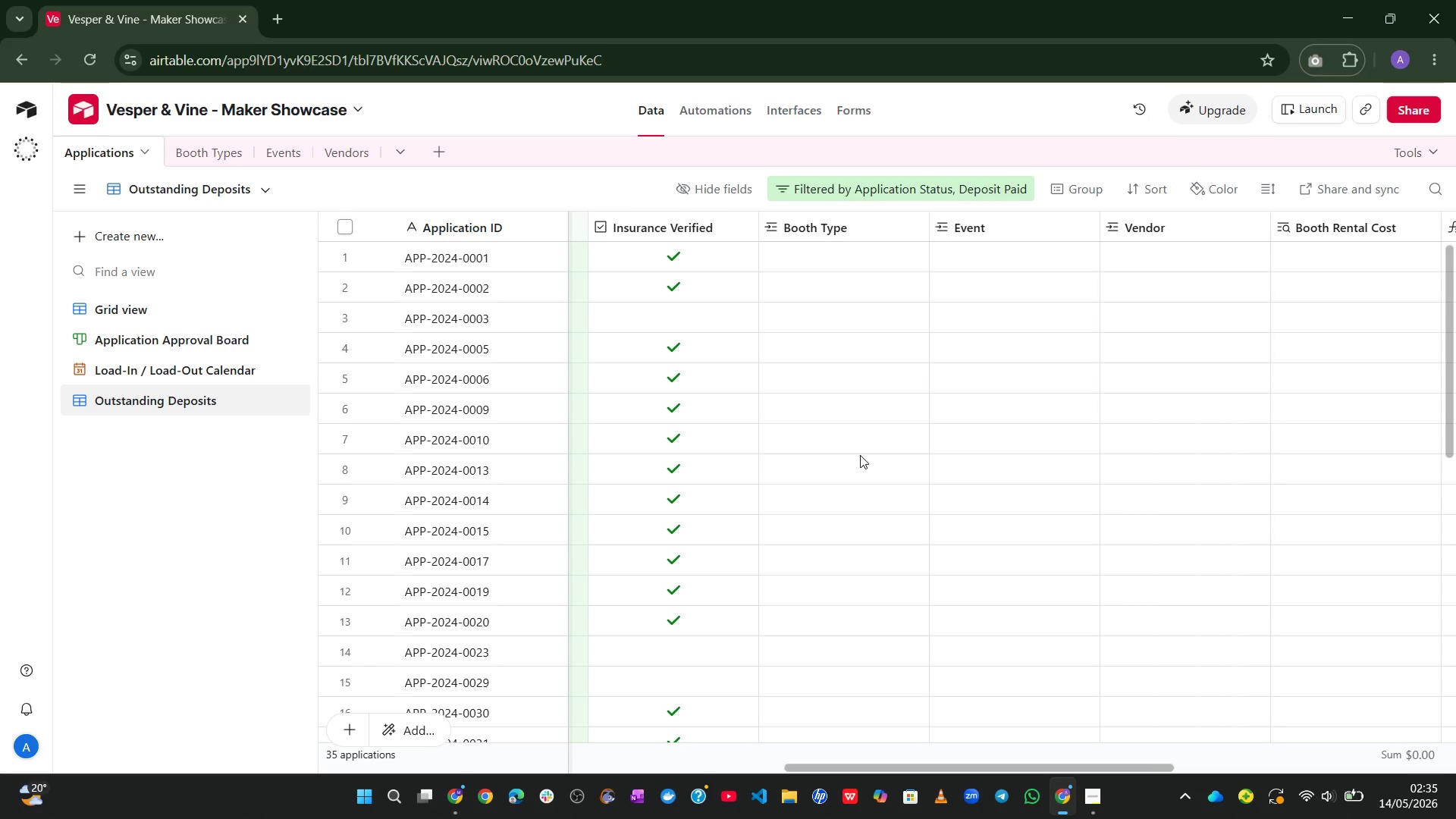 
left_click([281, 162])
 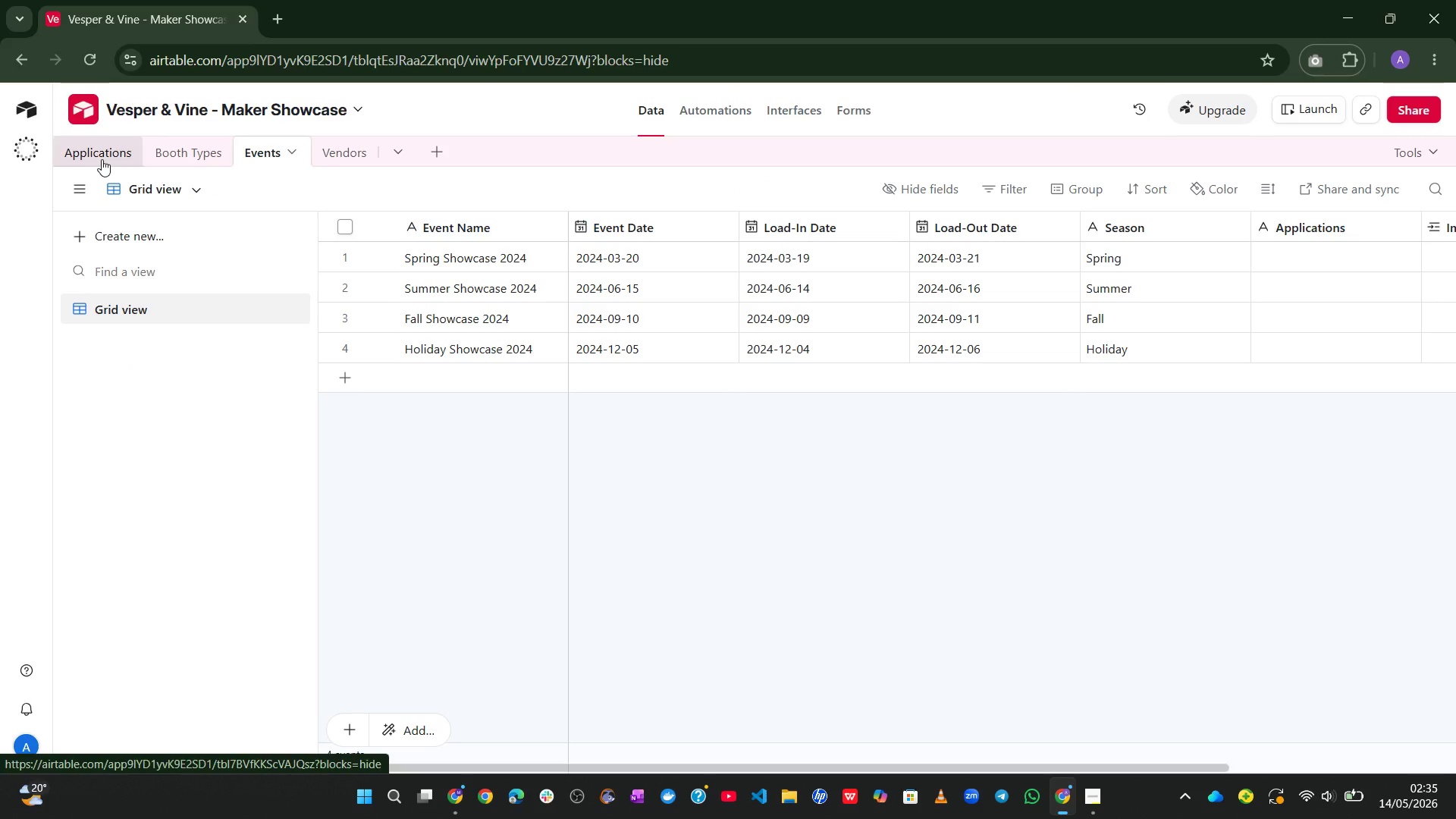 
left_click([102, 159])
 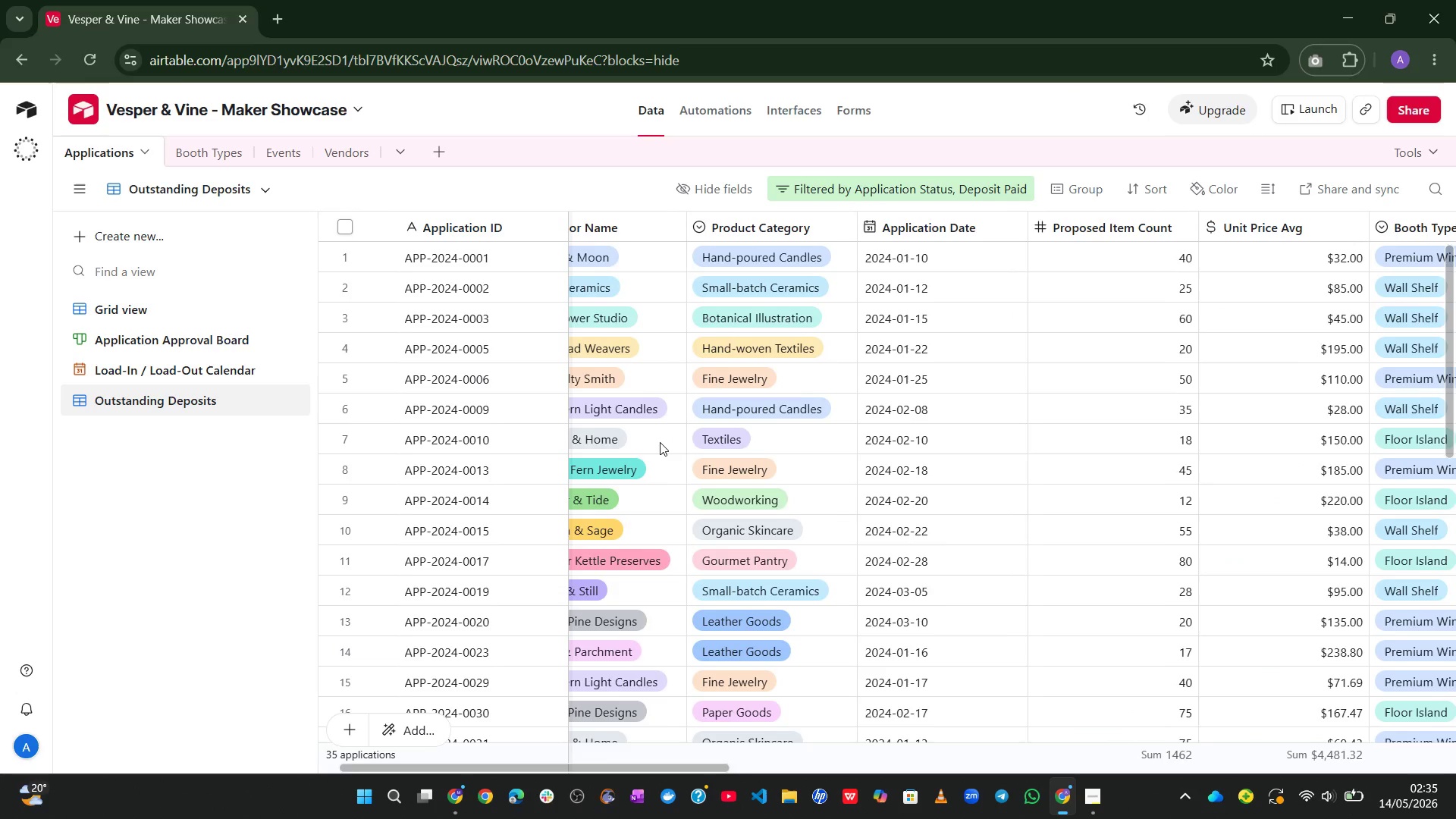 
wait(14.0)
 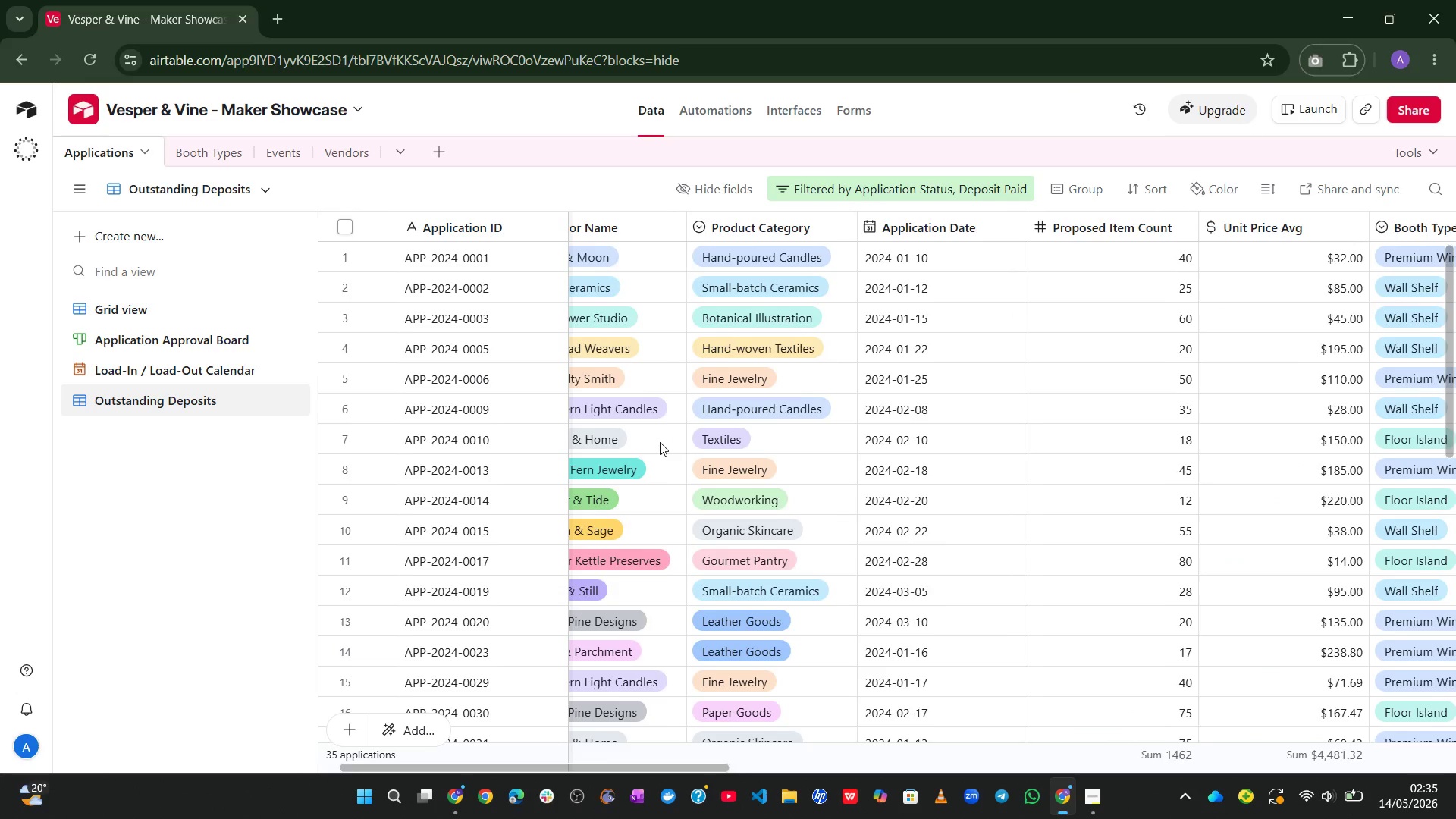 
mouse_move([639, 400])
 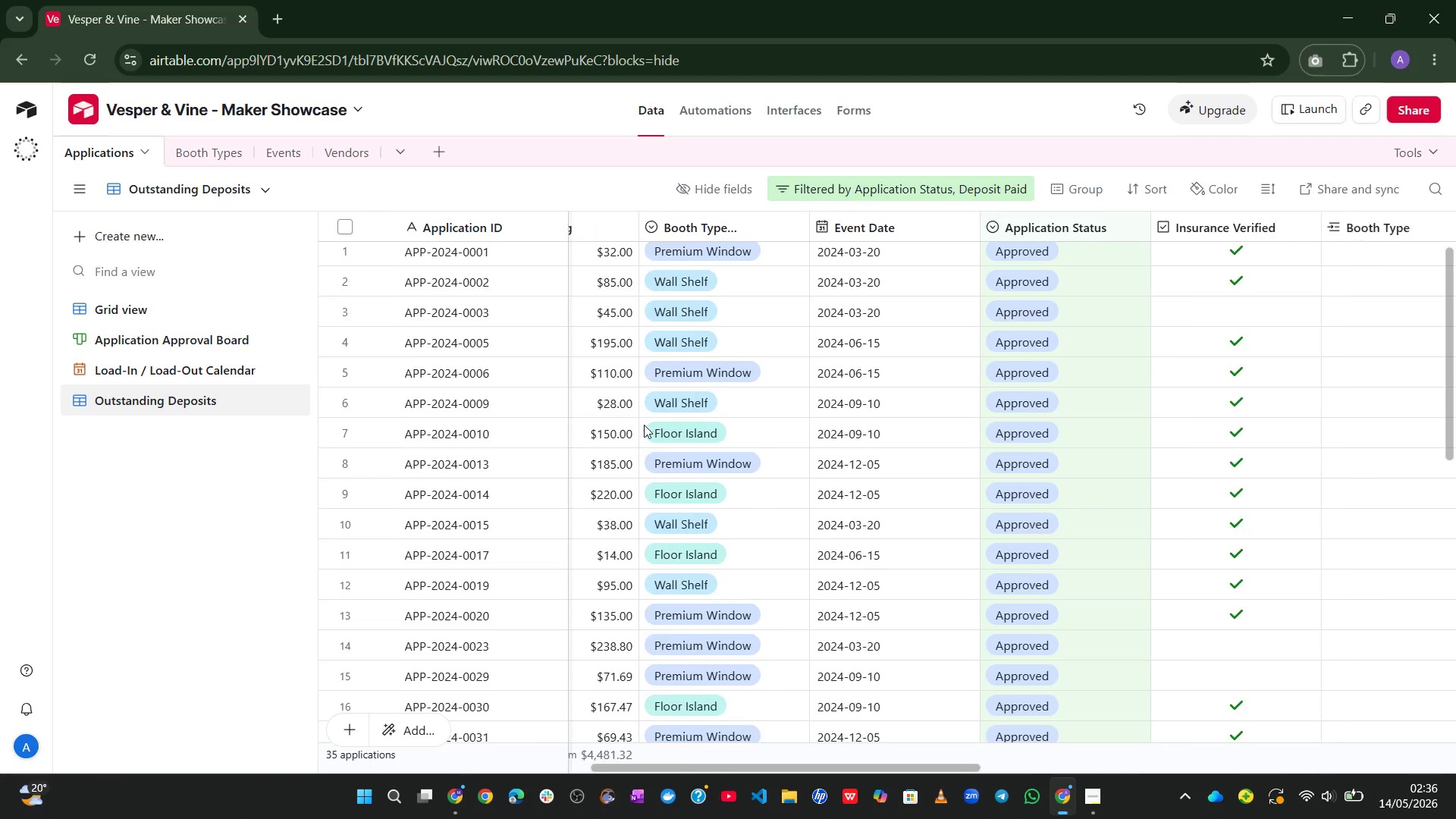 
wait(11.92)
 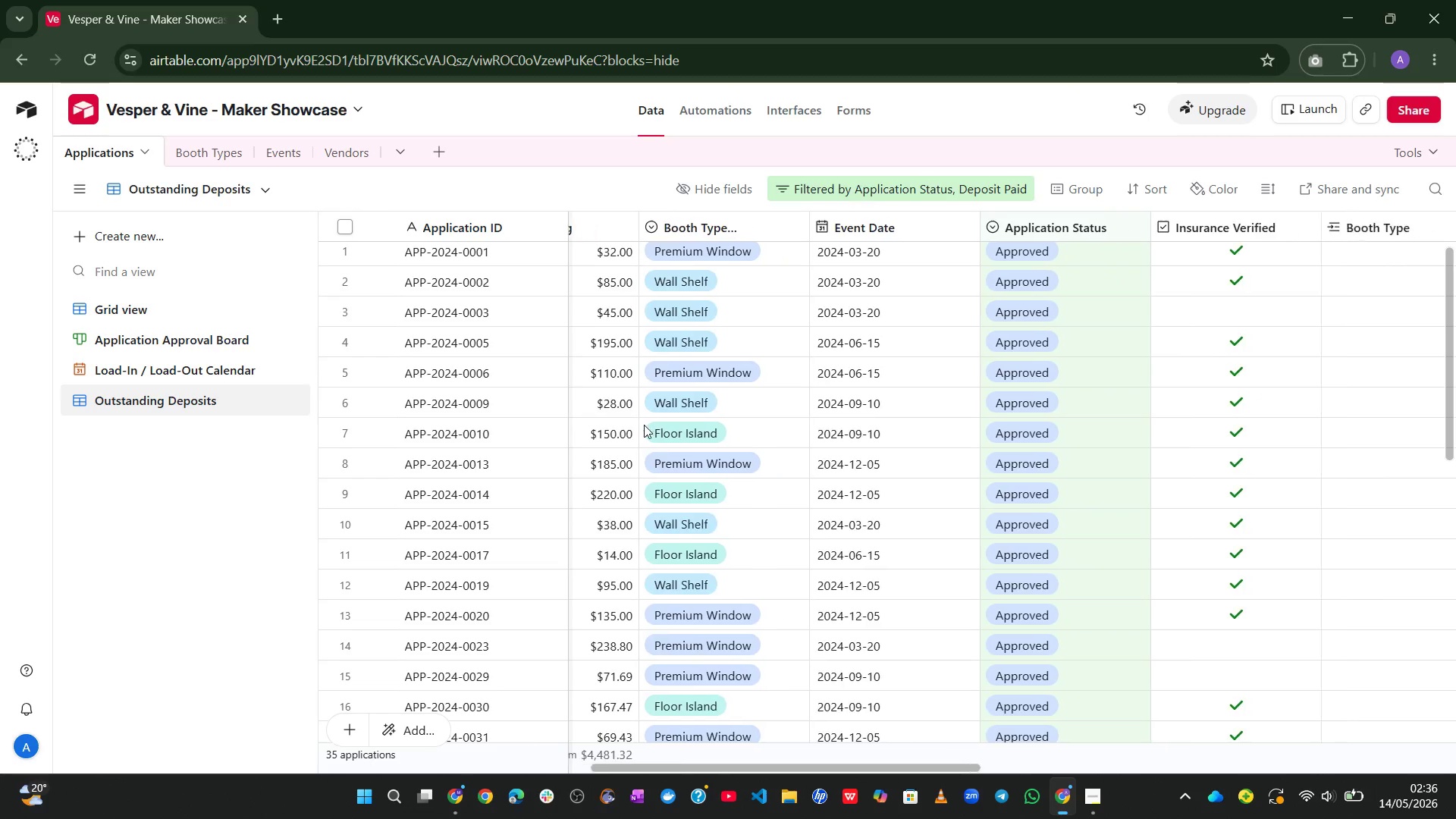 
left_click([280, 163])
 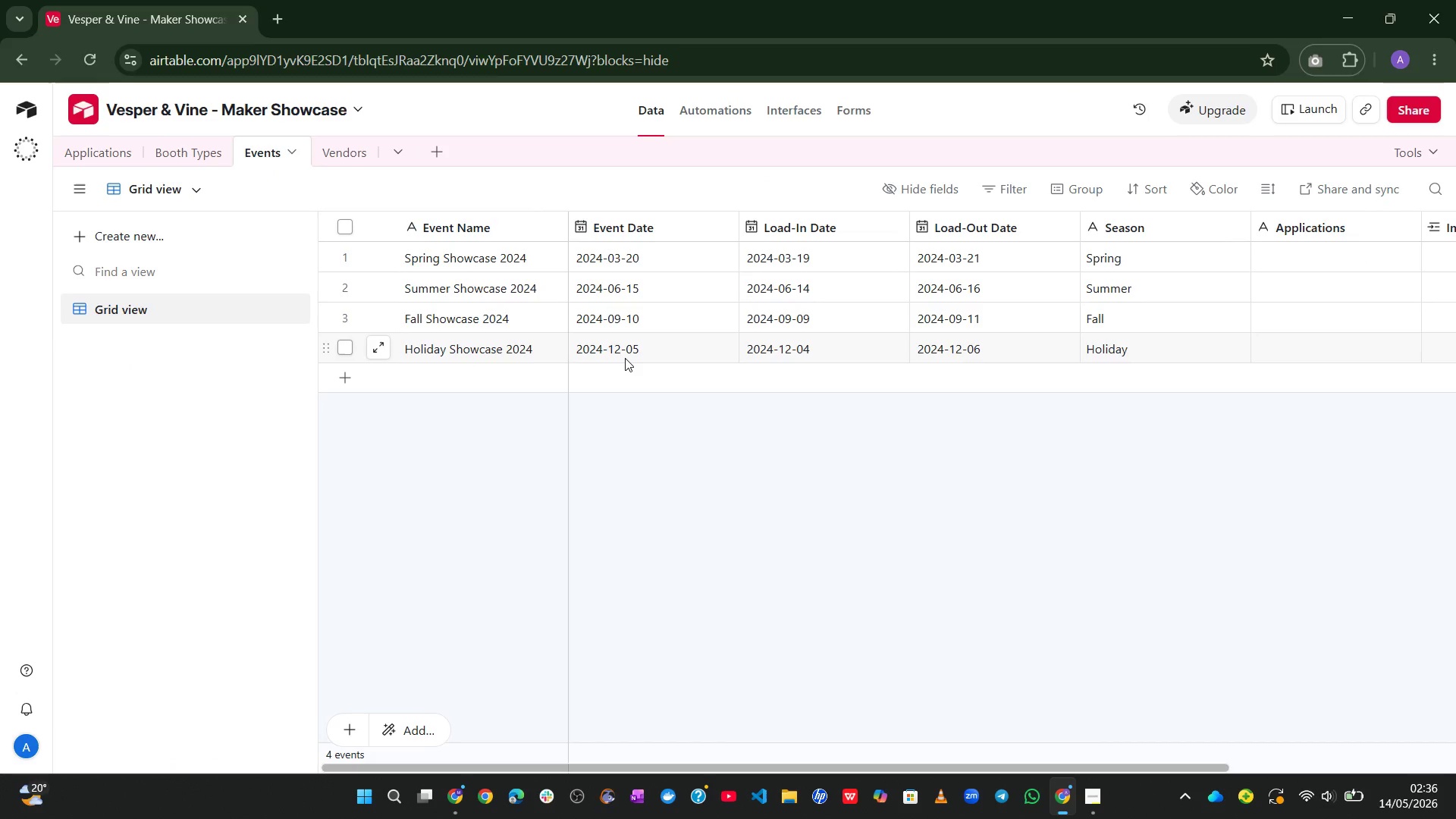 
wait(10.75)
 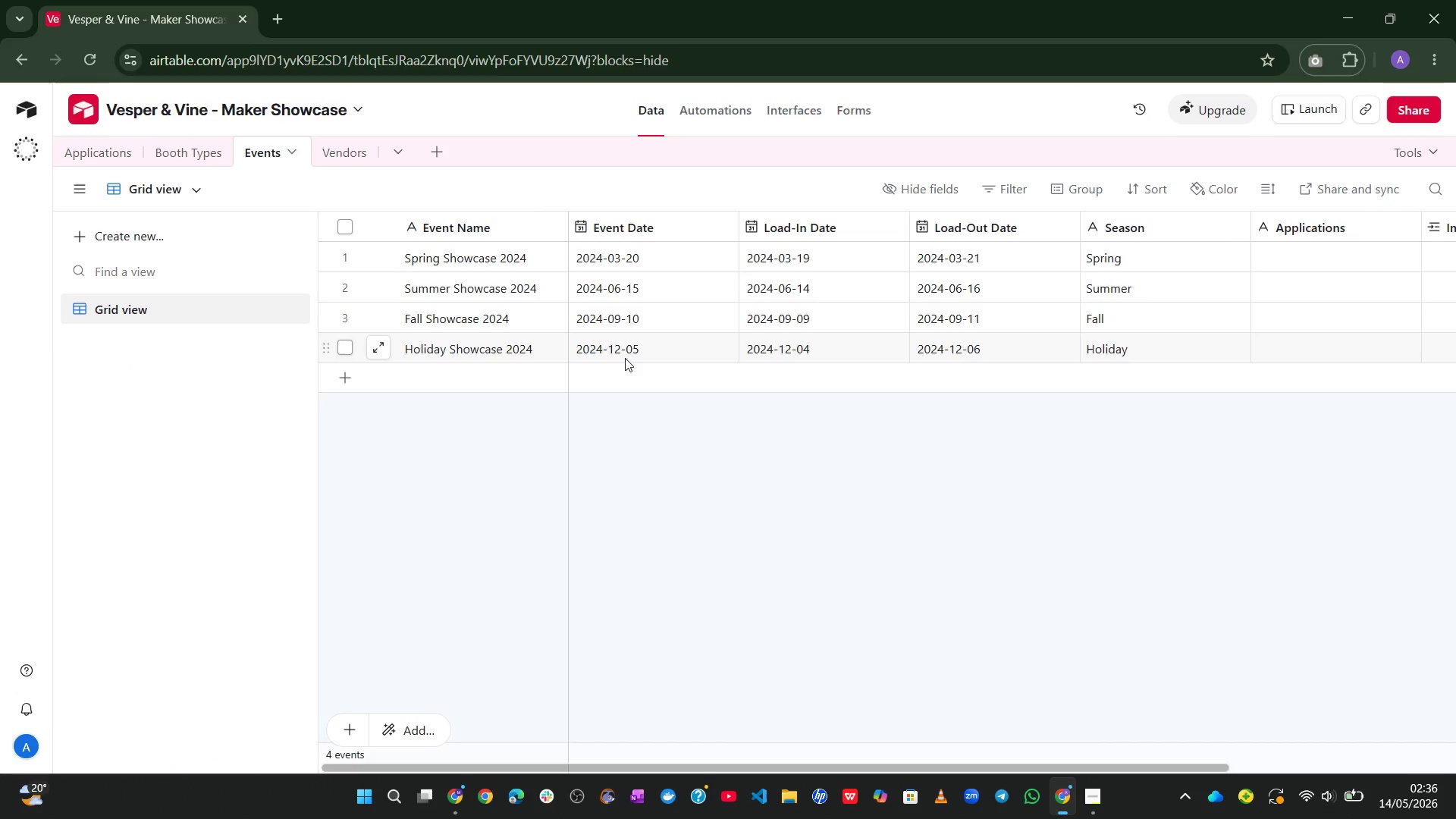 
left_click([107, 157])
 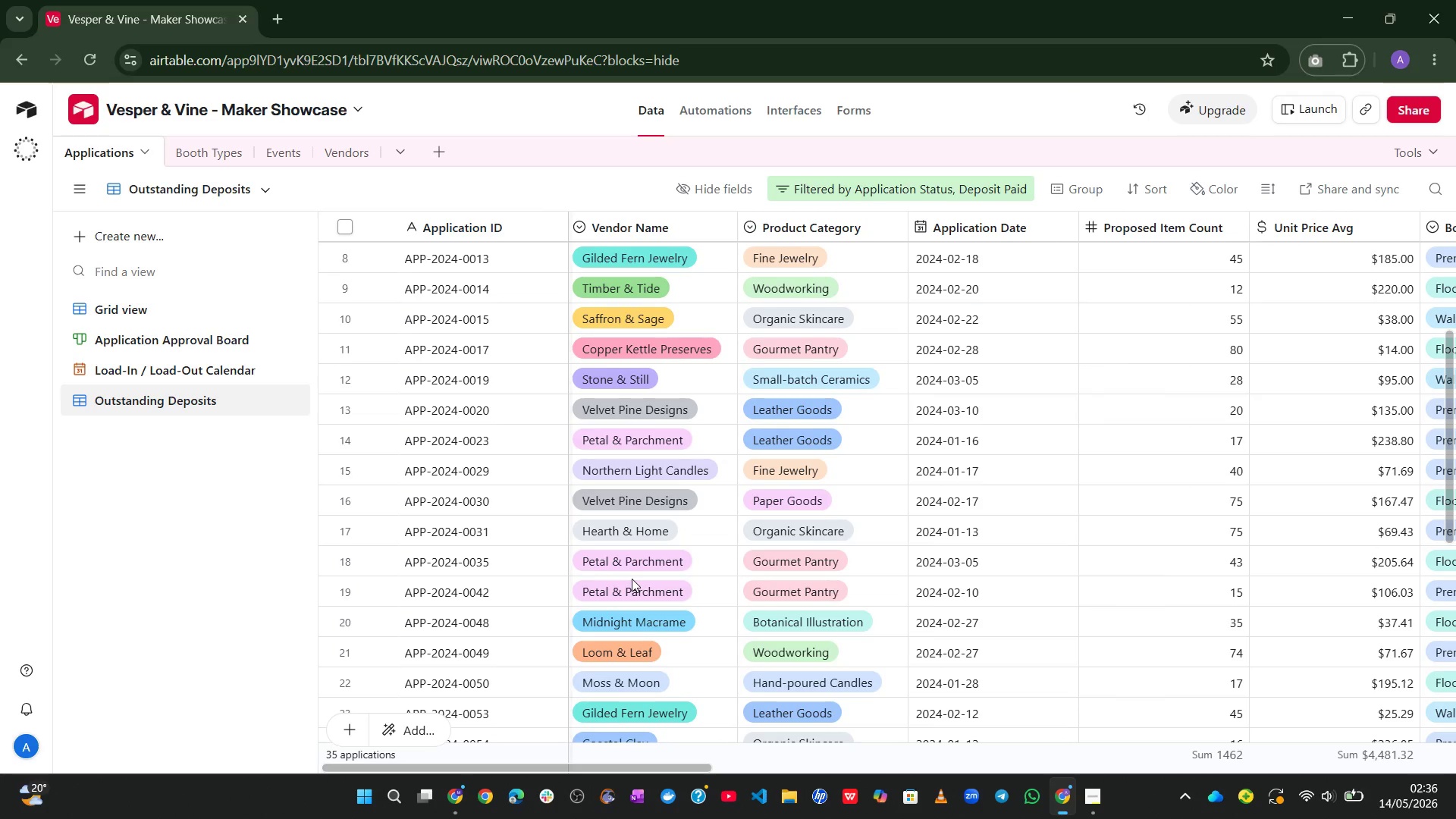 
wait(20.72)
 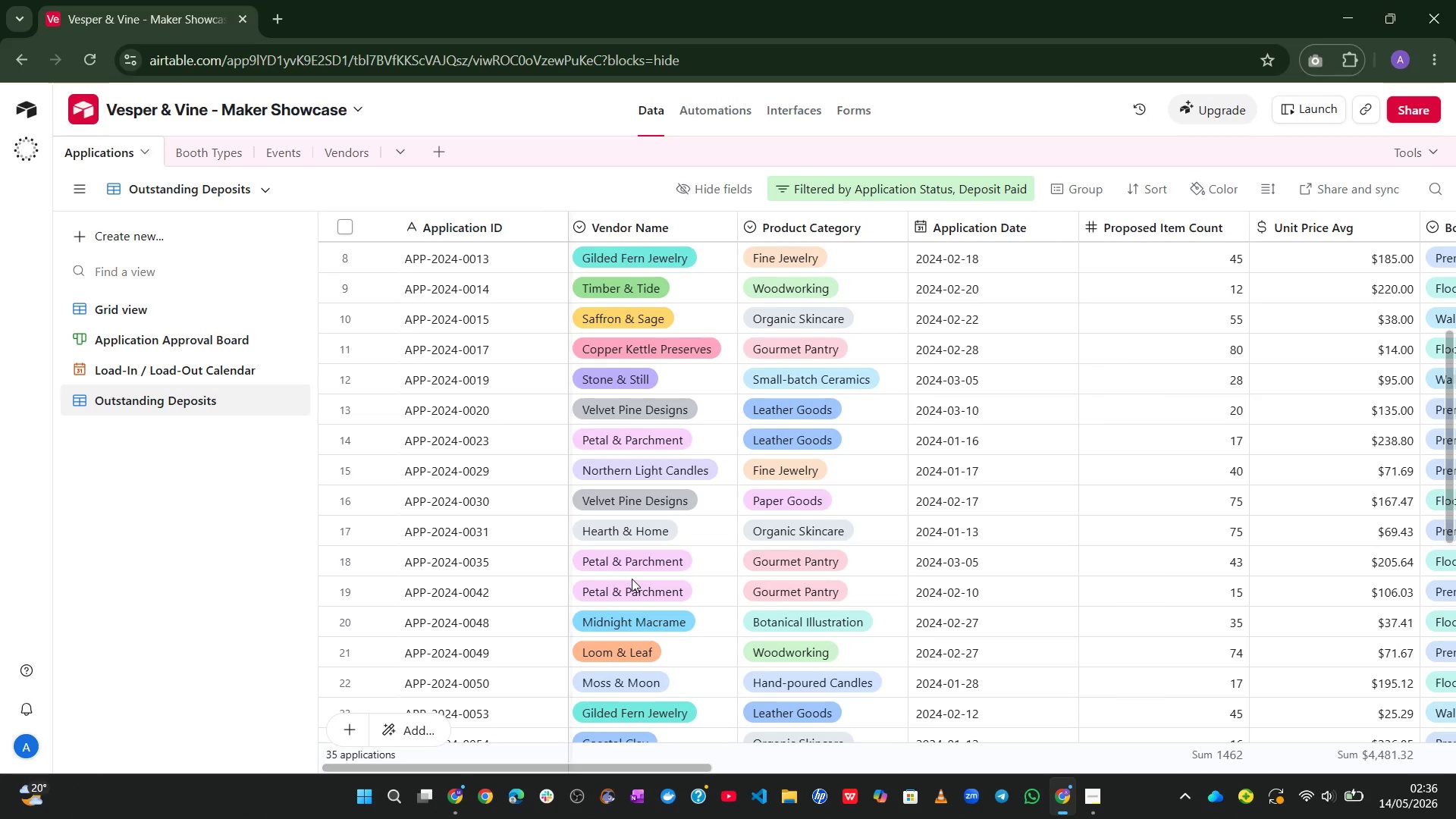 
left_click([139, 321])
 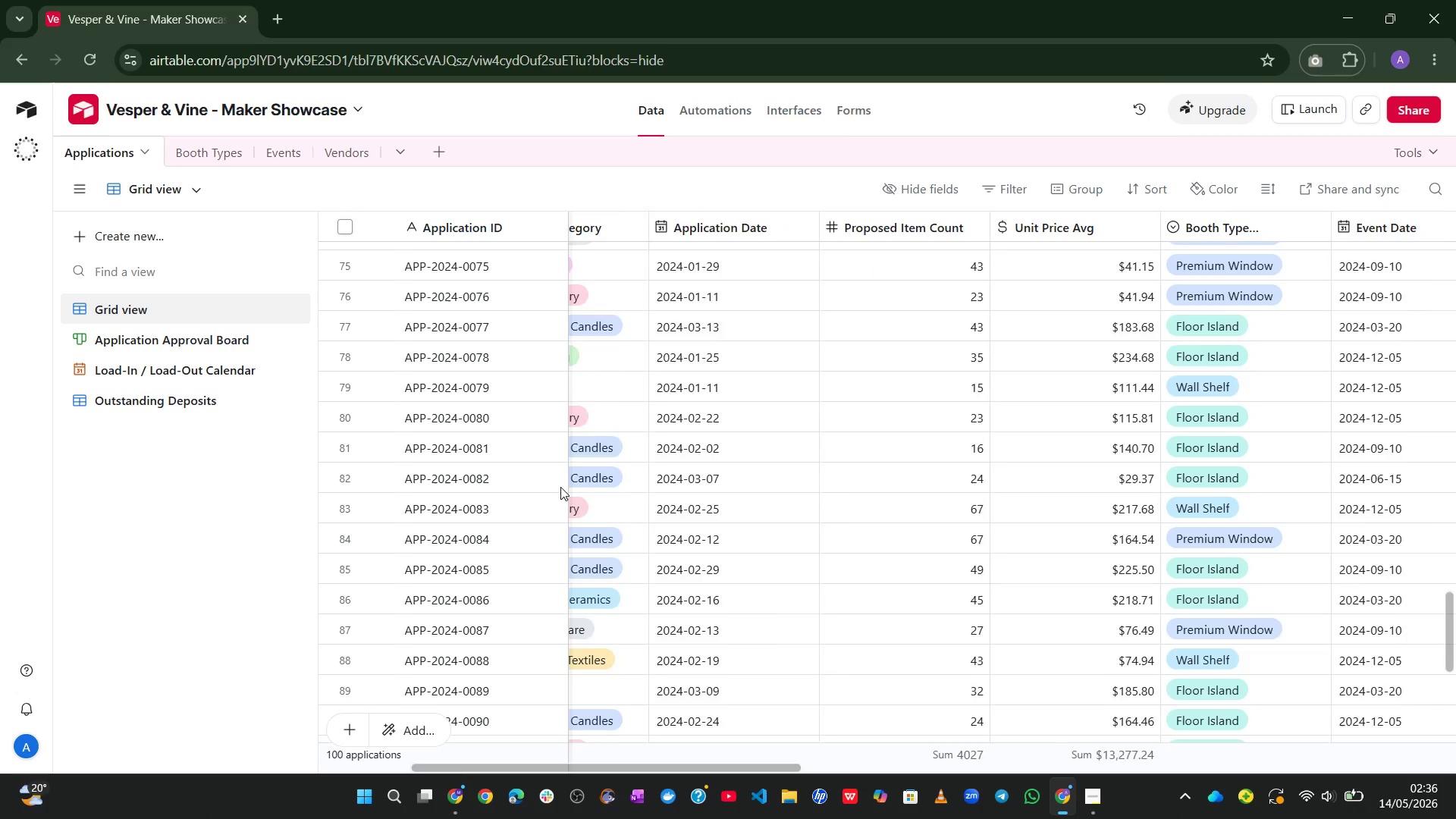 
wait(14.72)
 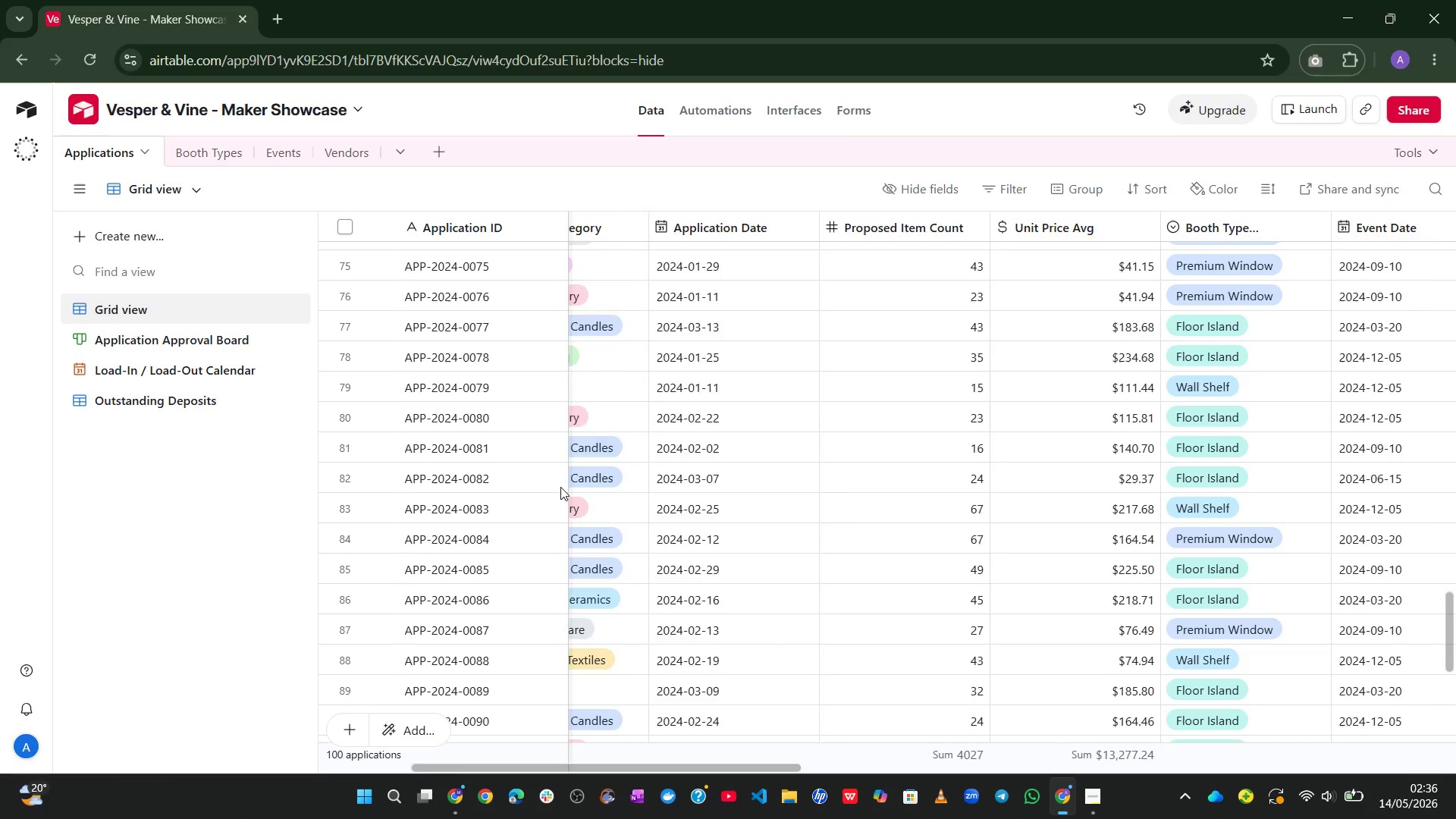 
left_click([342, 155])
 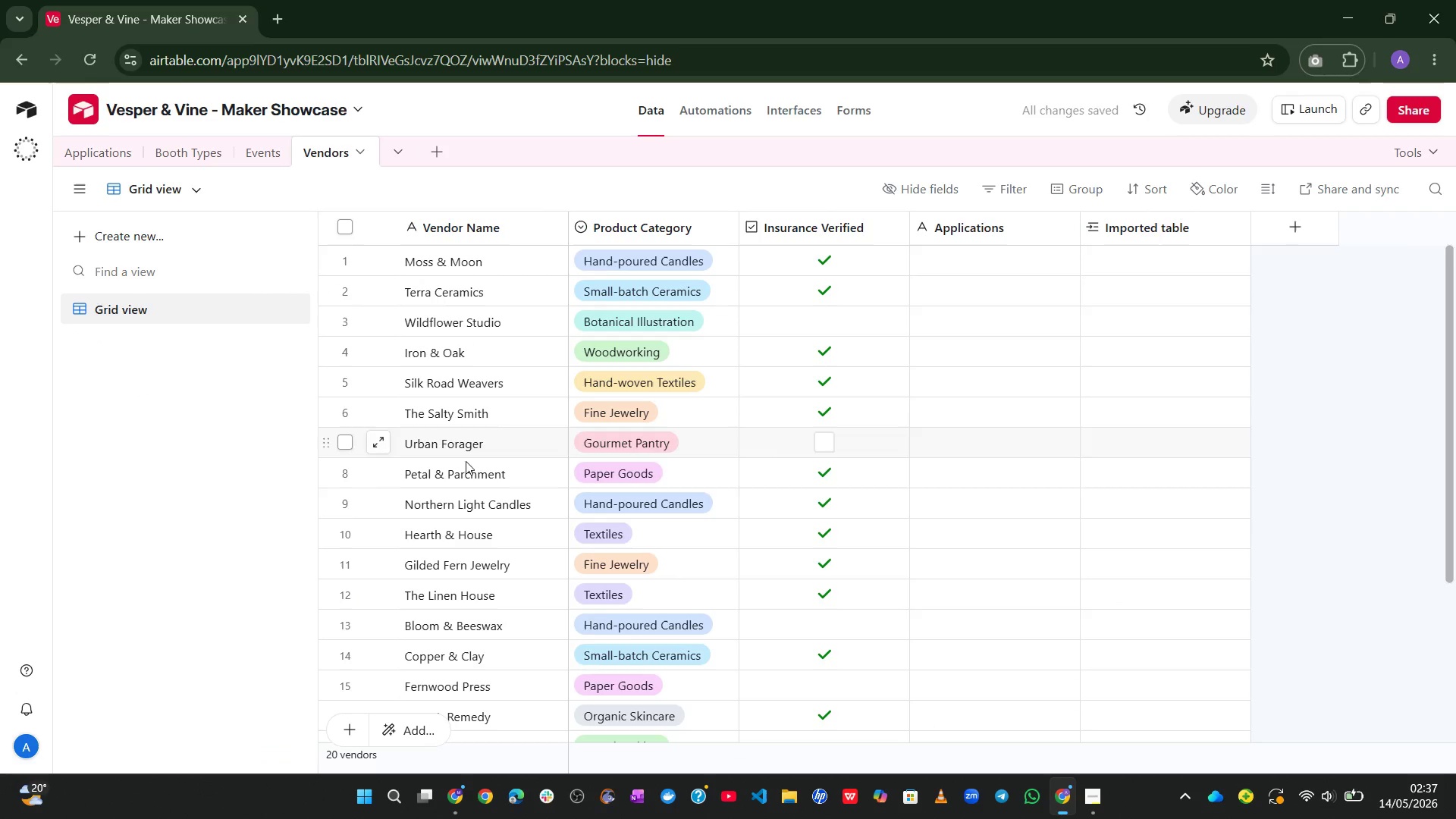 
wait(8.77)
 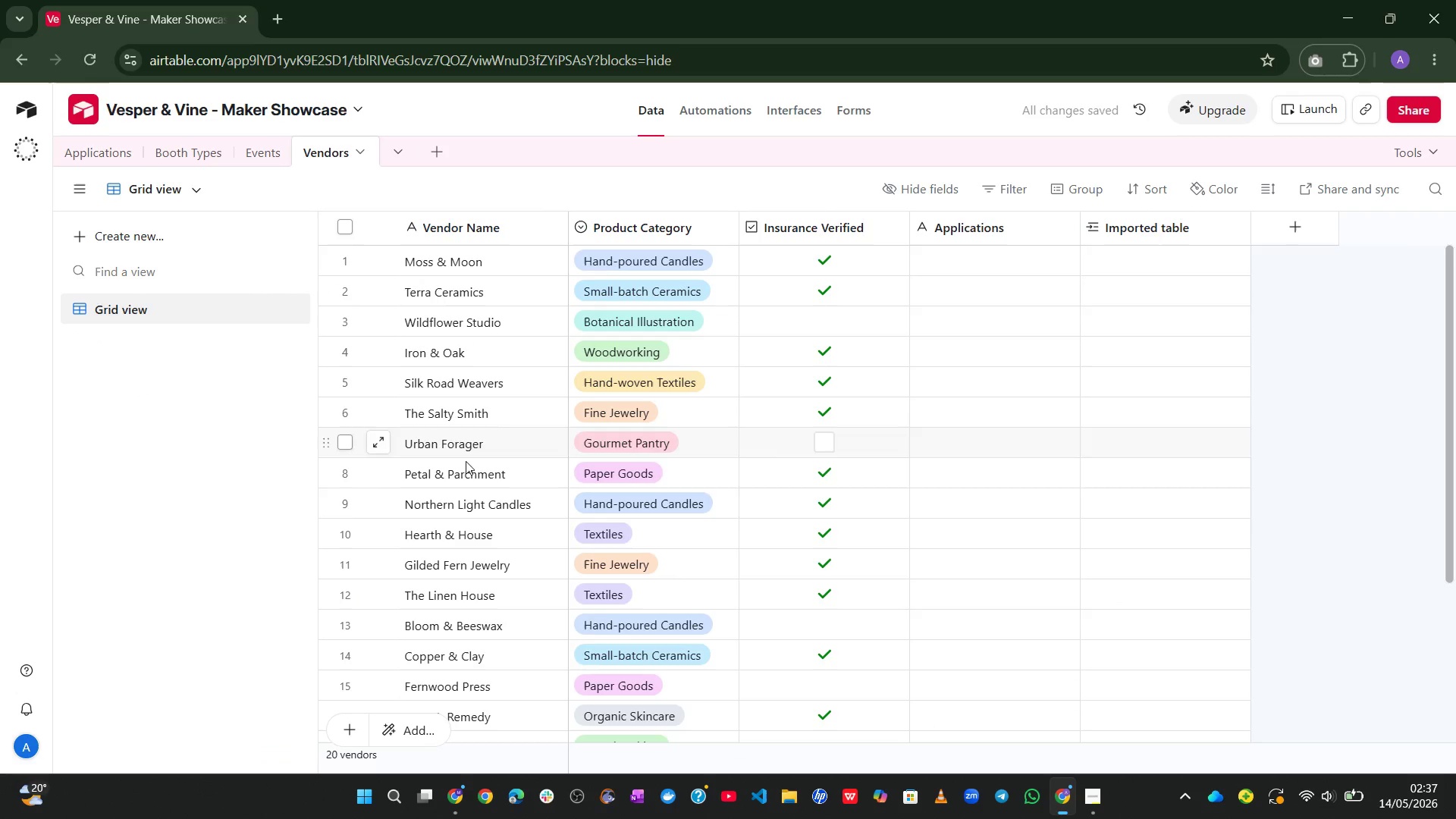 
left_click([106, 142])
 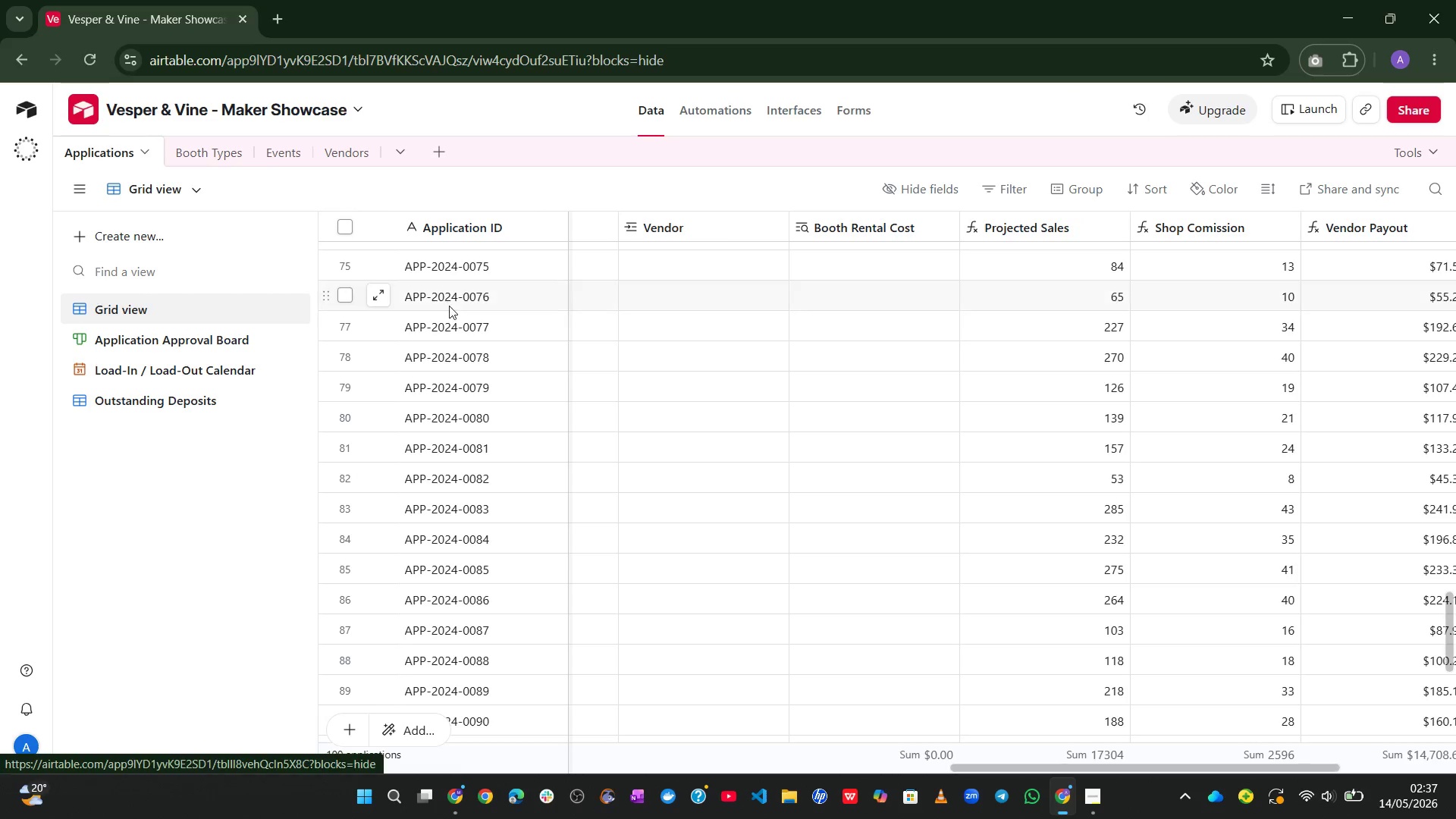 
mouse_move([583, 447])
 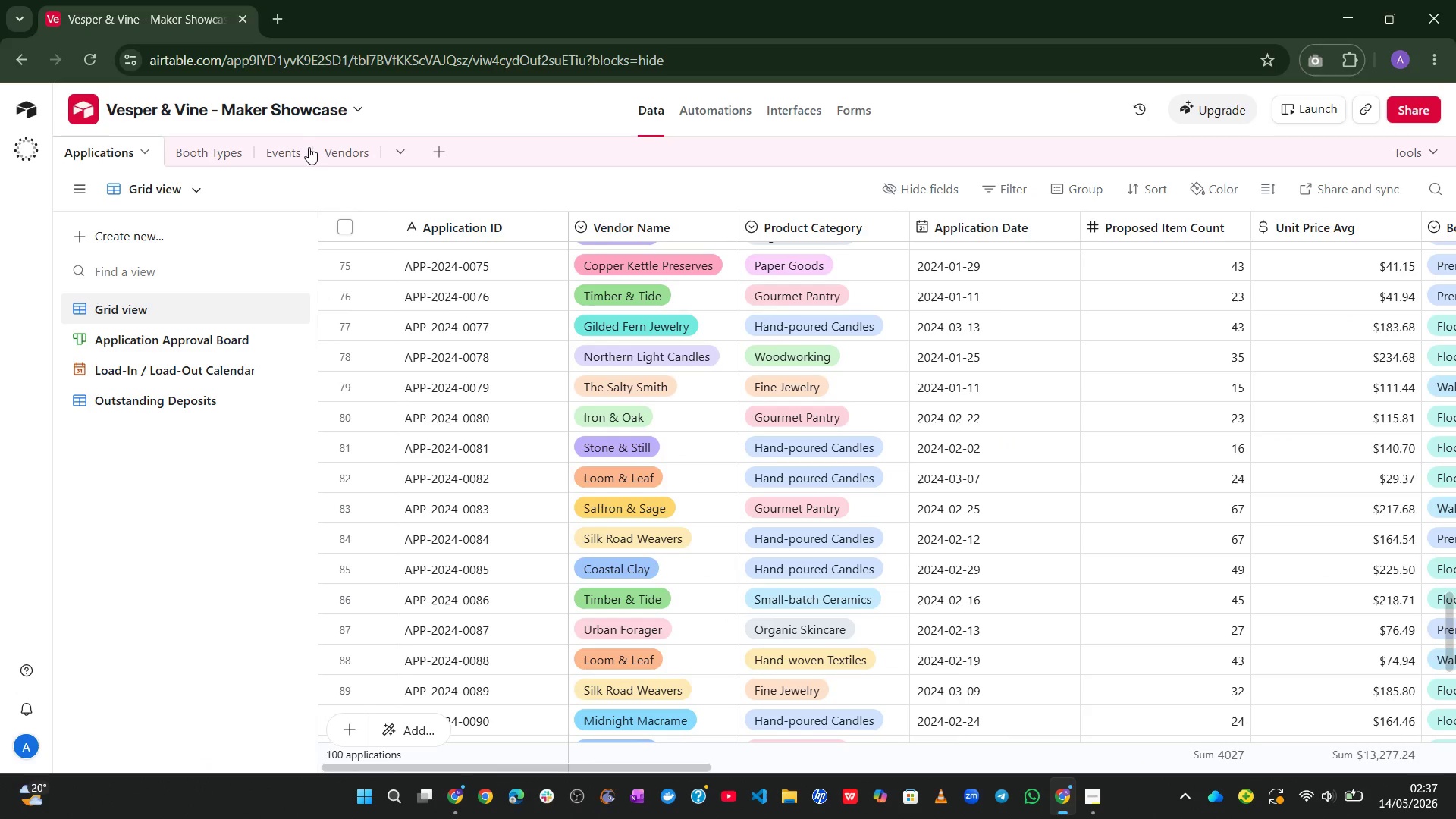 
mouse_move([440, 394])
 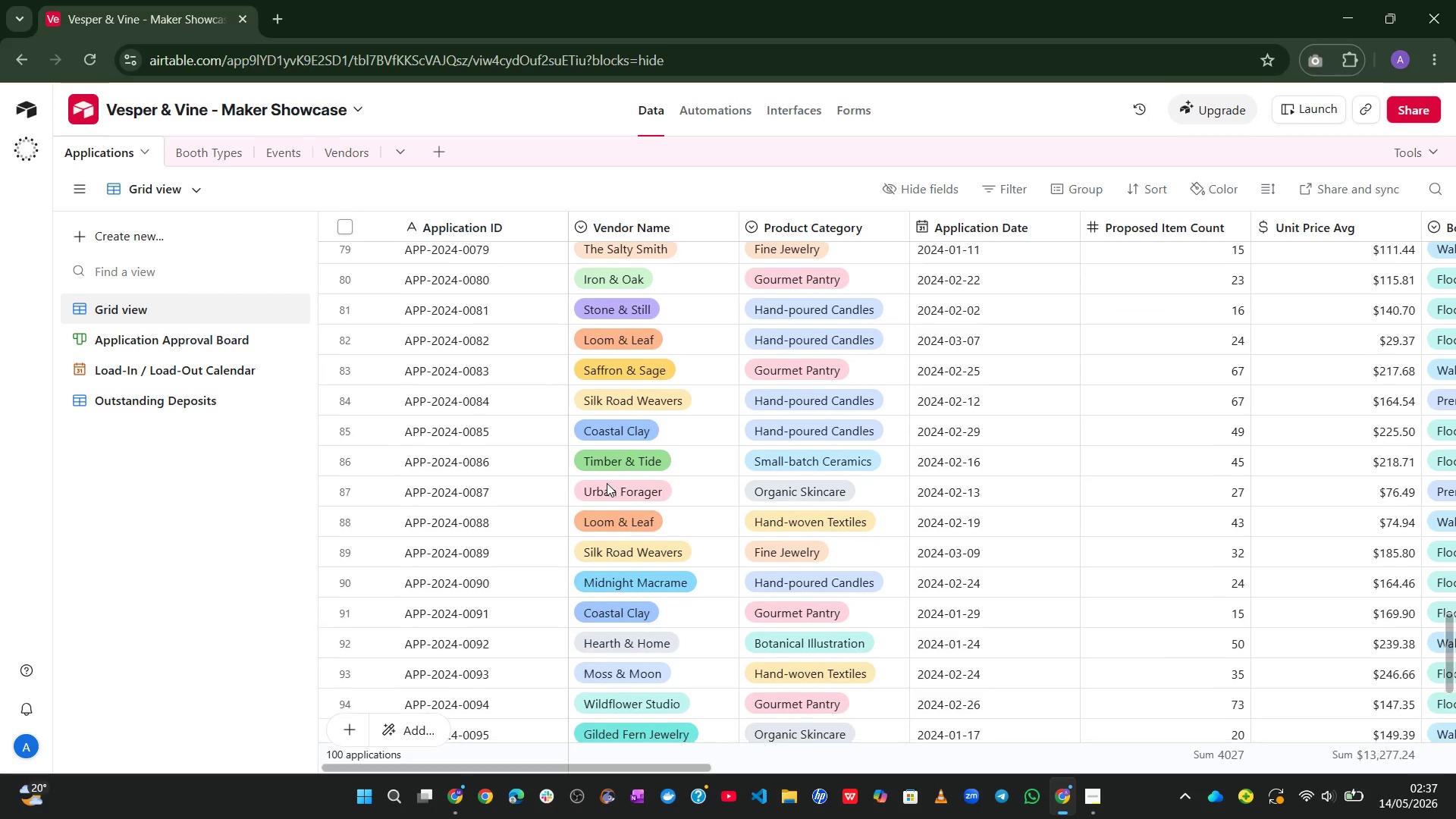 
mouse_move([608, 447])
 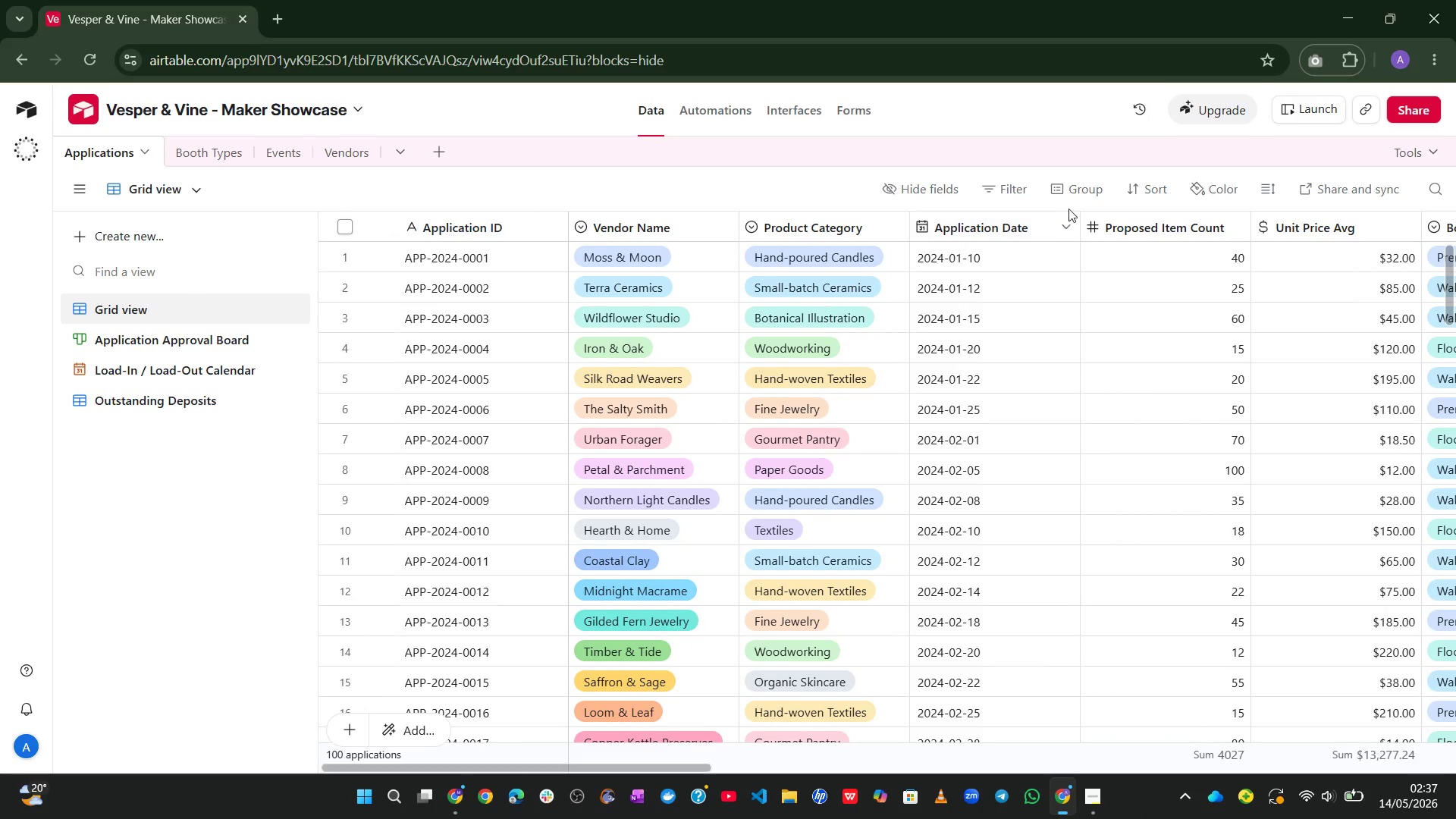 
left_click([1063, 178])
 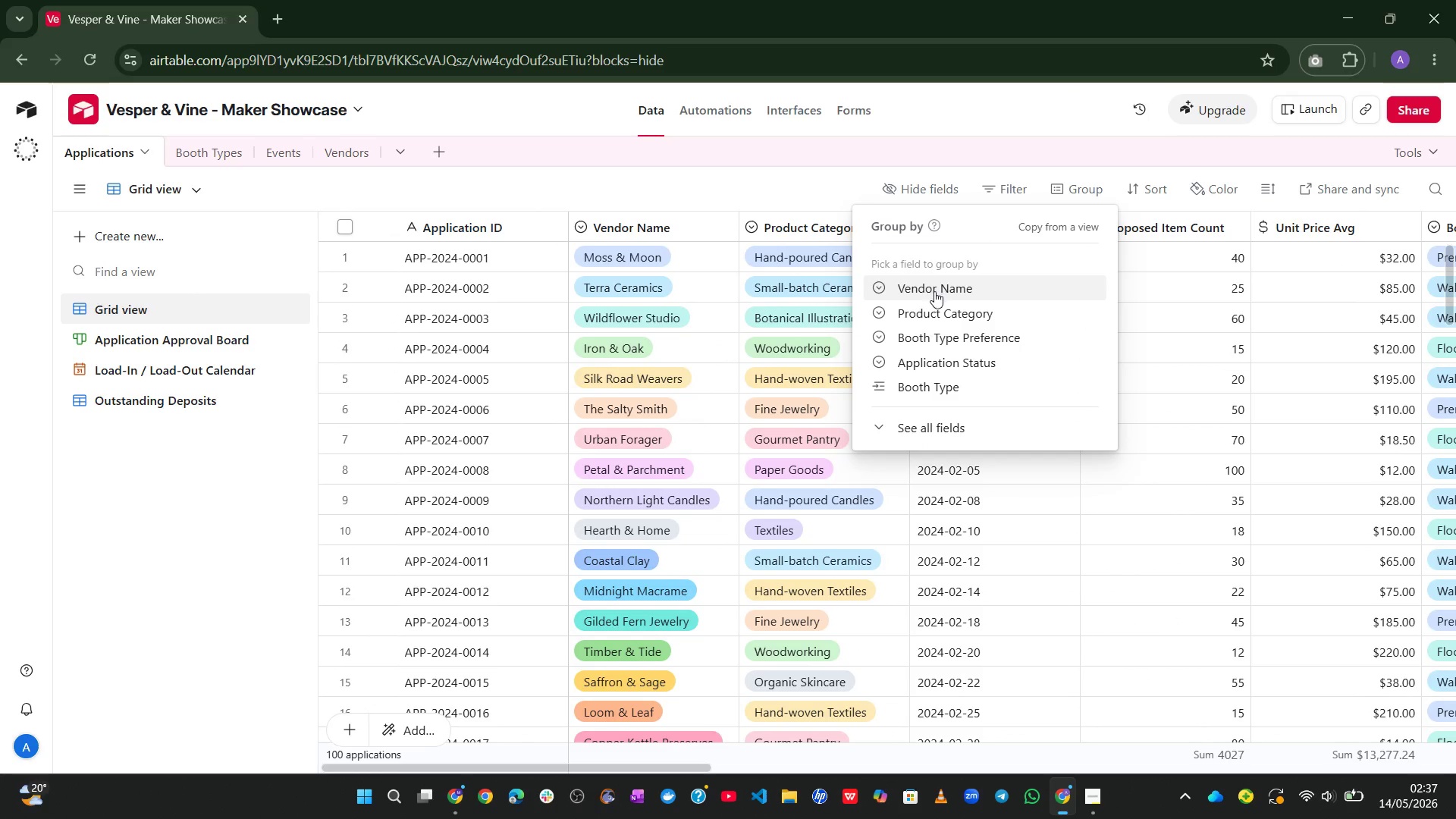 
left_click([934, 292])
 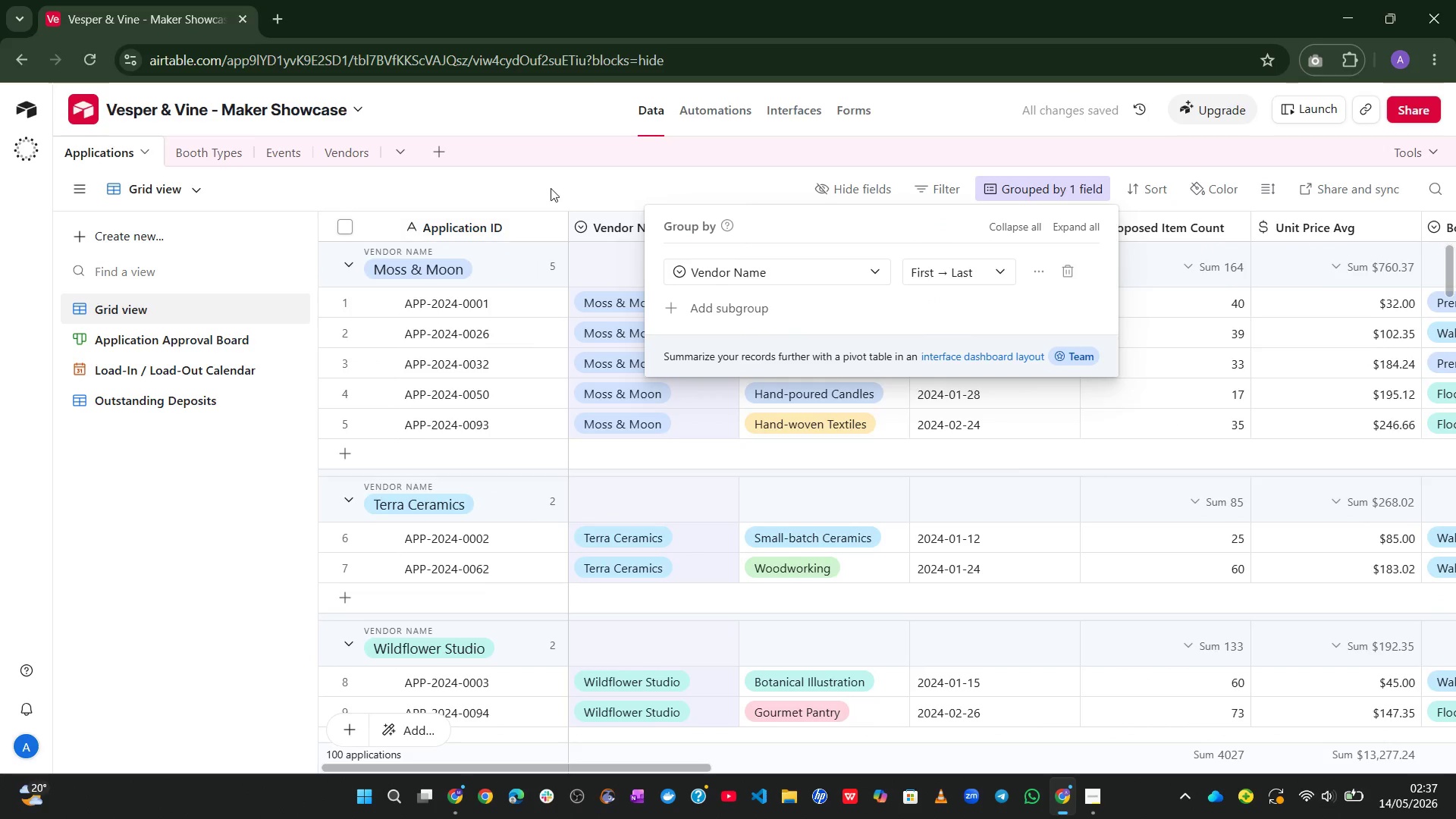 
left_click([538, 162])
 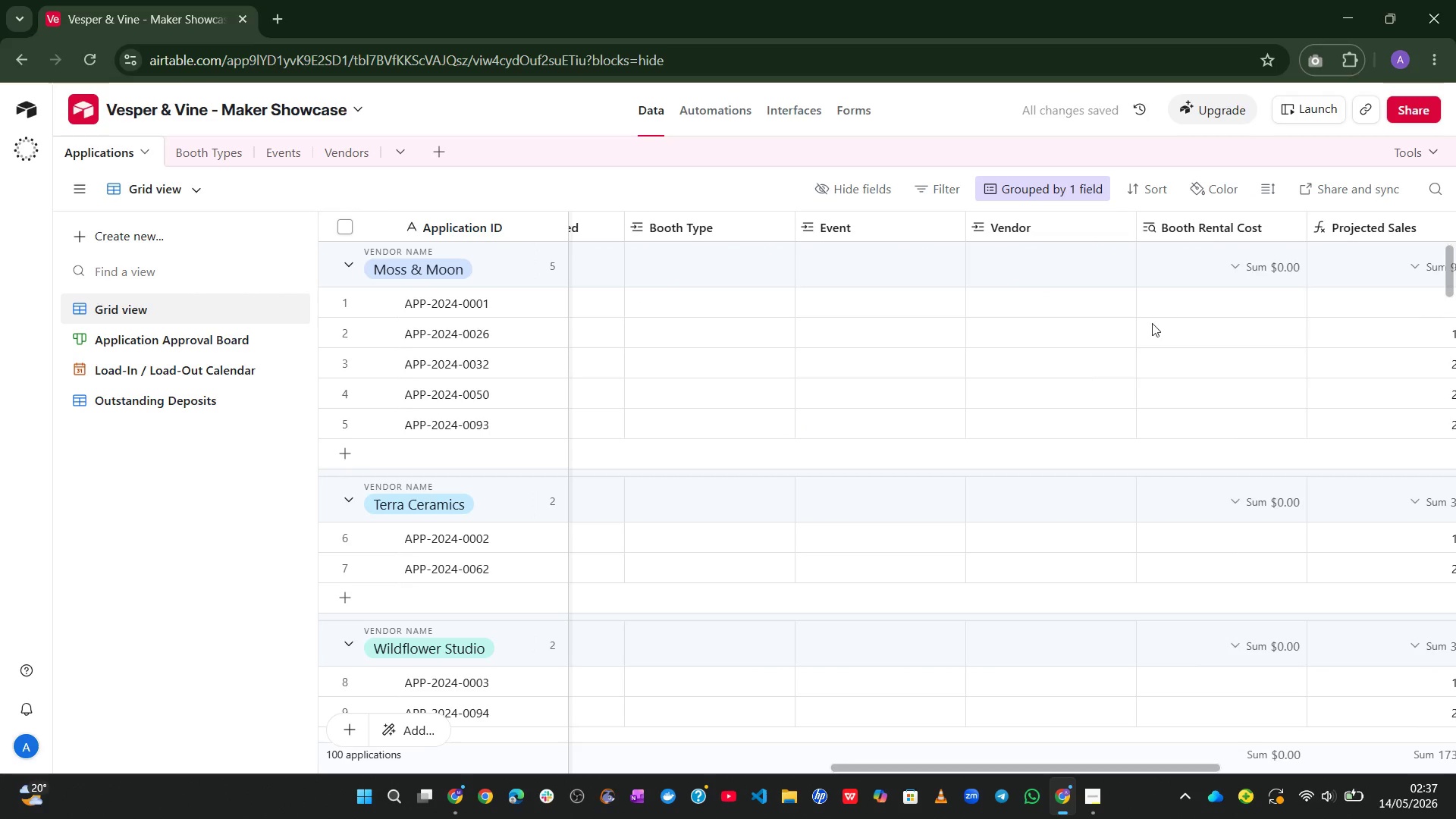 
left_click_drag(start_coordinate=[1040, 295], to_coordinate=[991, 299])
 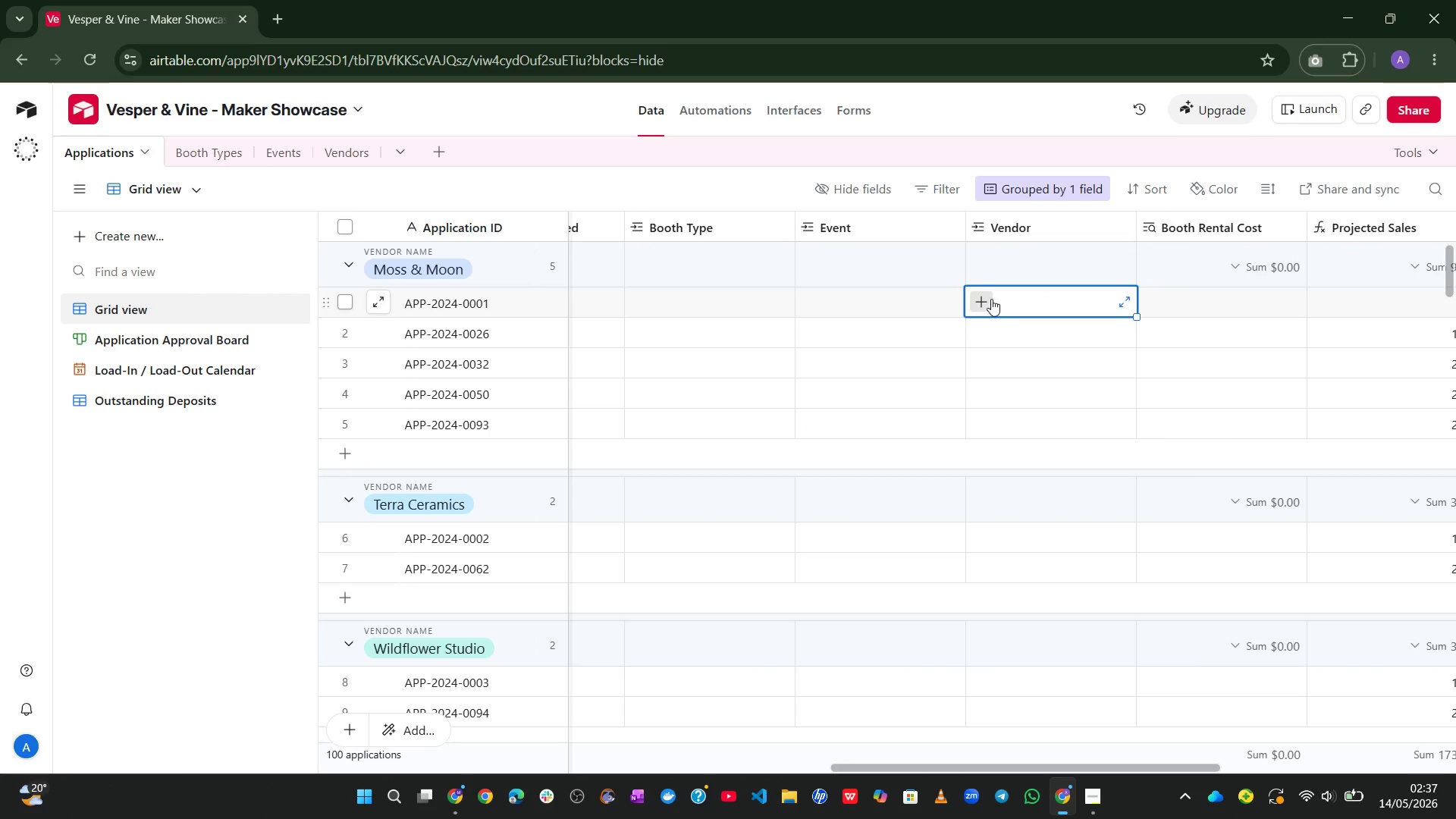 
left_click([991, 299])
 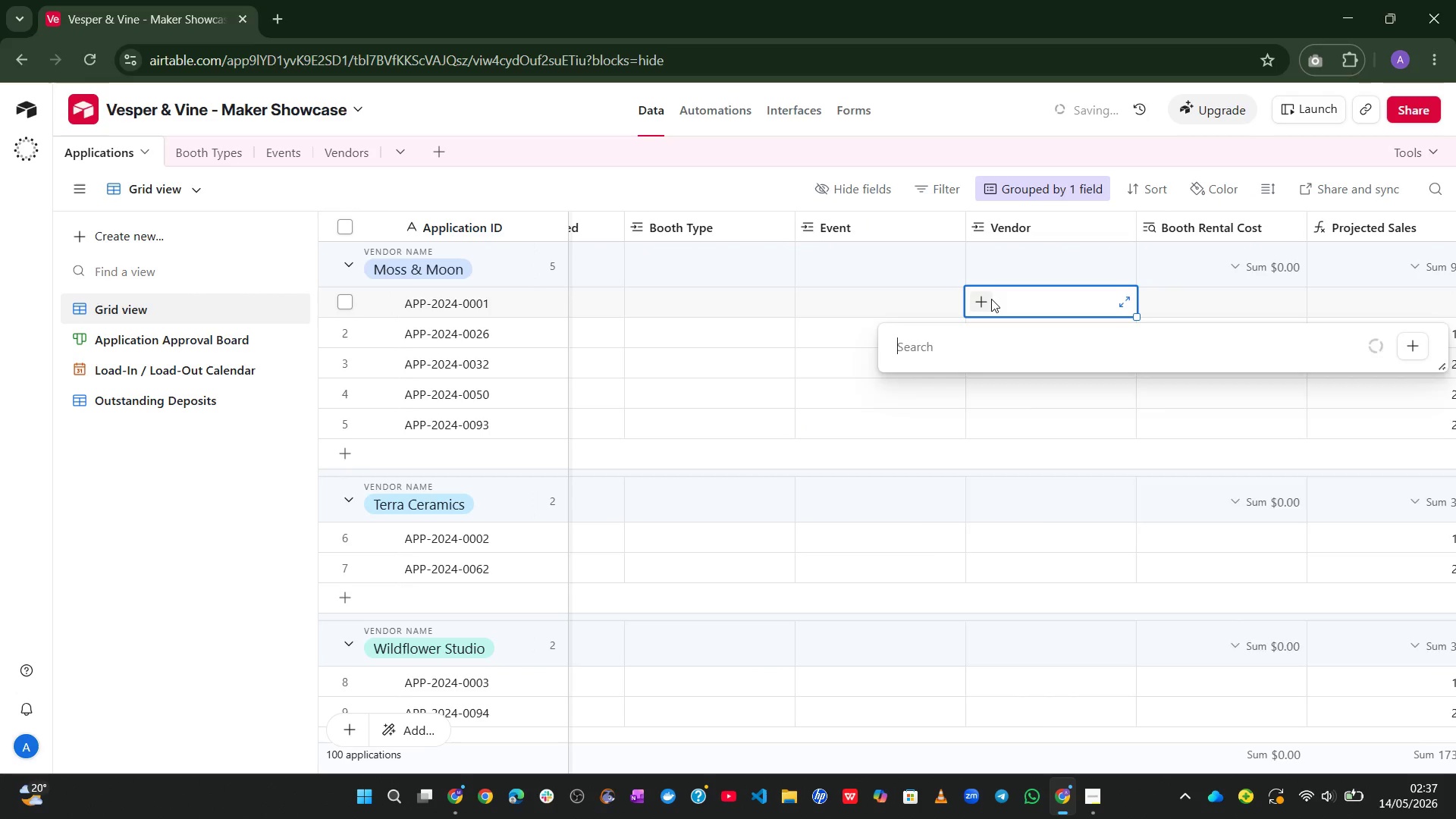 
type(mo)
 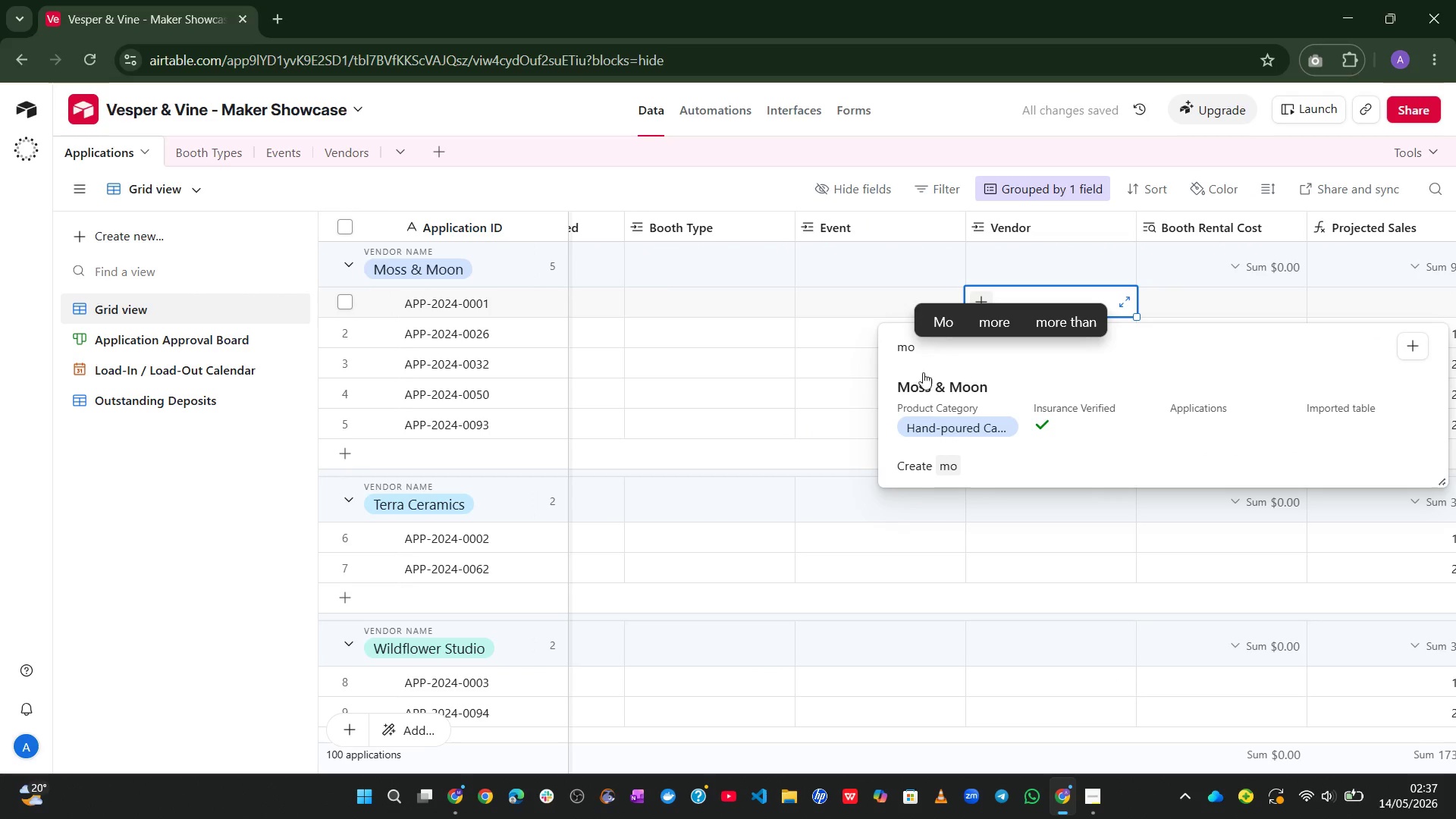 
left_click([927, 410])
 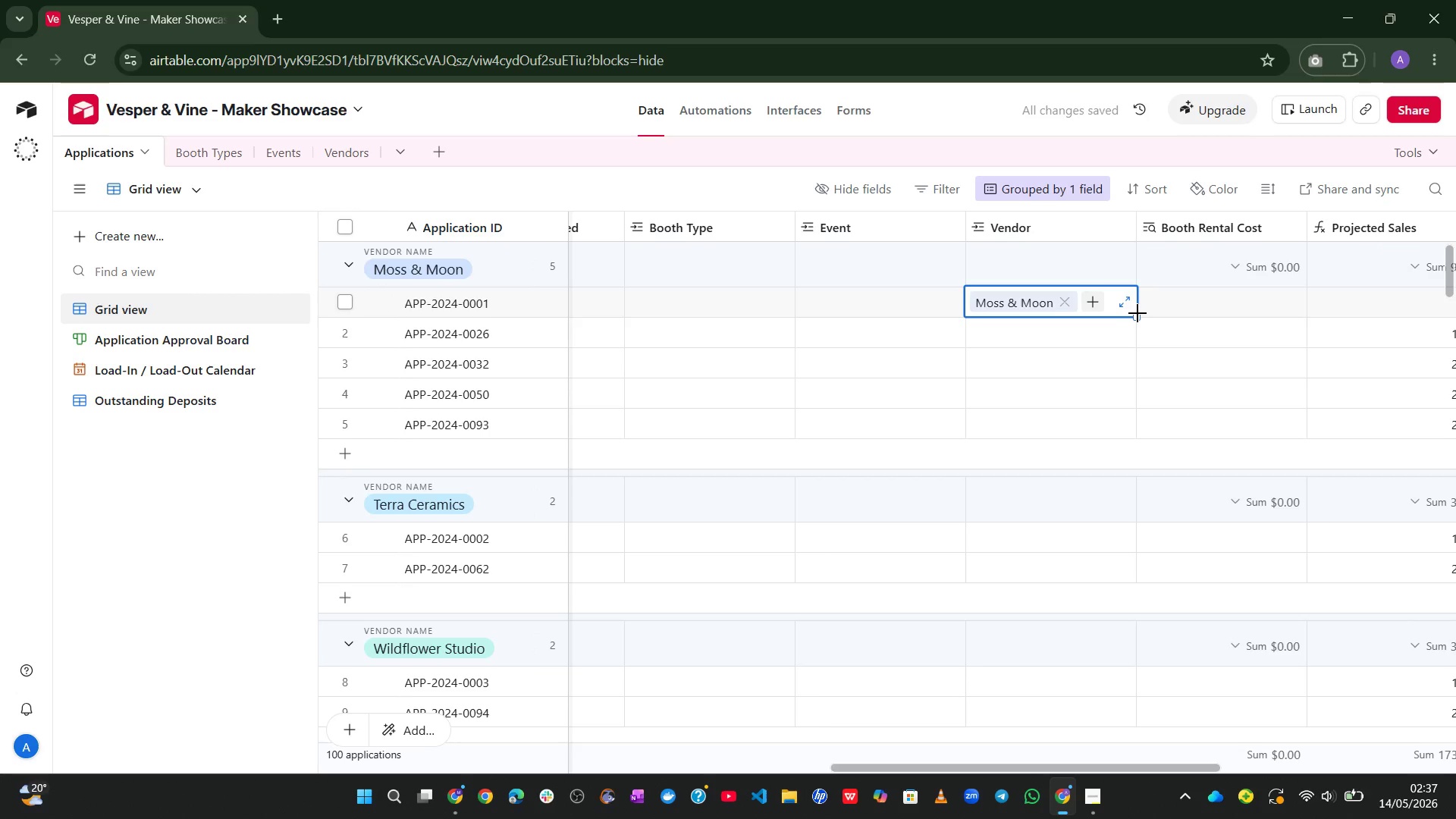 
left_click([1138, 315])
 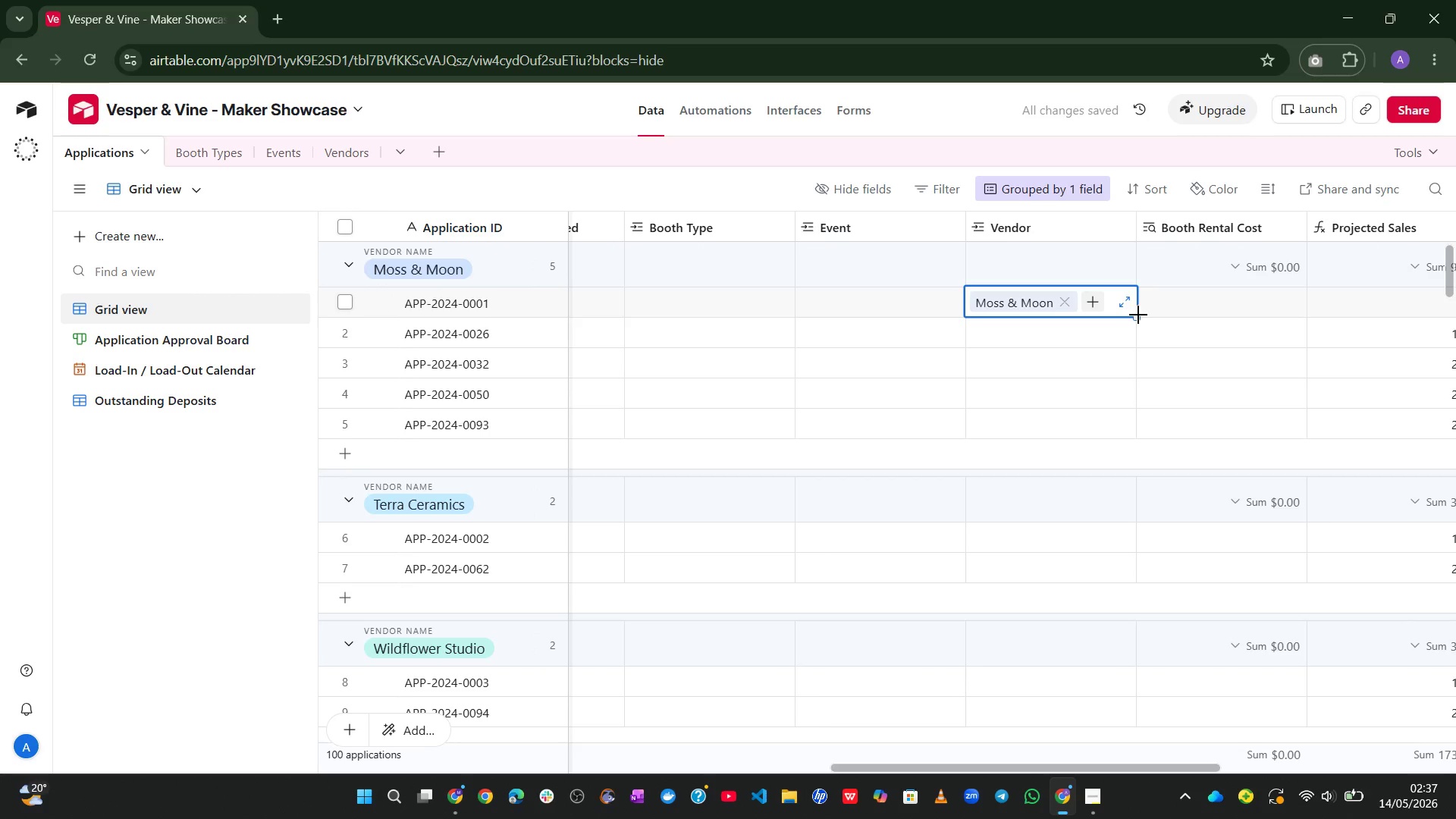 
left_click_drag(start_coordinate=[1138, 315], to_coordinate=[1116, 422])
 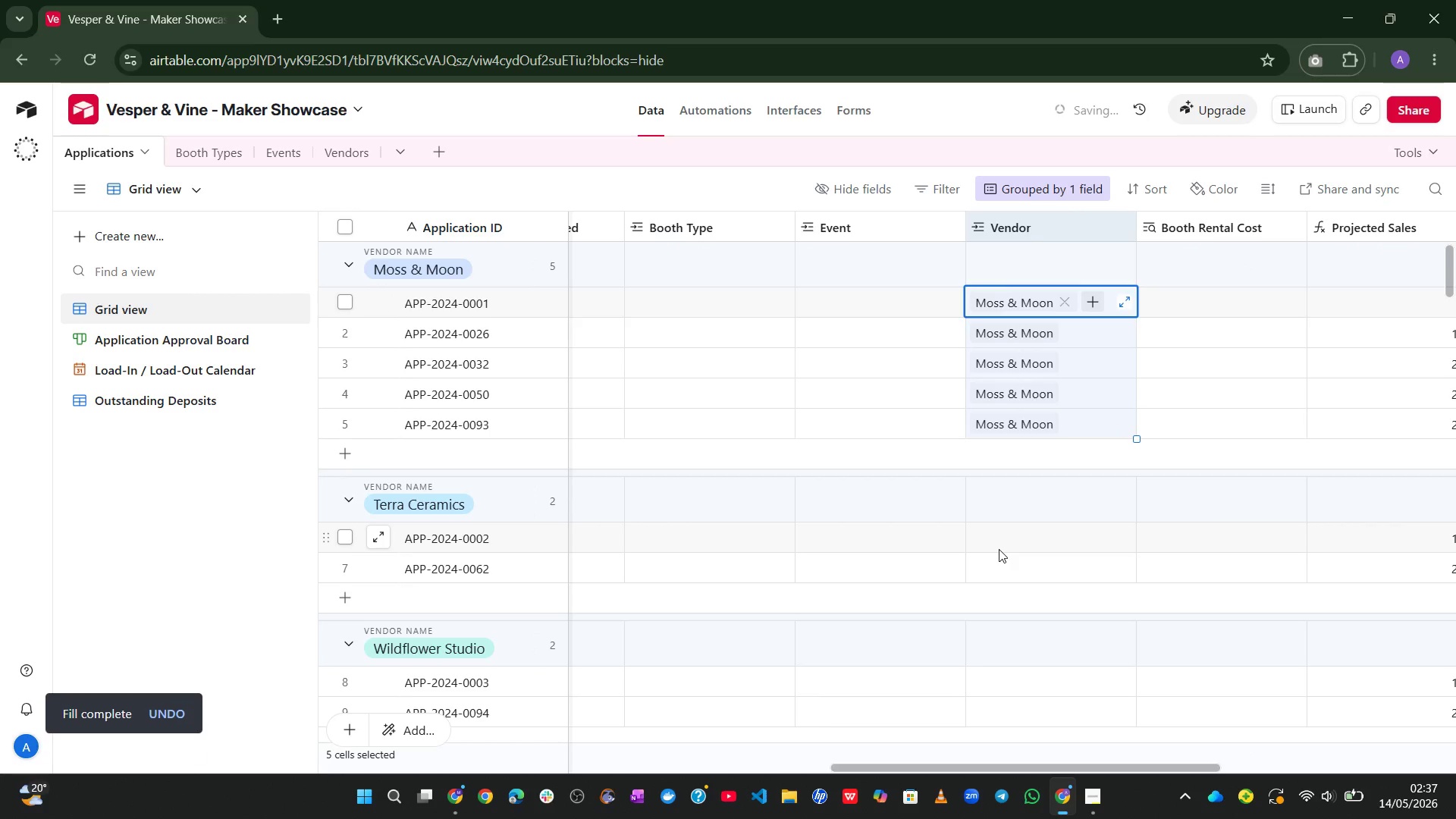 
left_click([999, 549])
 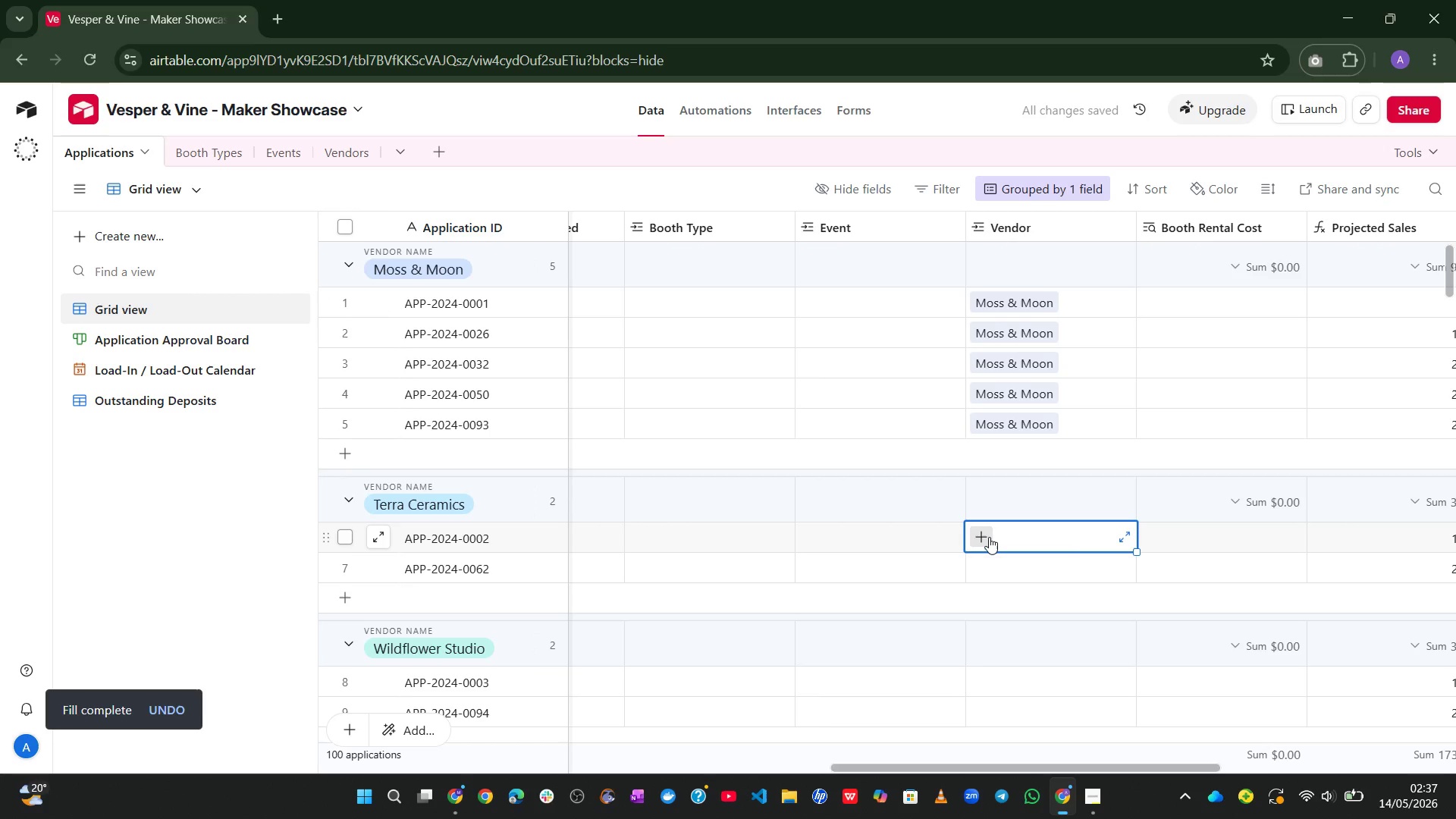 
left_click([989, 537])
 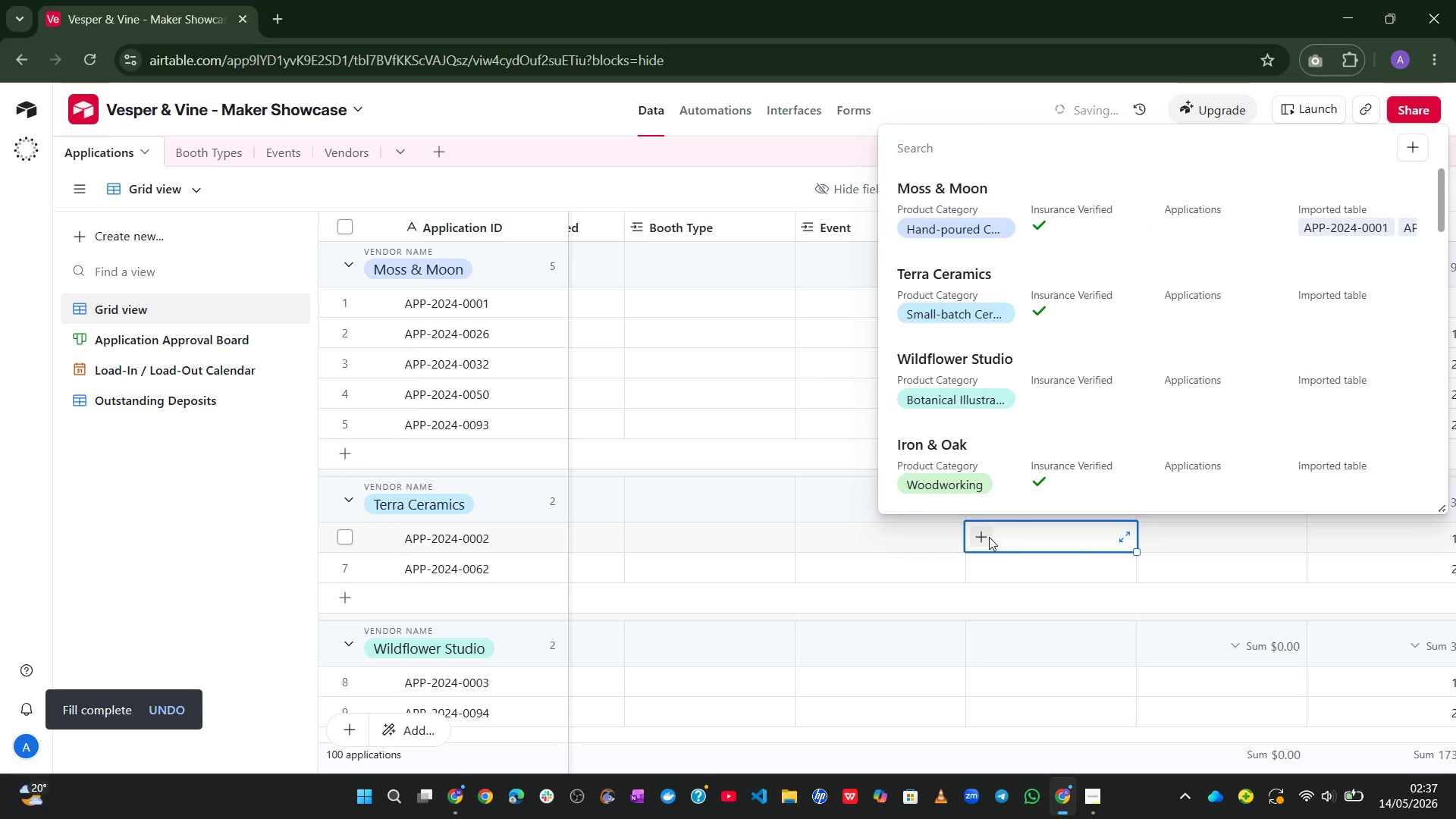 
type(ter)
 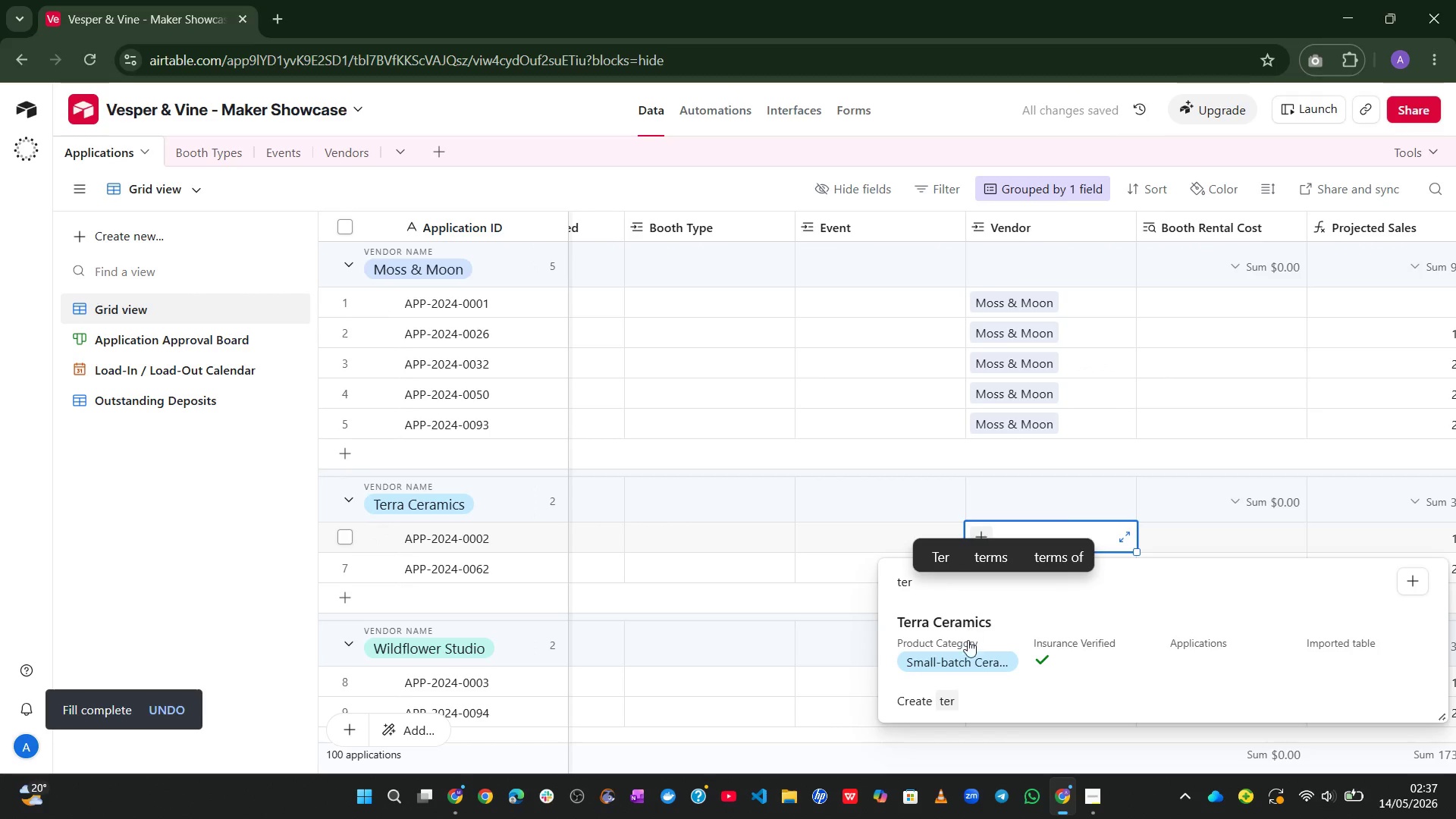 
left_click([965, 646])
 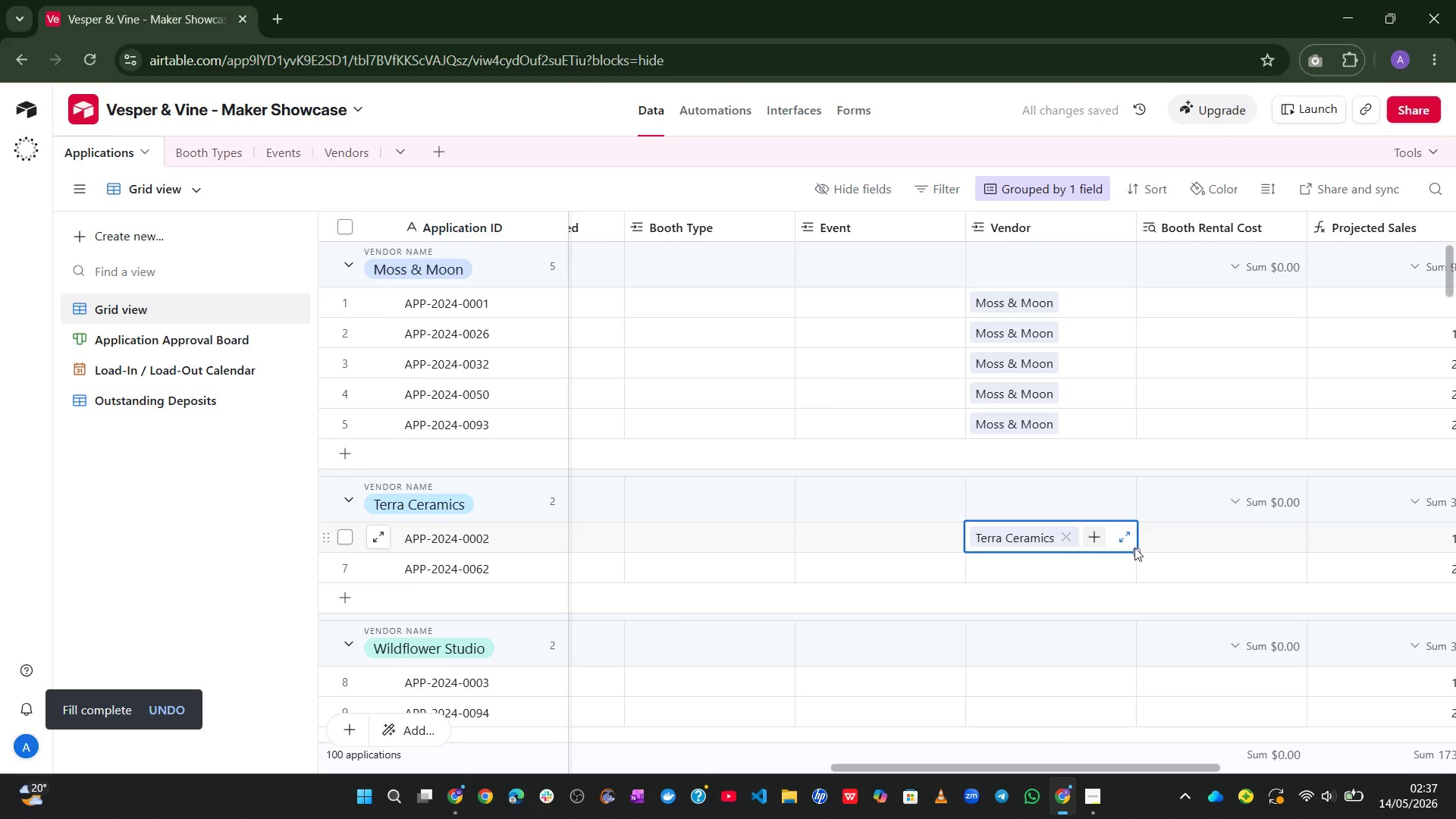 
left_click_drag(start_coordinate=[1134, 550], to_coordinate=[1144, 592])
 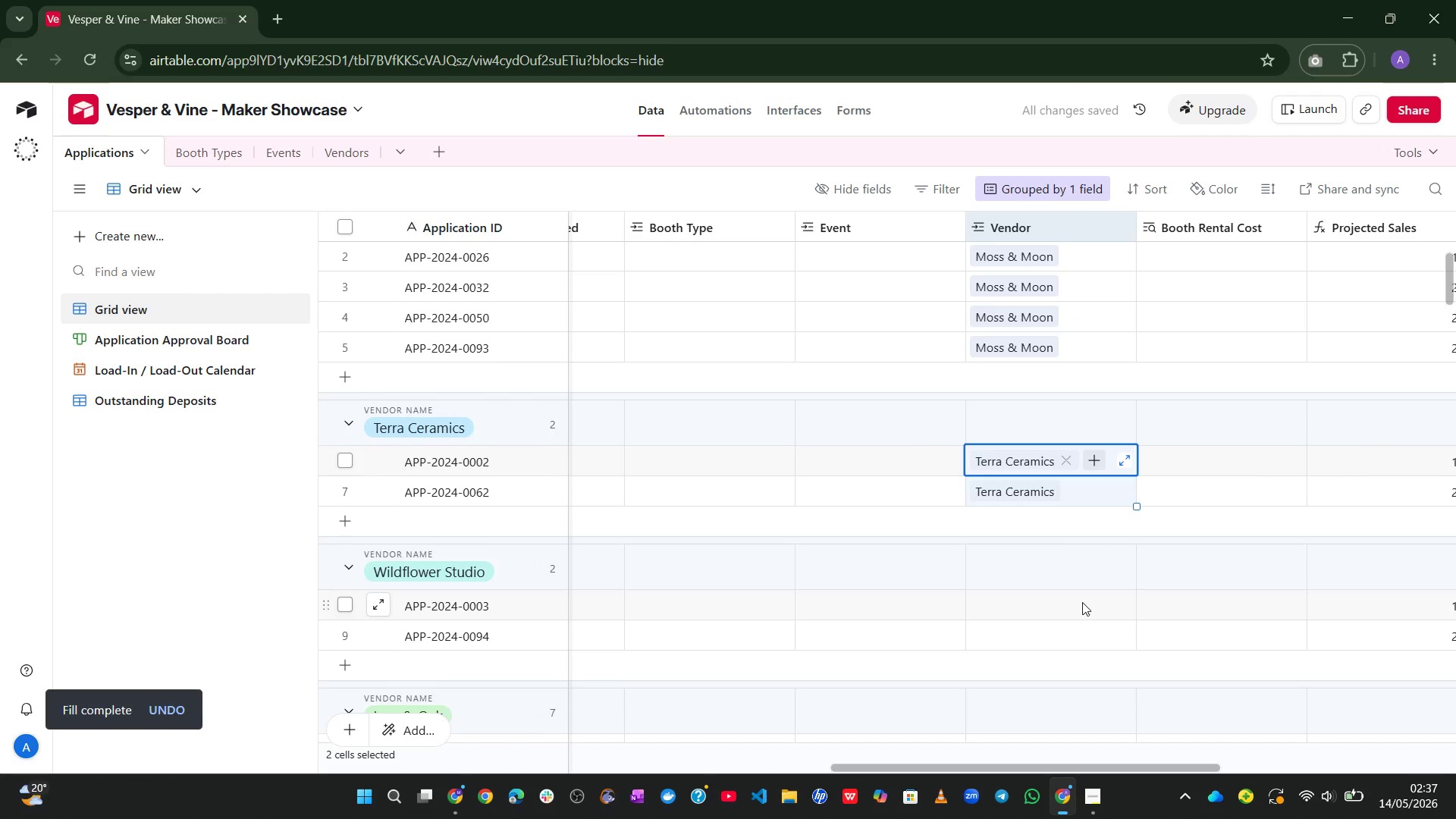 
left_click([1050, 596])
 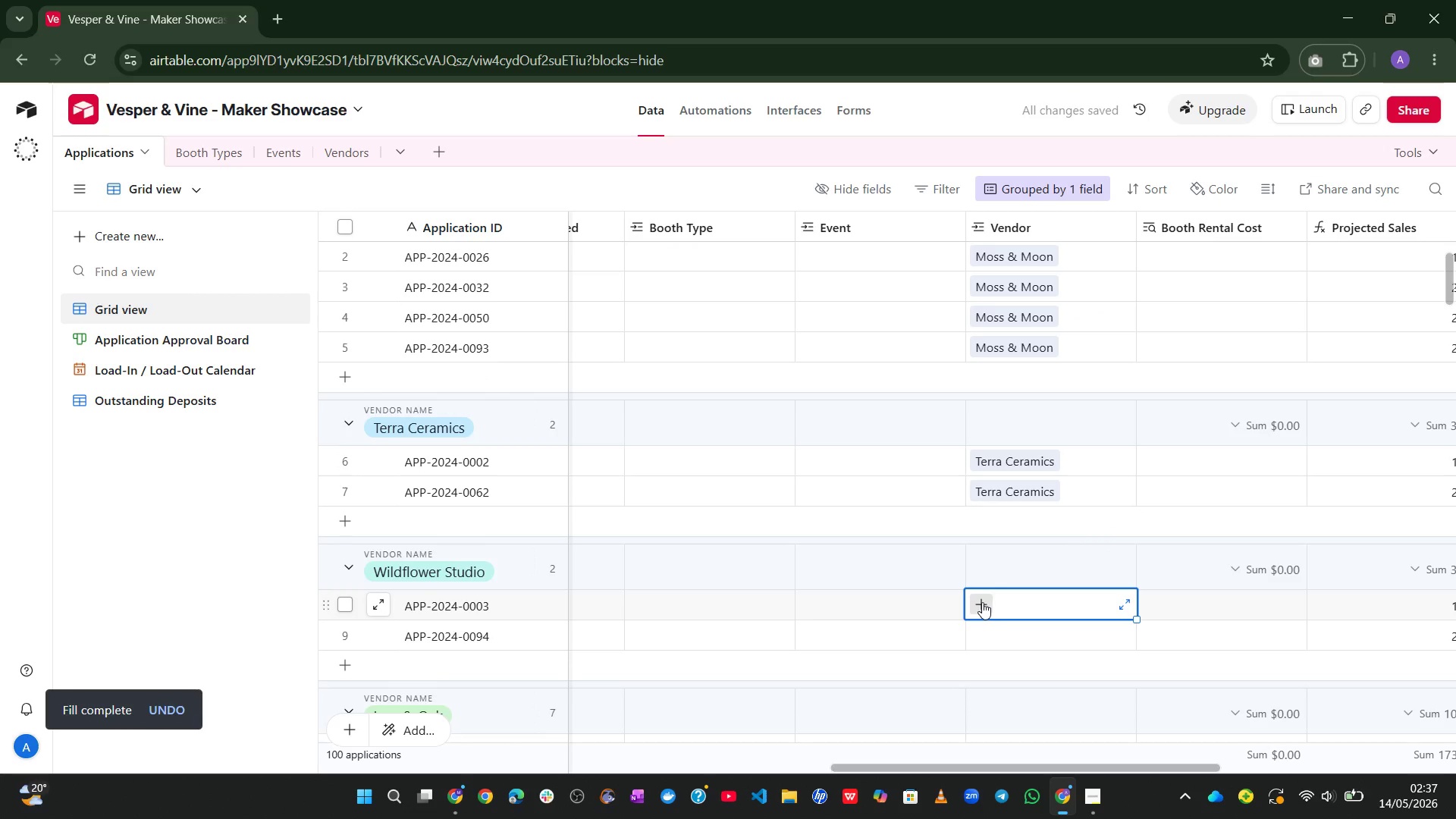 
left_click([982, 602])
 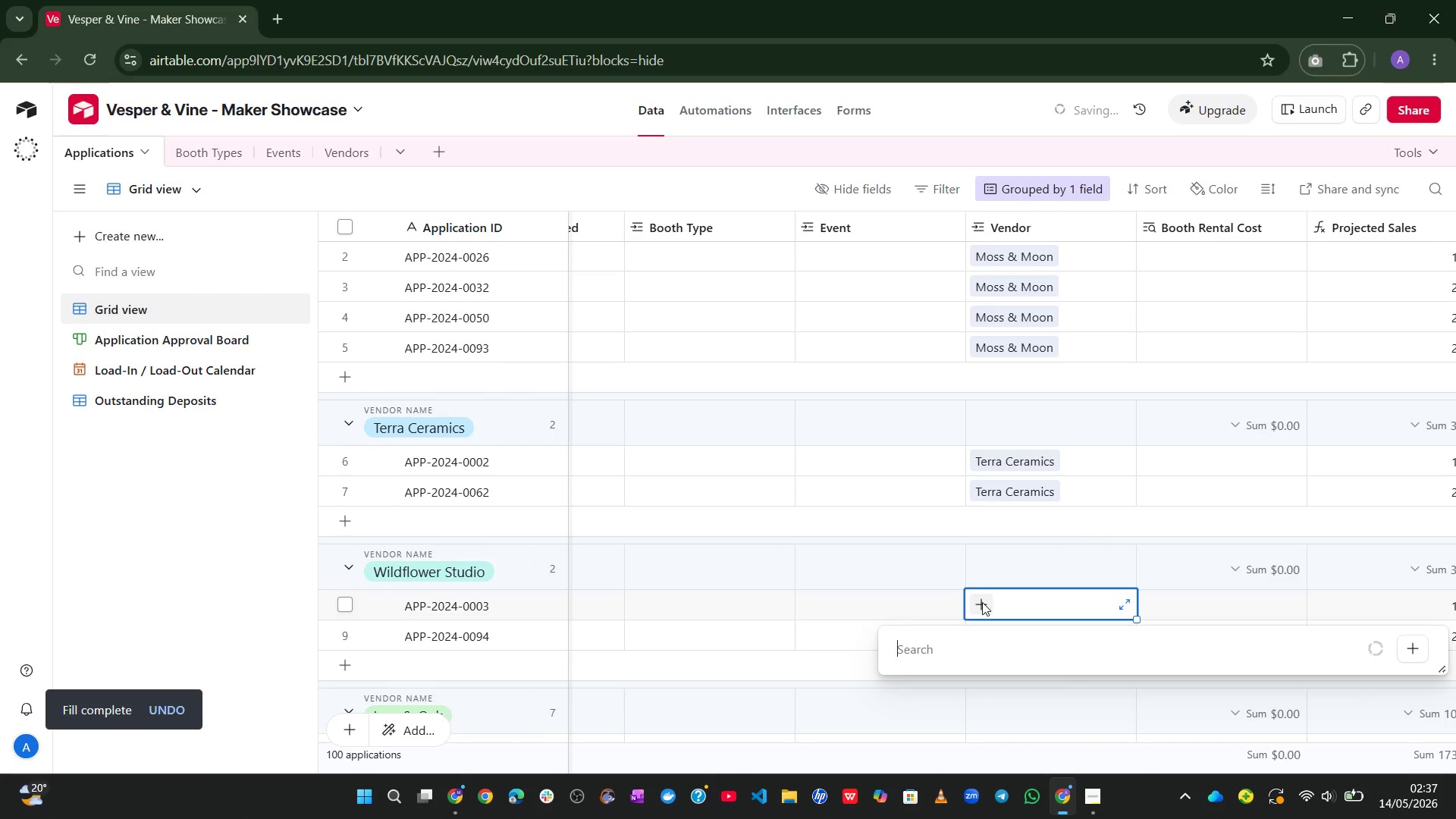 
key(W)
 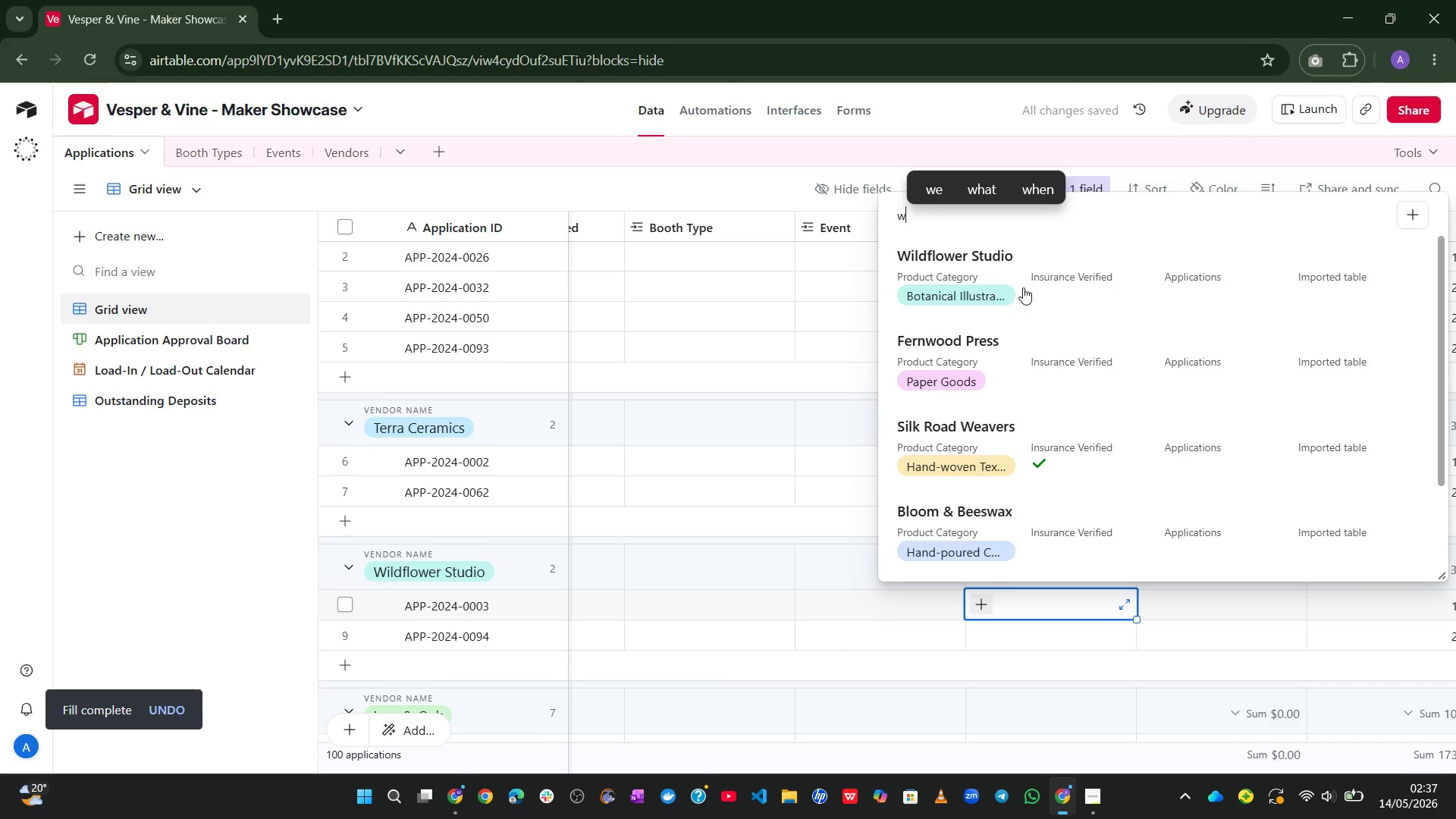 
left_click([1011, 287])
 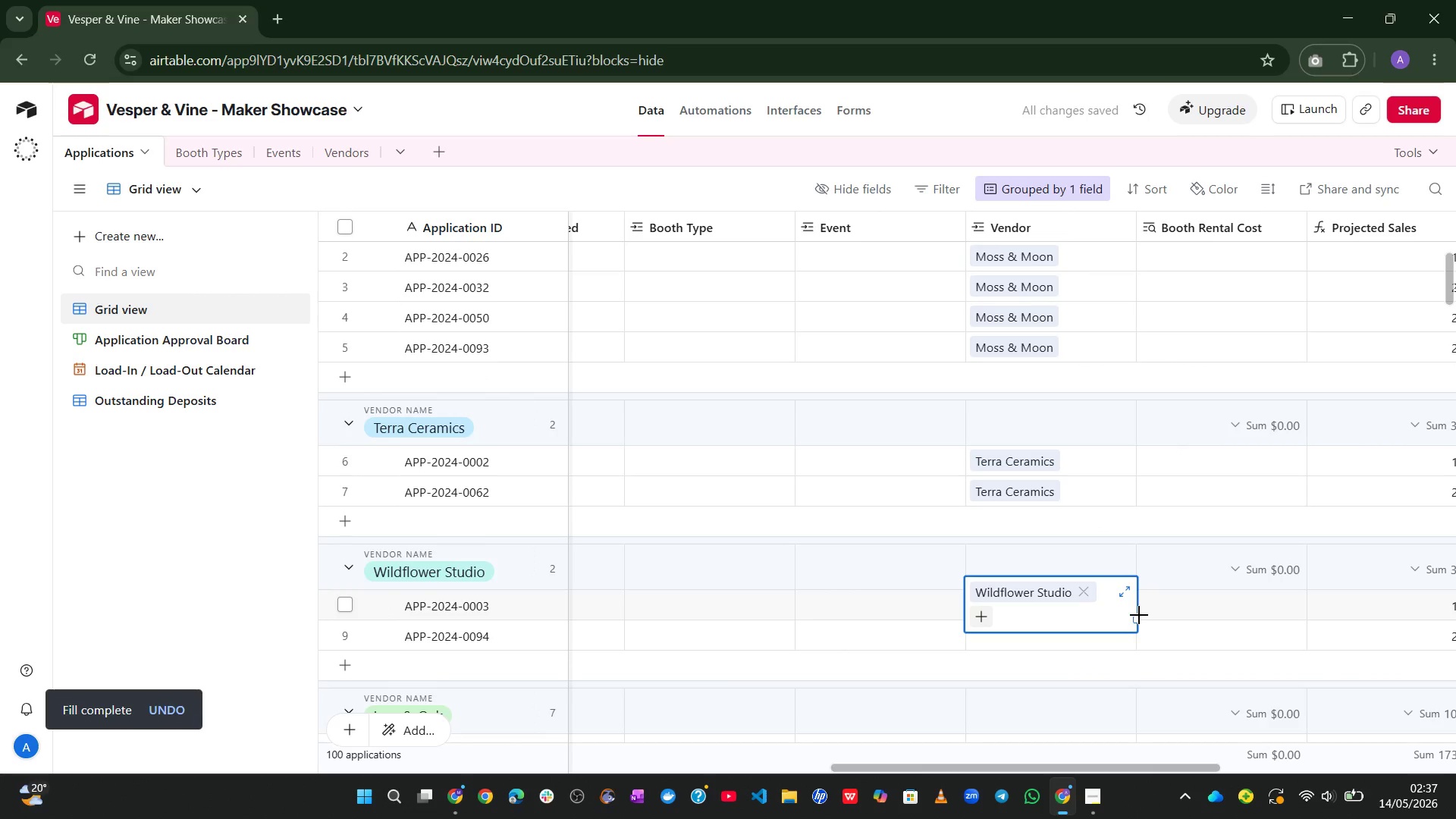 
left_click_drag(start_coordinate=[1138, 617], to_coordinate=[1134, 669])
 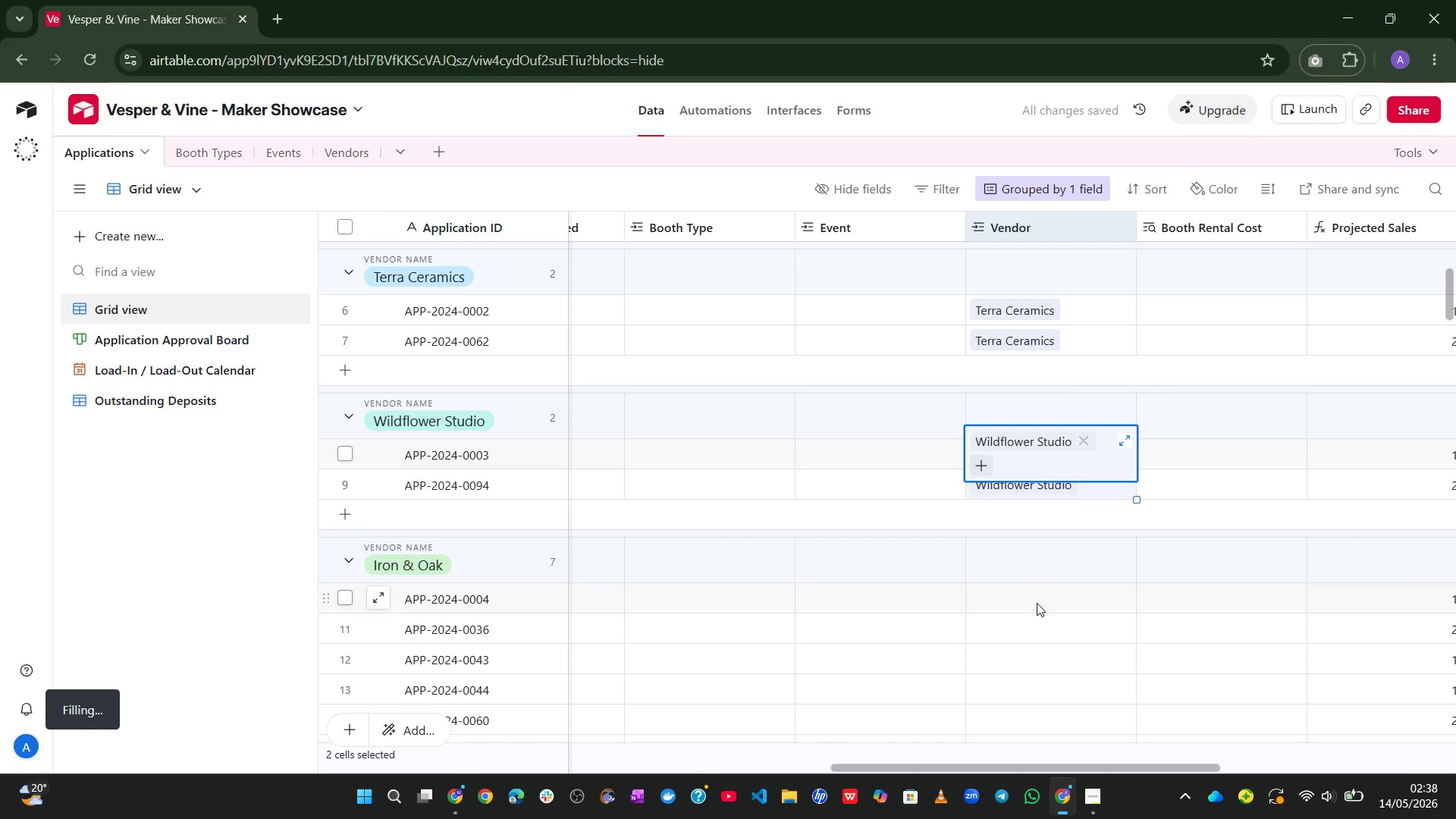 
left_click([1024, 599])
 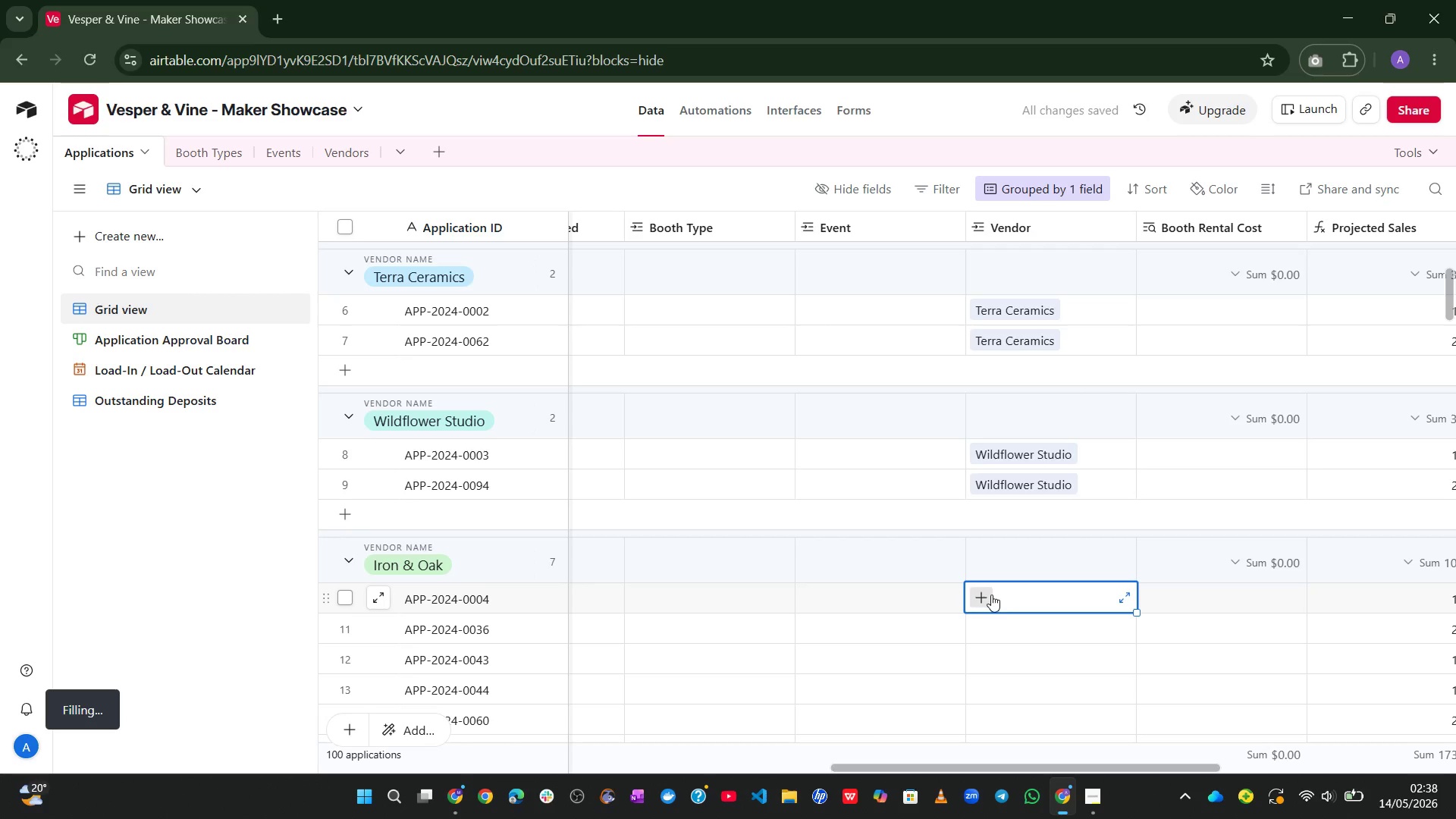 
left_click([990, 595])
 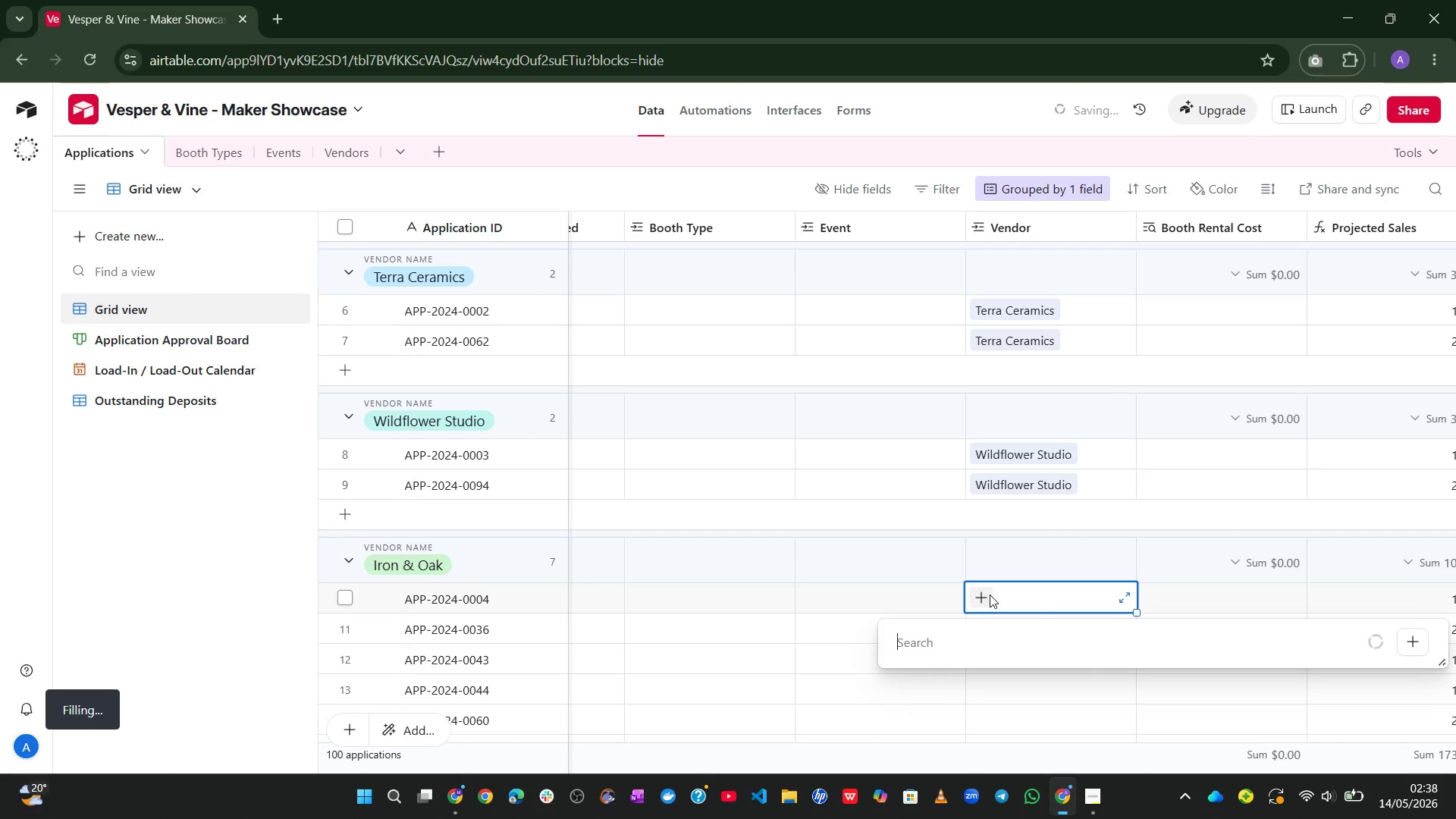 
type(ir)
 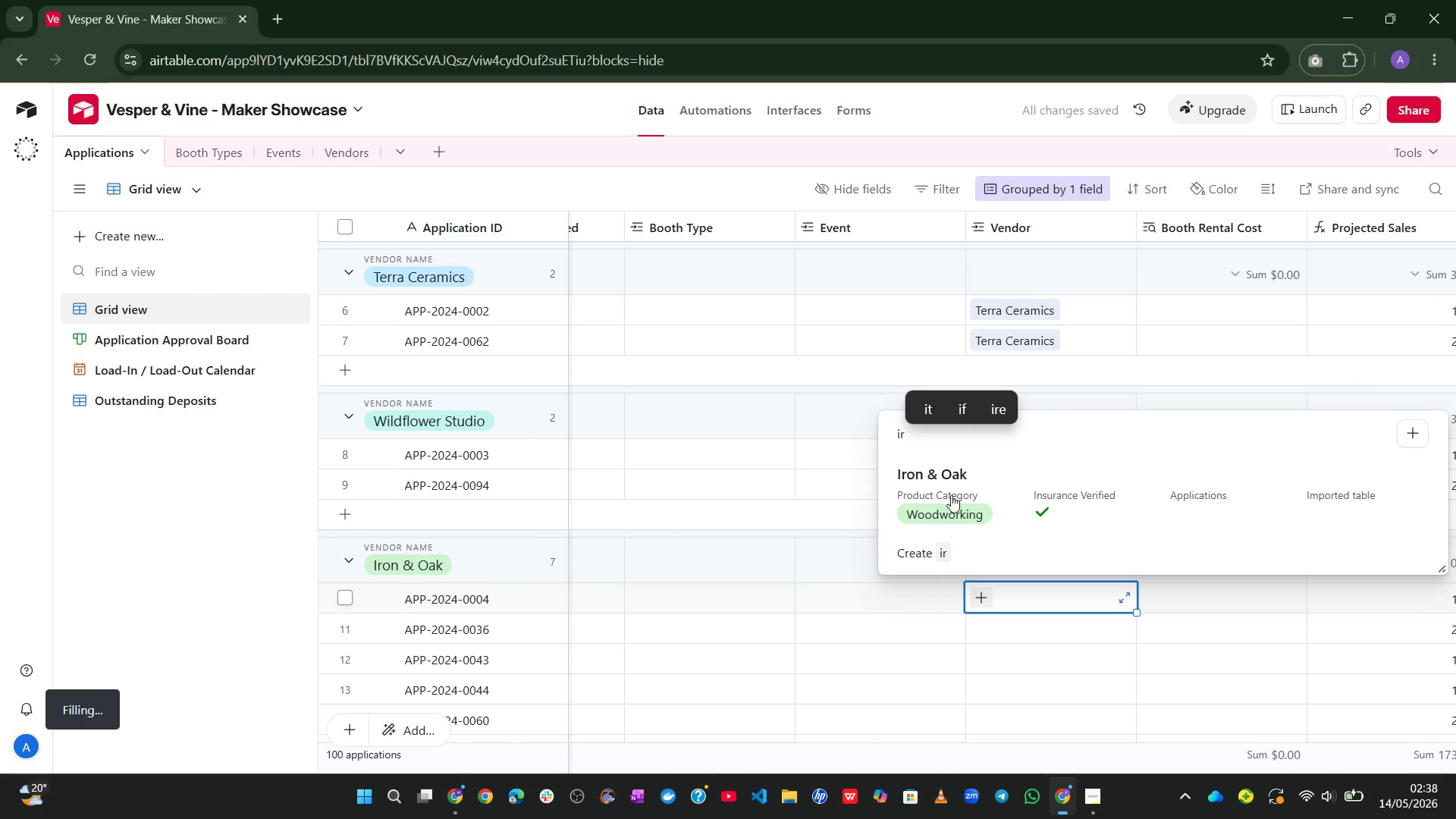 
left_click([947, 496])
 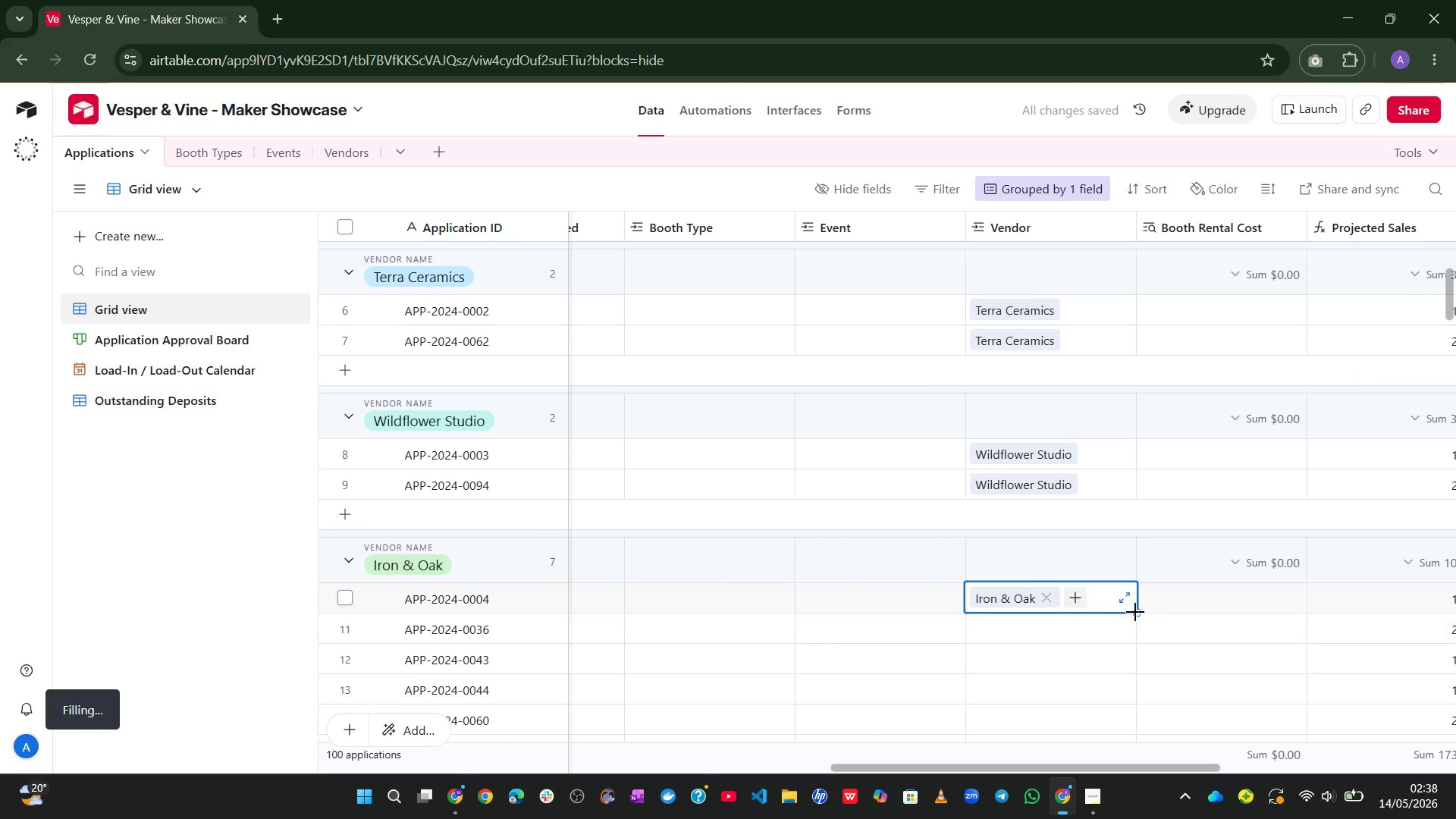 
left_click_drag(start_coordinate=[1135, 610], to_coordinate=[1130, 710])
 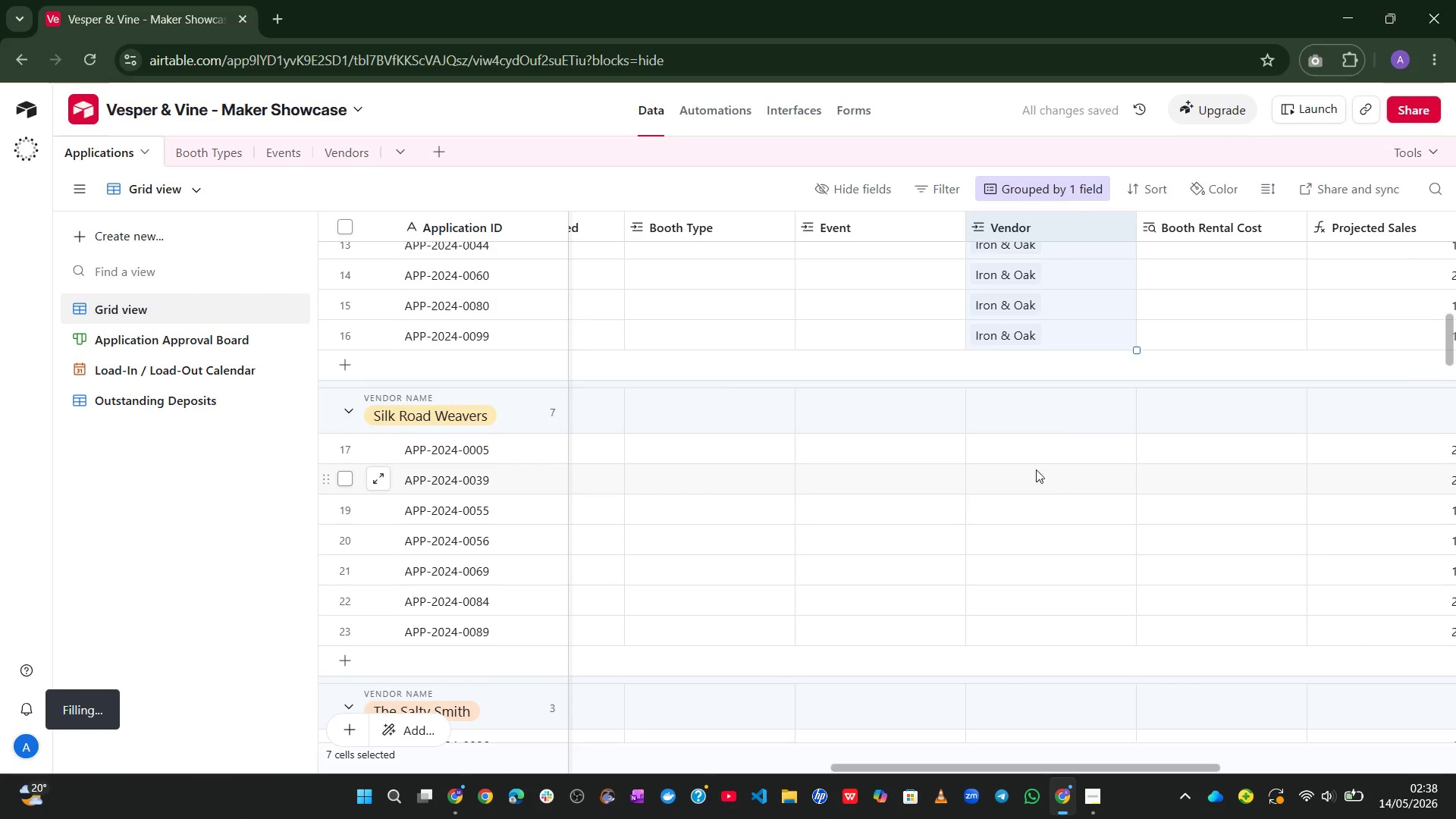 
left_click([1023, 457])
 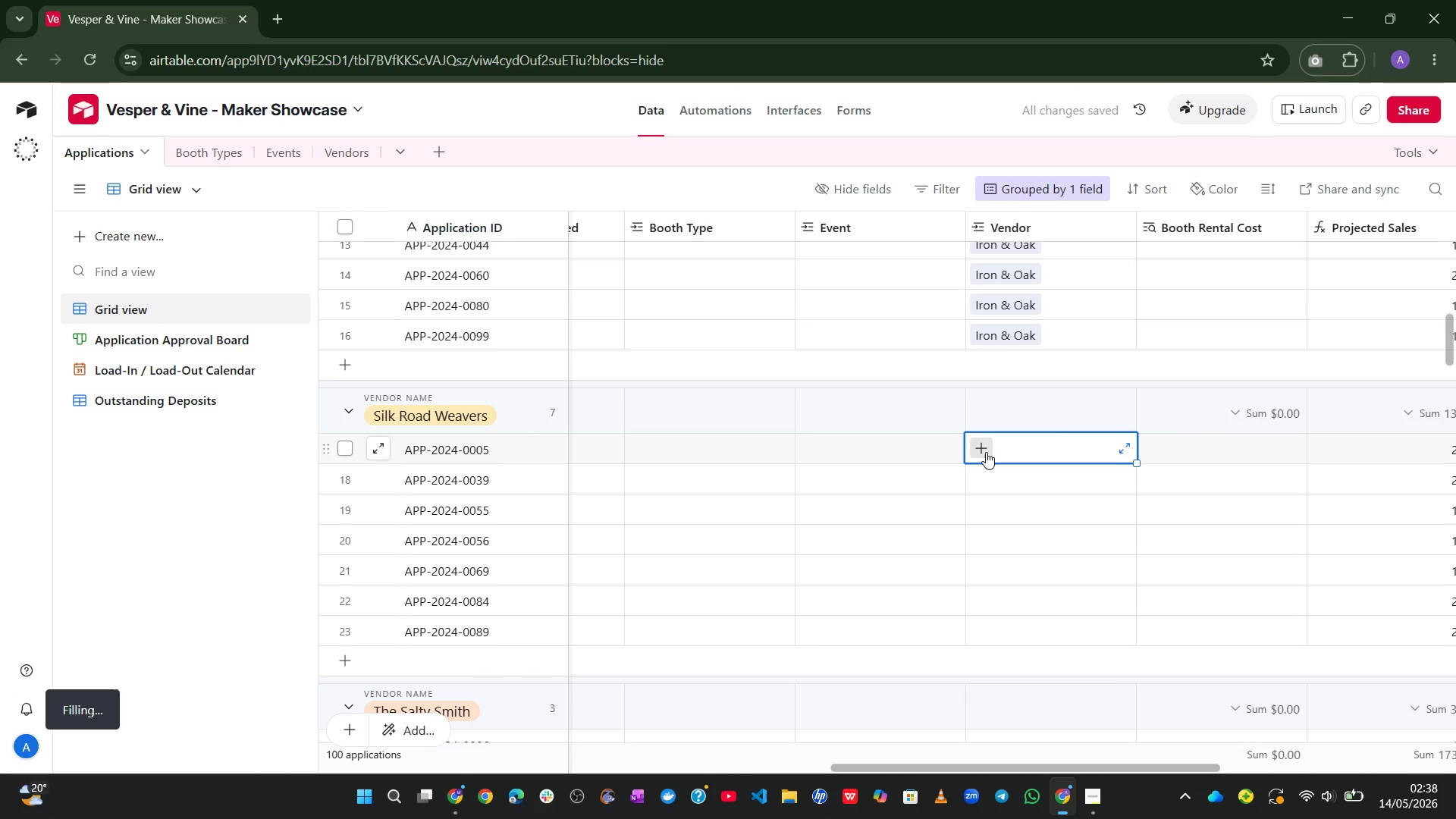 
left_click([985, 451])
 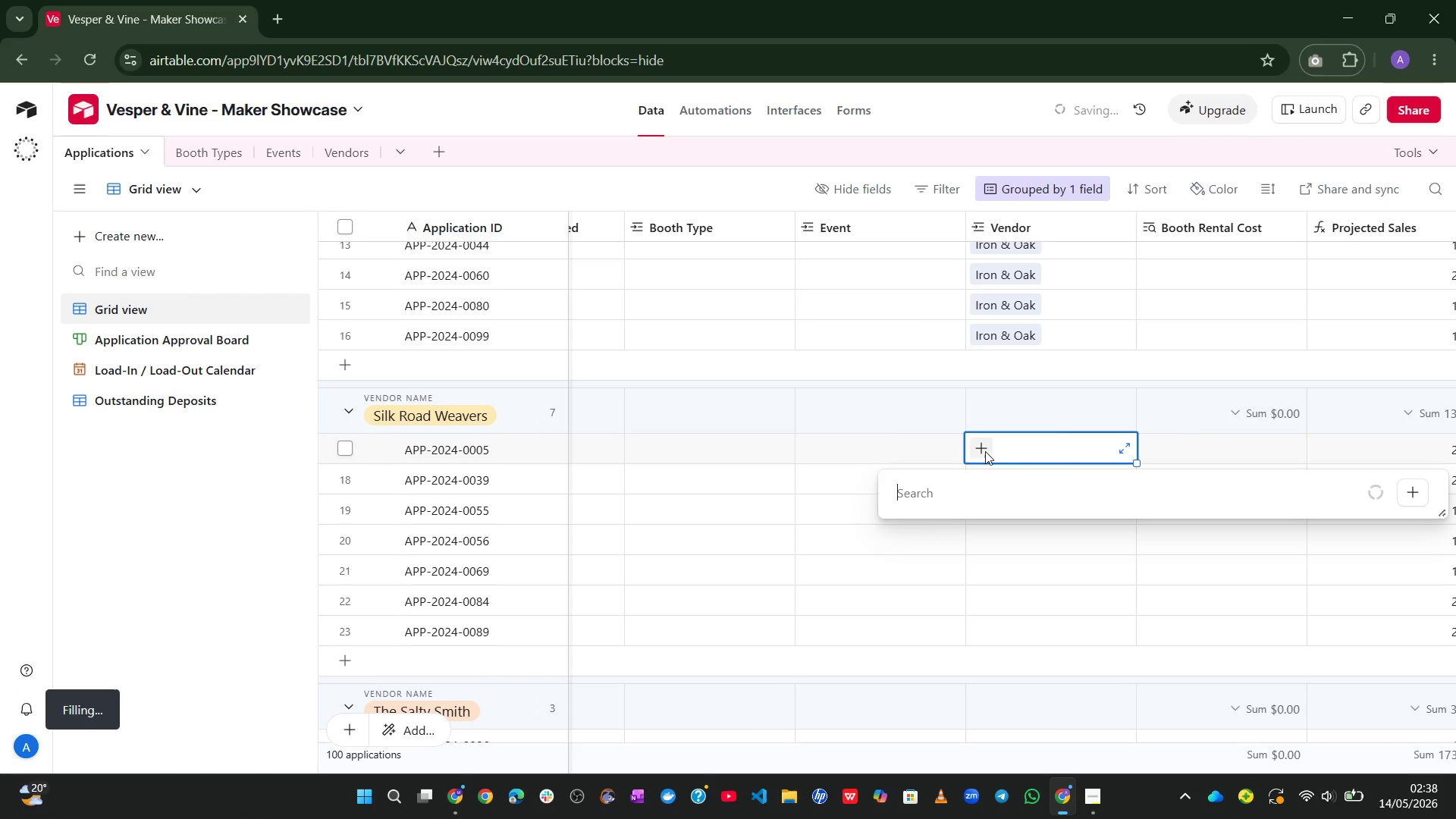 
type(silk)
 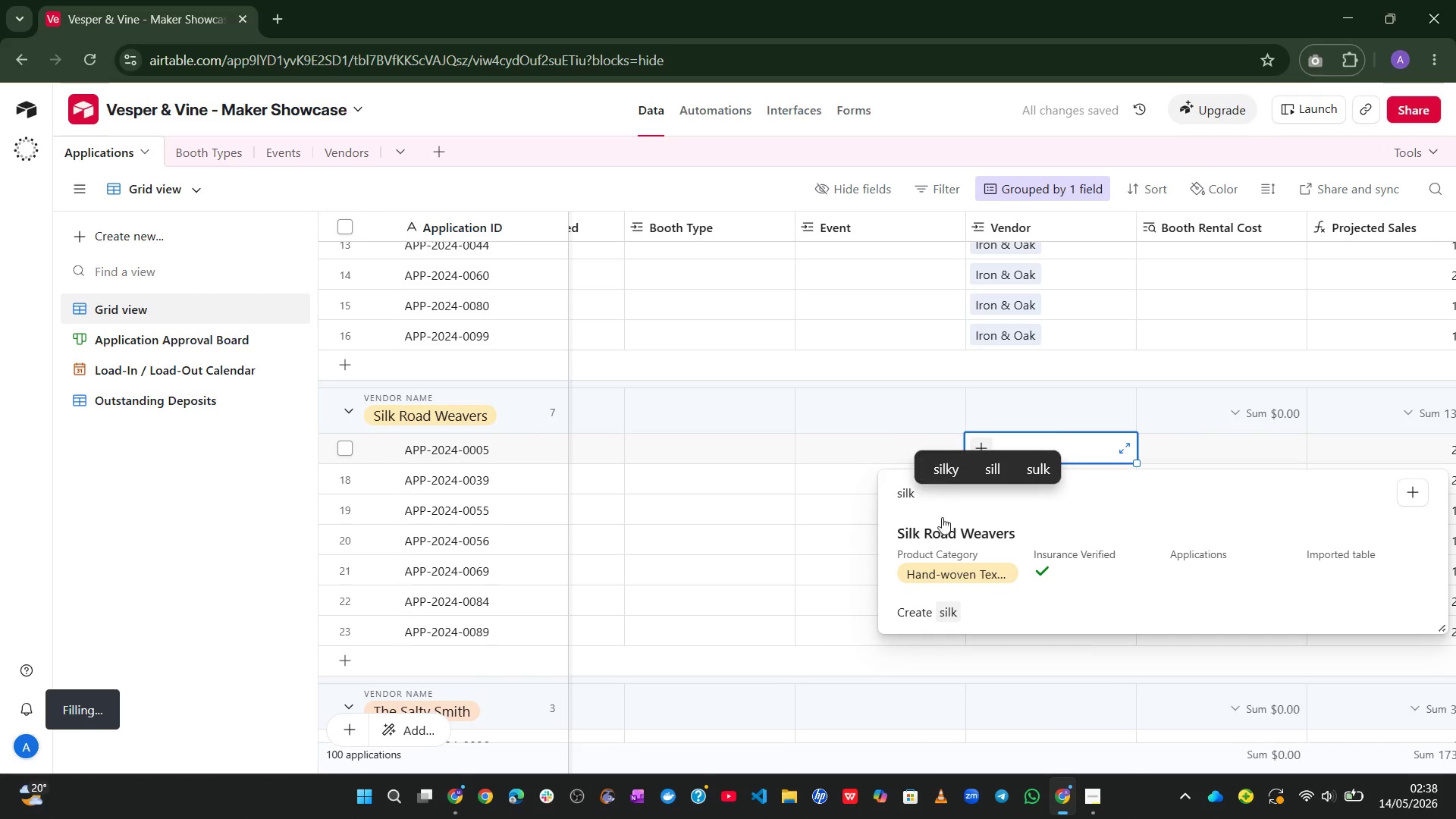 
left_click([941, 541])
 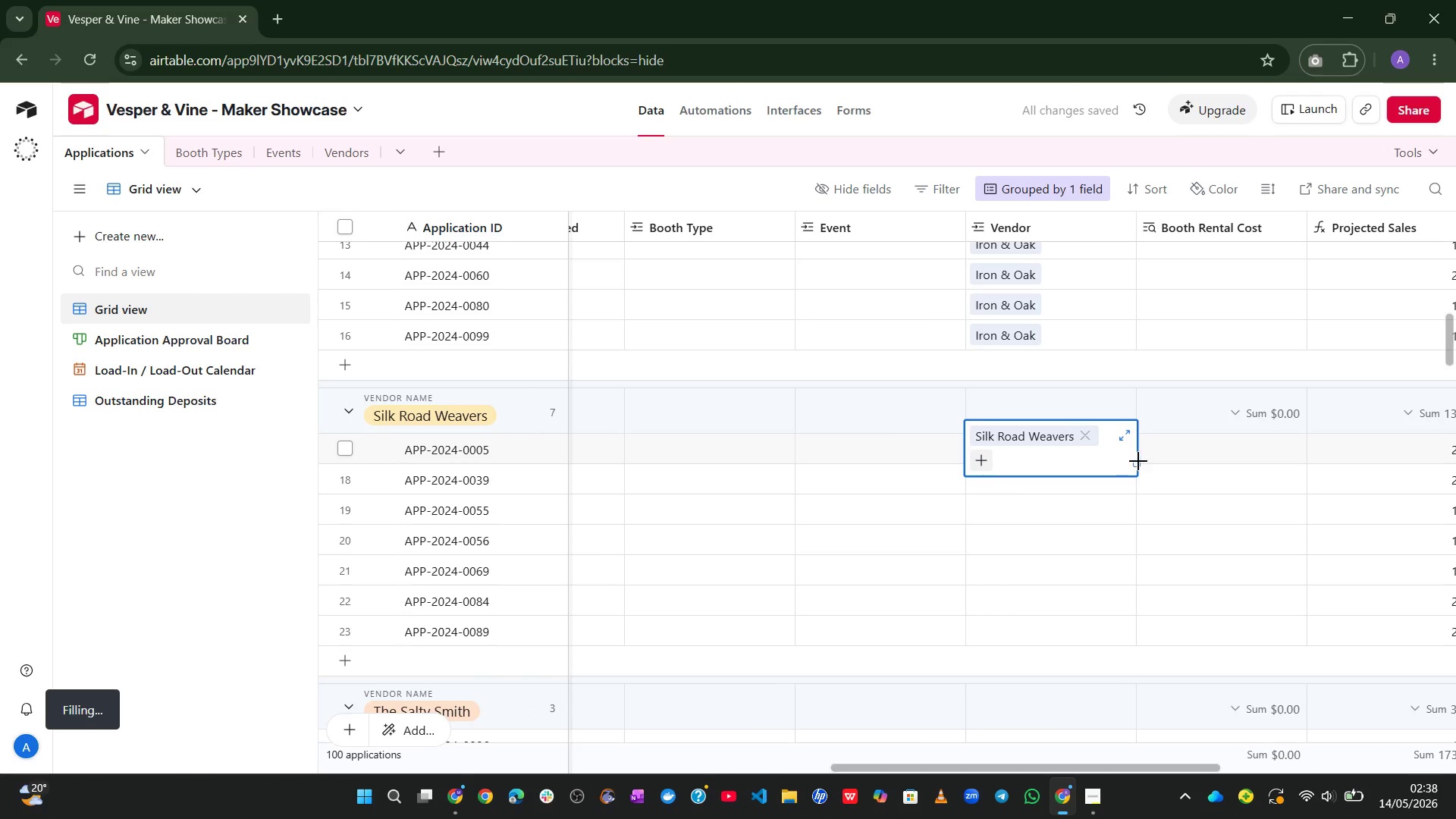 
left_click_drag(start_coordinate=[1139, 461], to_coordinate=[1122, 692])
 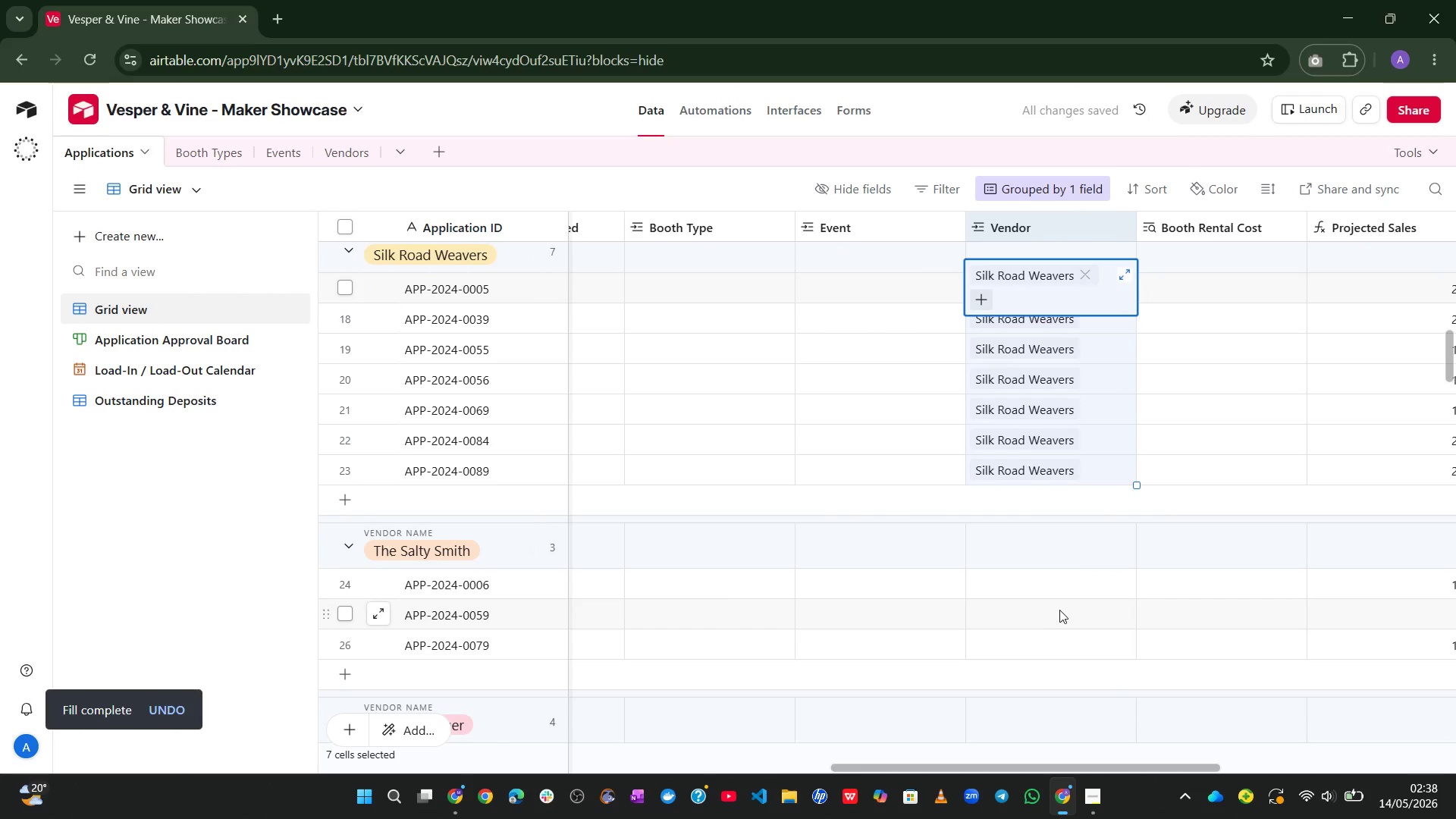 
left_click([1026, 592])
 